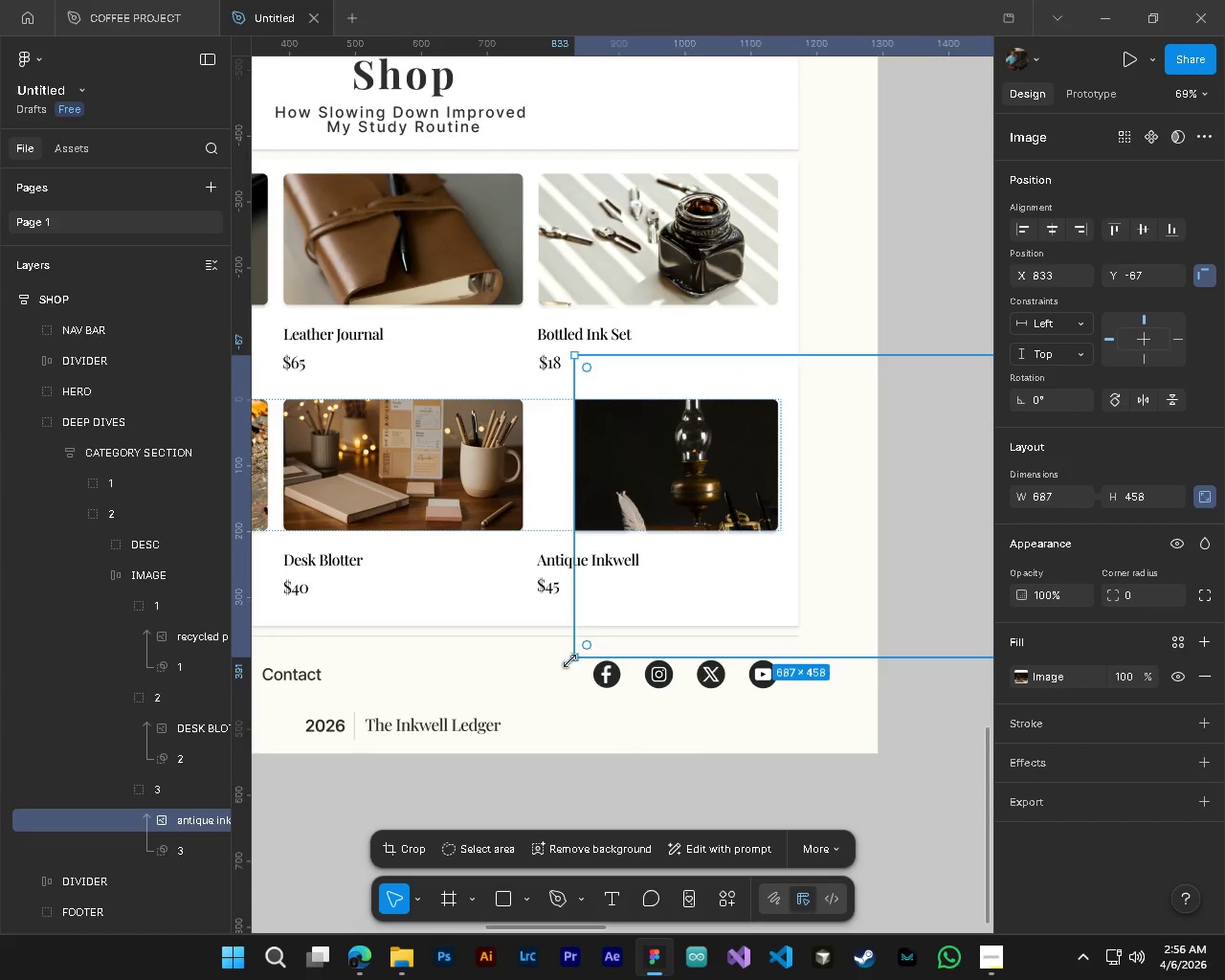 
left_click_drag(start_coordinate=[570, 660], to_coordinate=[793, 483])
 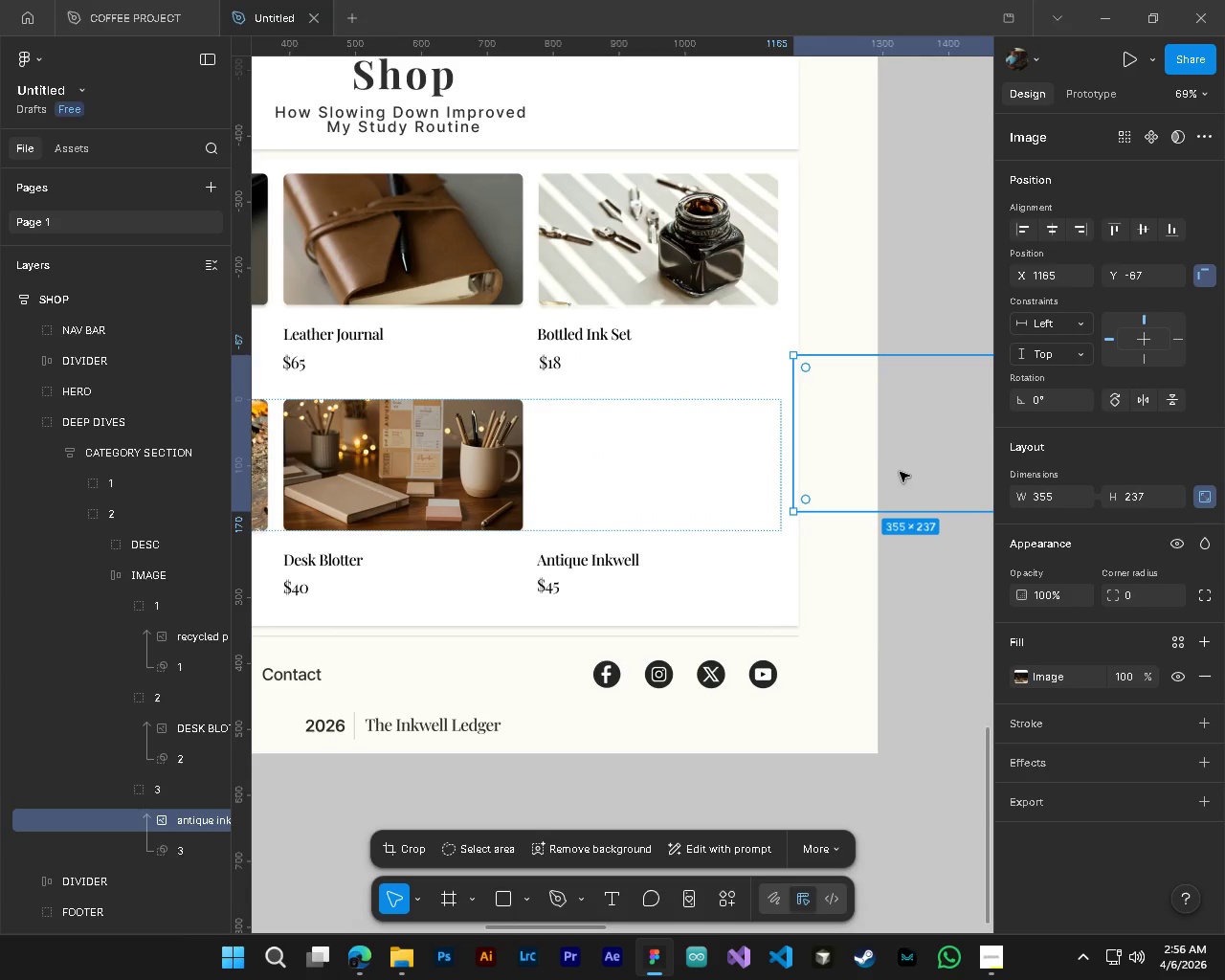 
left_click_drag(start_coordinate=[900, 472], to_coordinate=[641, 497])
 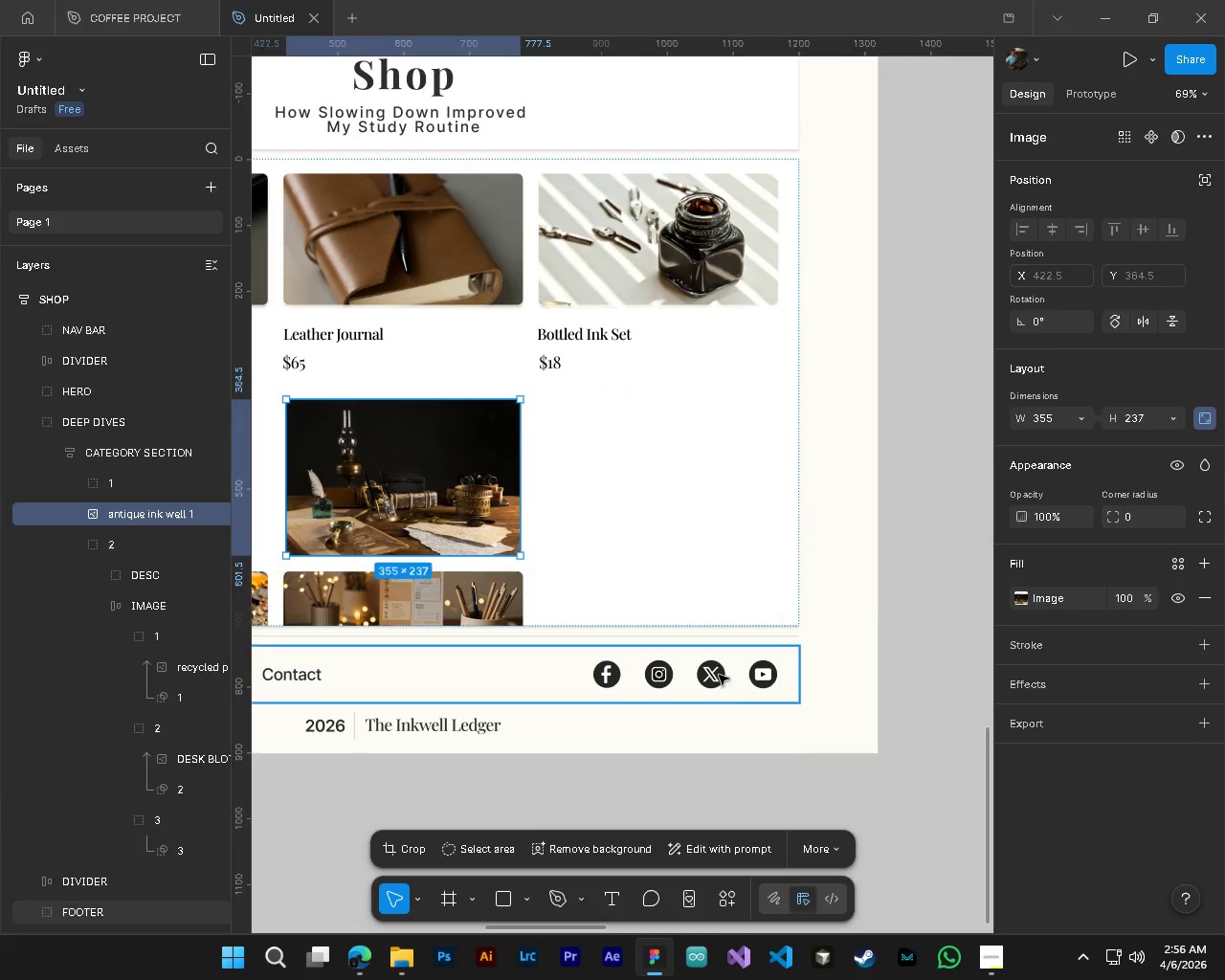 
hold_key(key=ControlLeft, duration=0.67)
 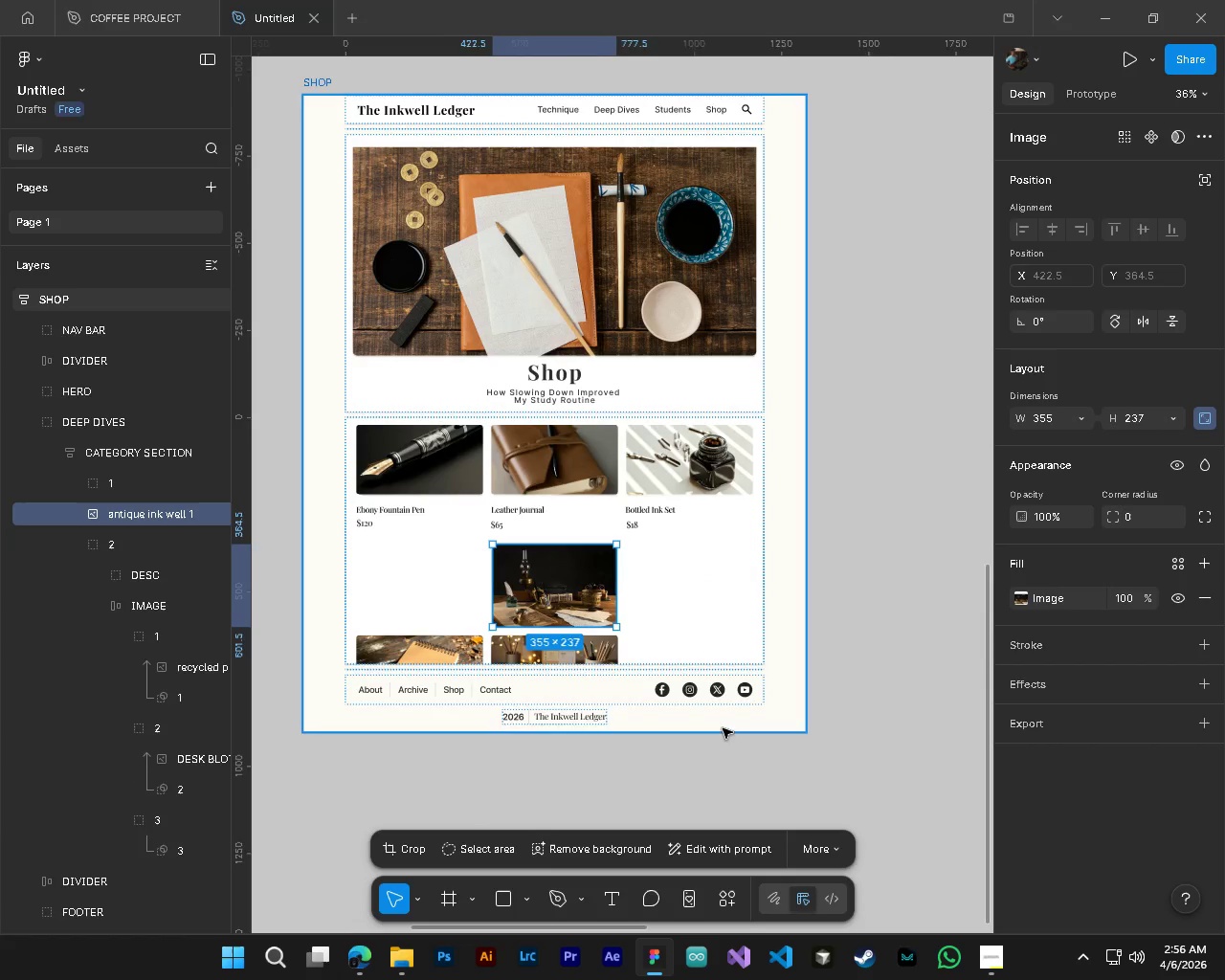 
key(Alt+Control+AltLeft)
 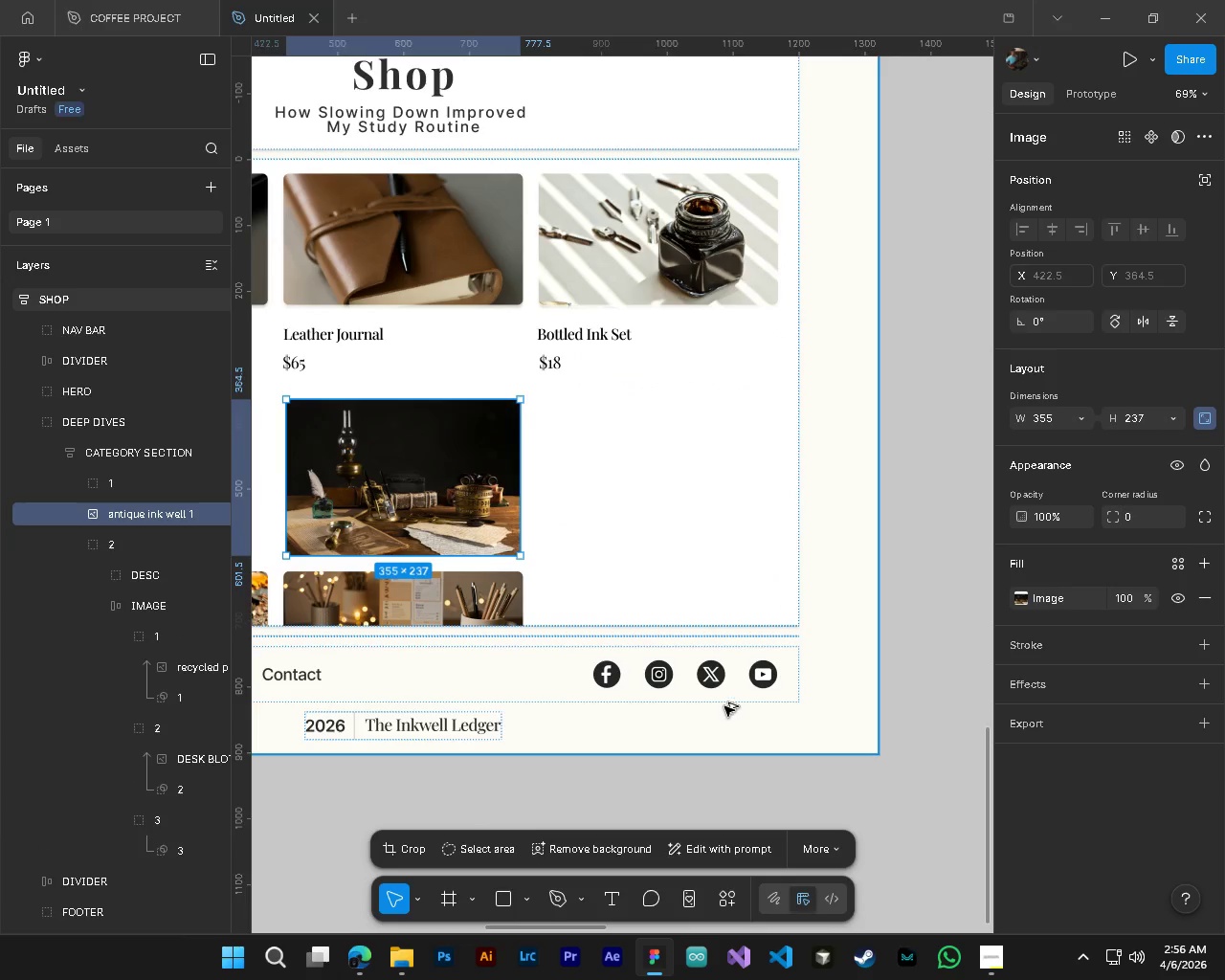 
key(Alt+Control+AltLeft)
 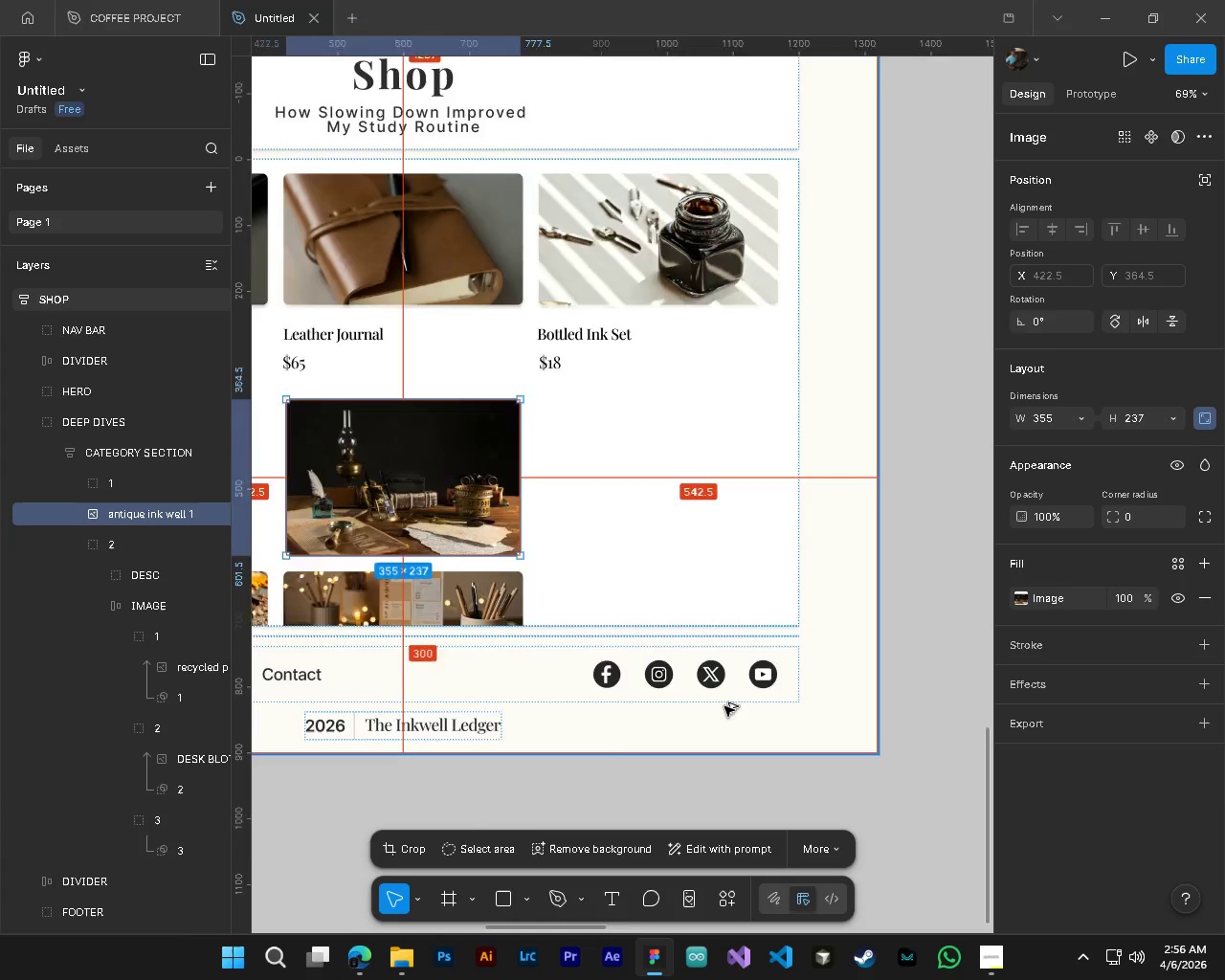 
scroll: coordinate [724, 706], scroll_direction: down, amount: 5.0
 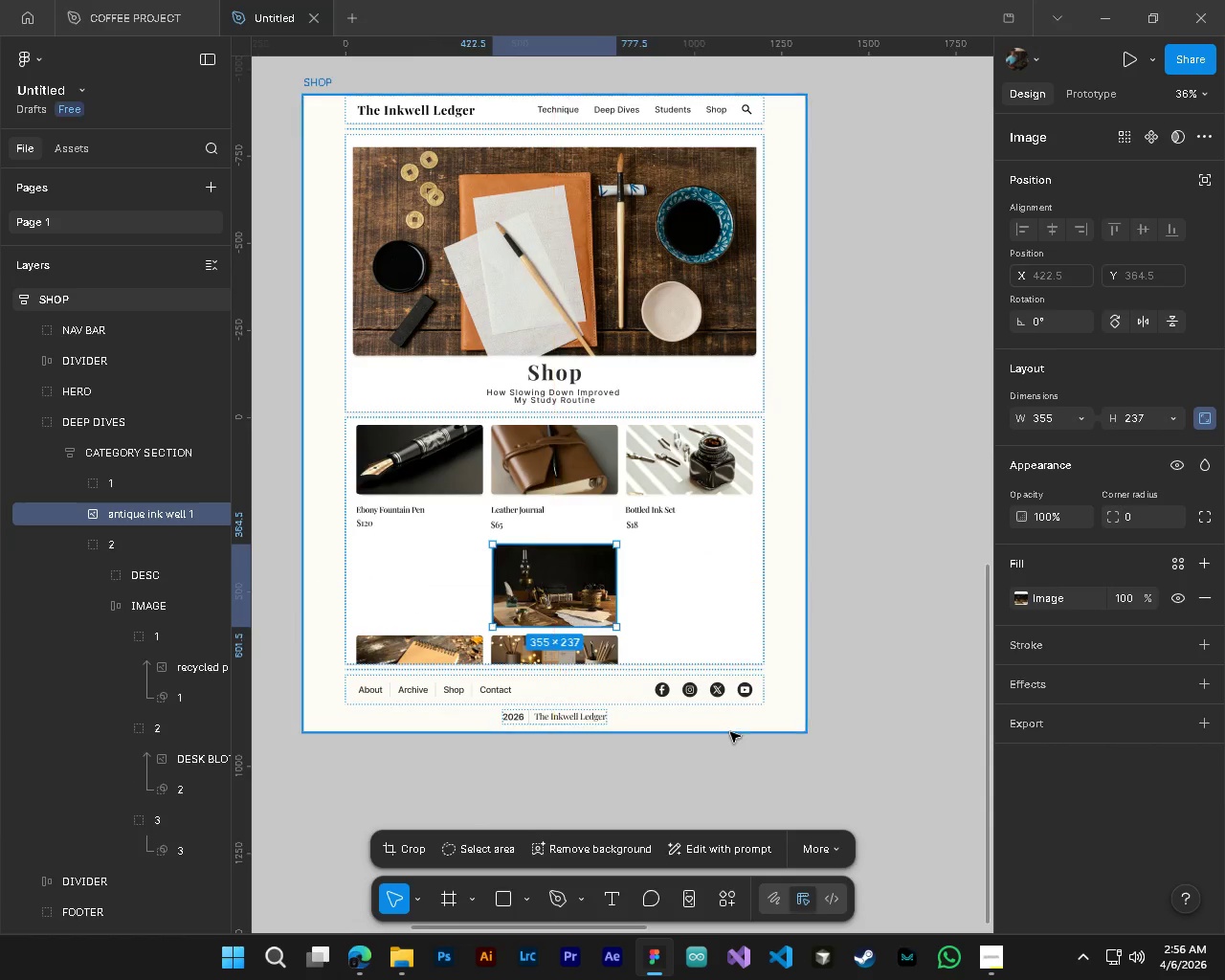 
key(Shift+ShiftLeft)
 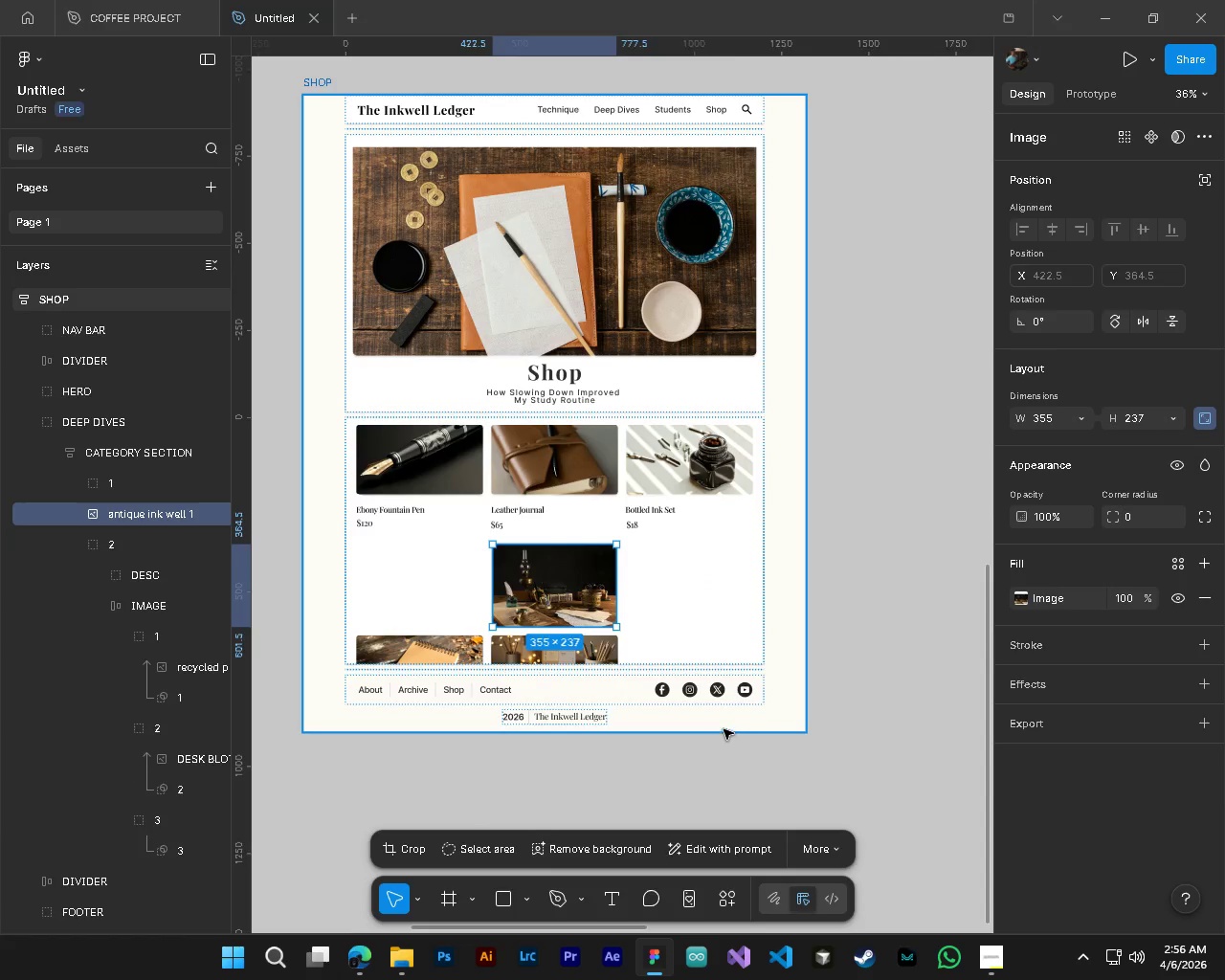 
key(Alt+Control+AltLeft)
 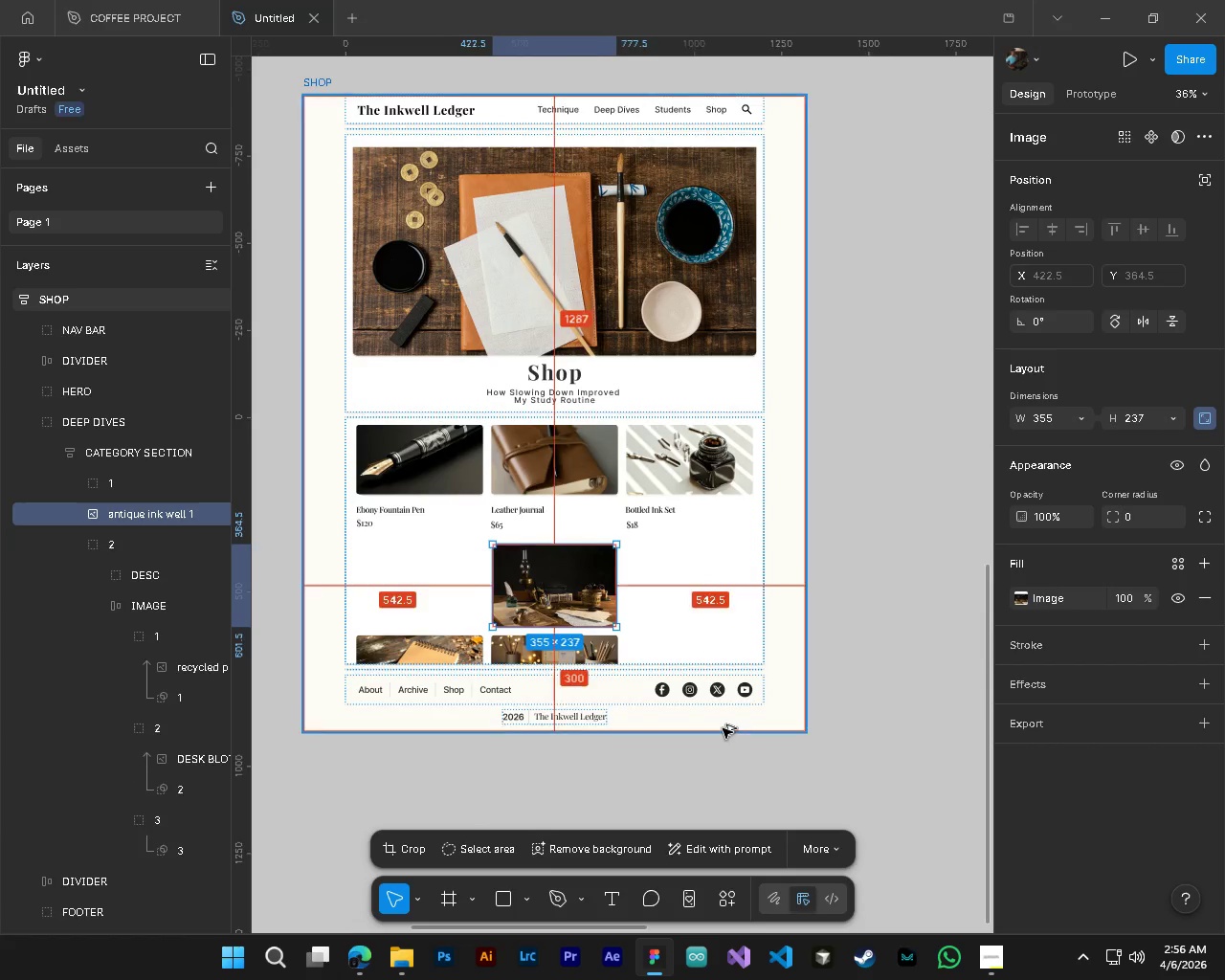 
key(Alt+Control+AltLeft)
 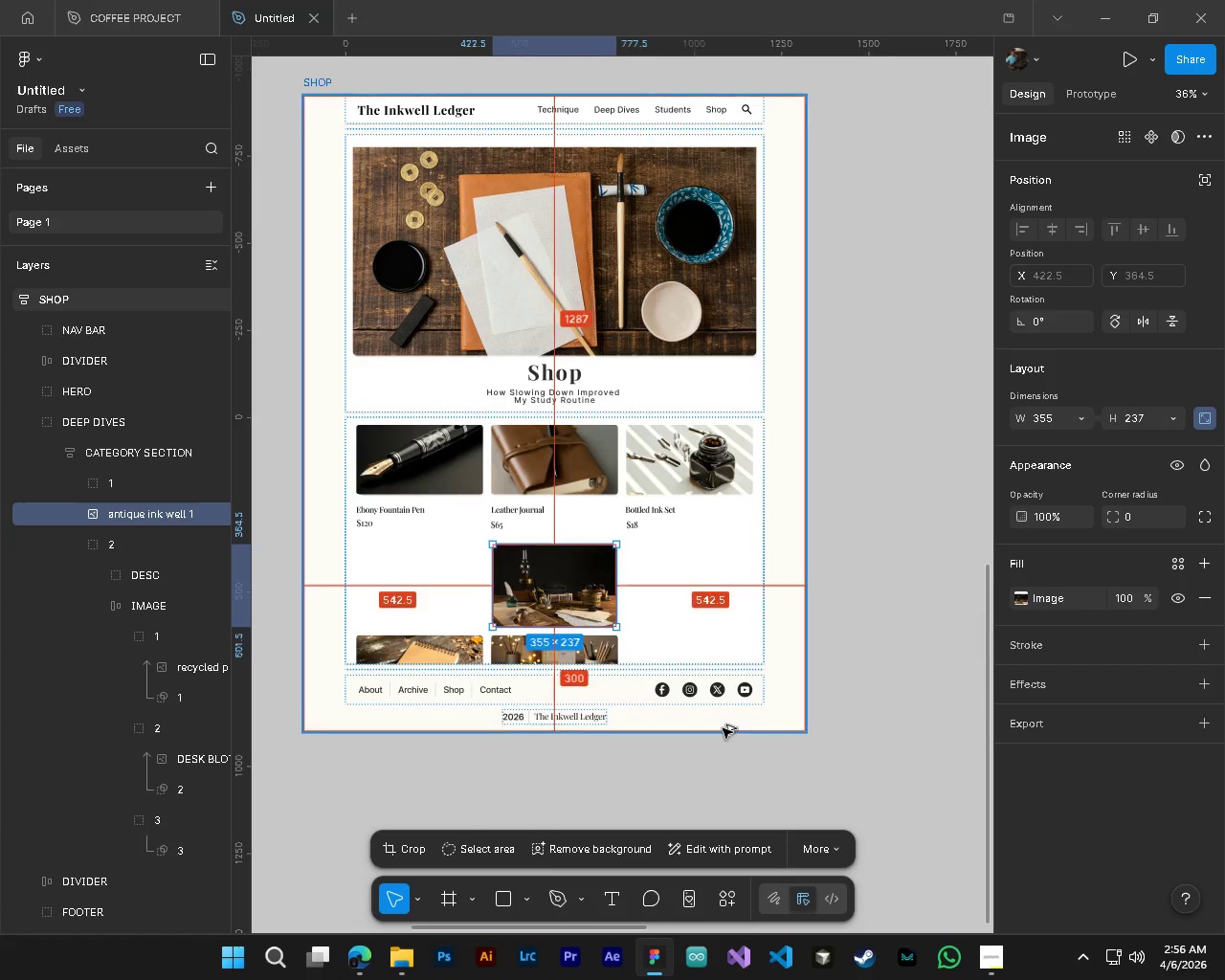 
key(Control+Z)
 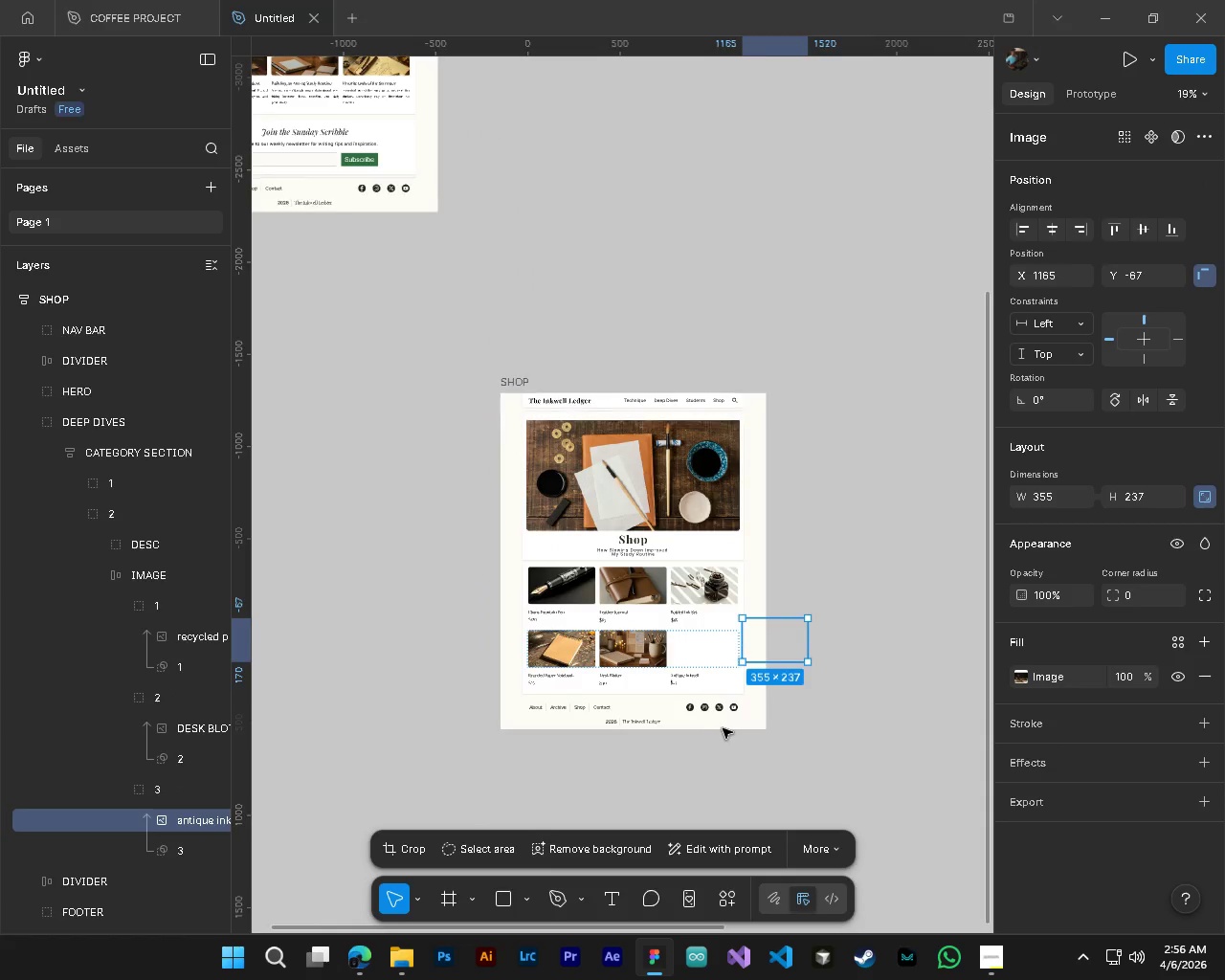 
scroll: coordinate [723, 728], scroll_direction: down, amount: 5.0
 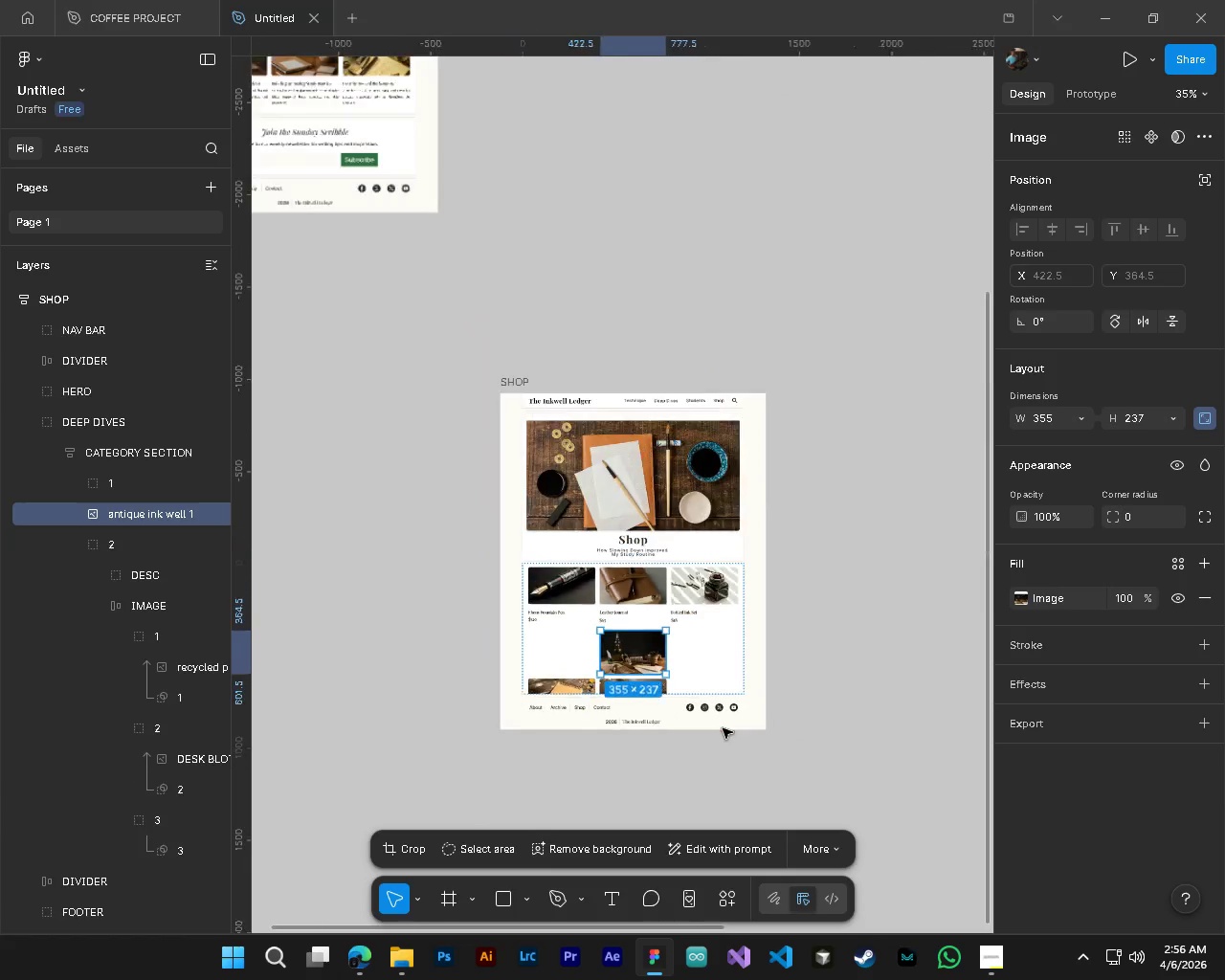 
key(Shift+ShiftLeft)
 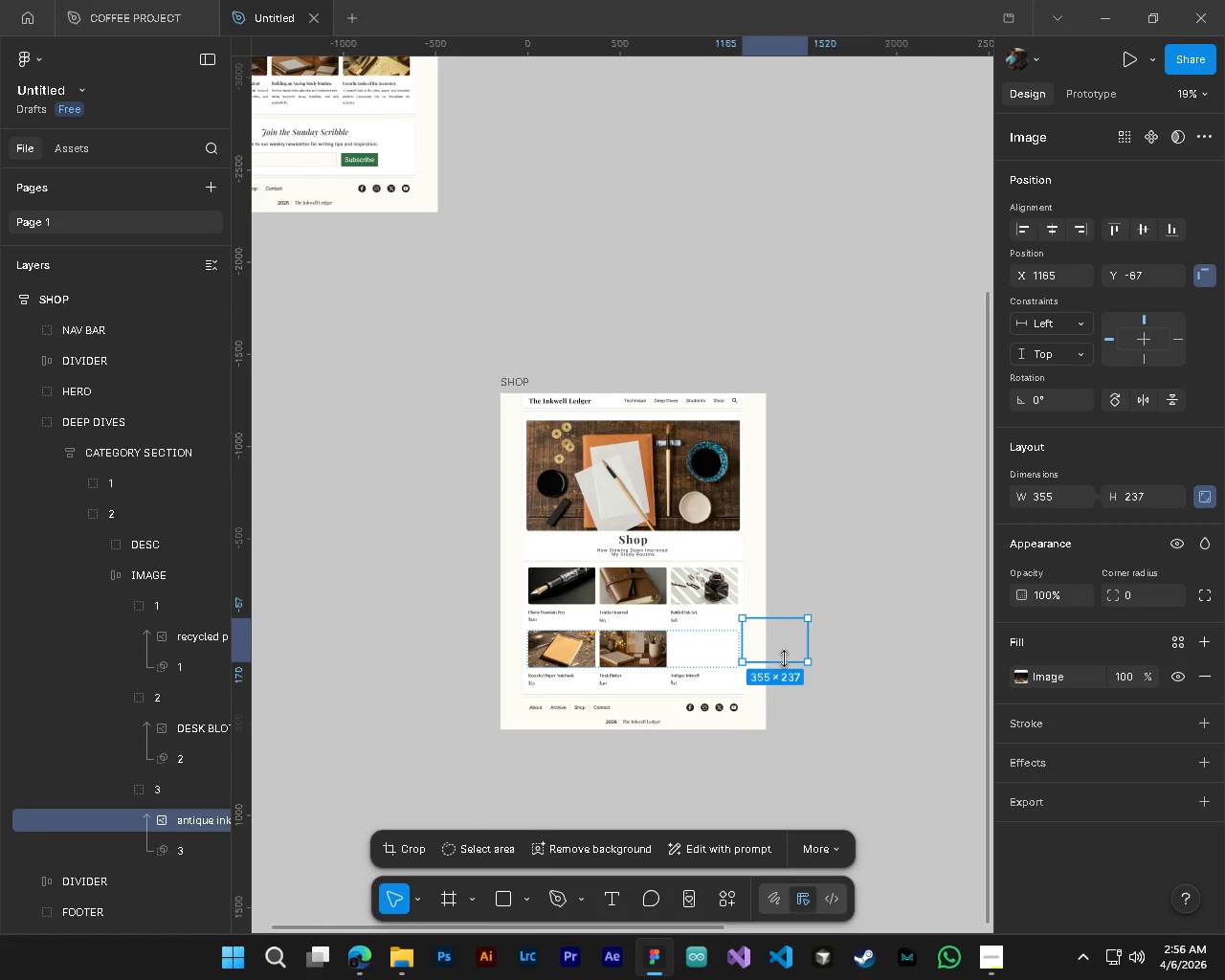 
left_click_drag(start_coordinate=[782, 658], to_coordinate=[767, 666])
 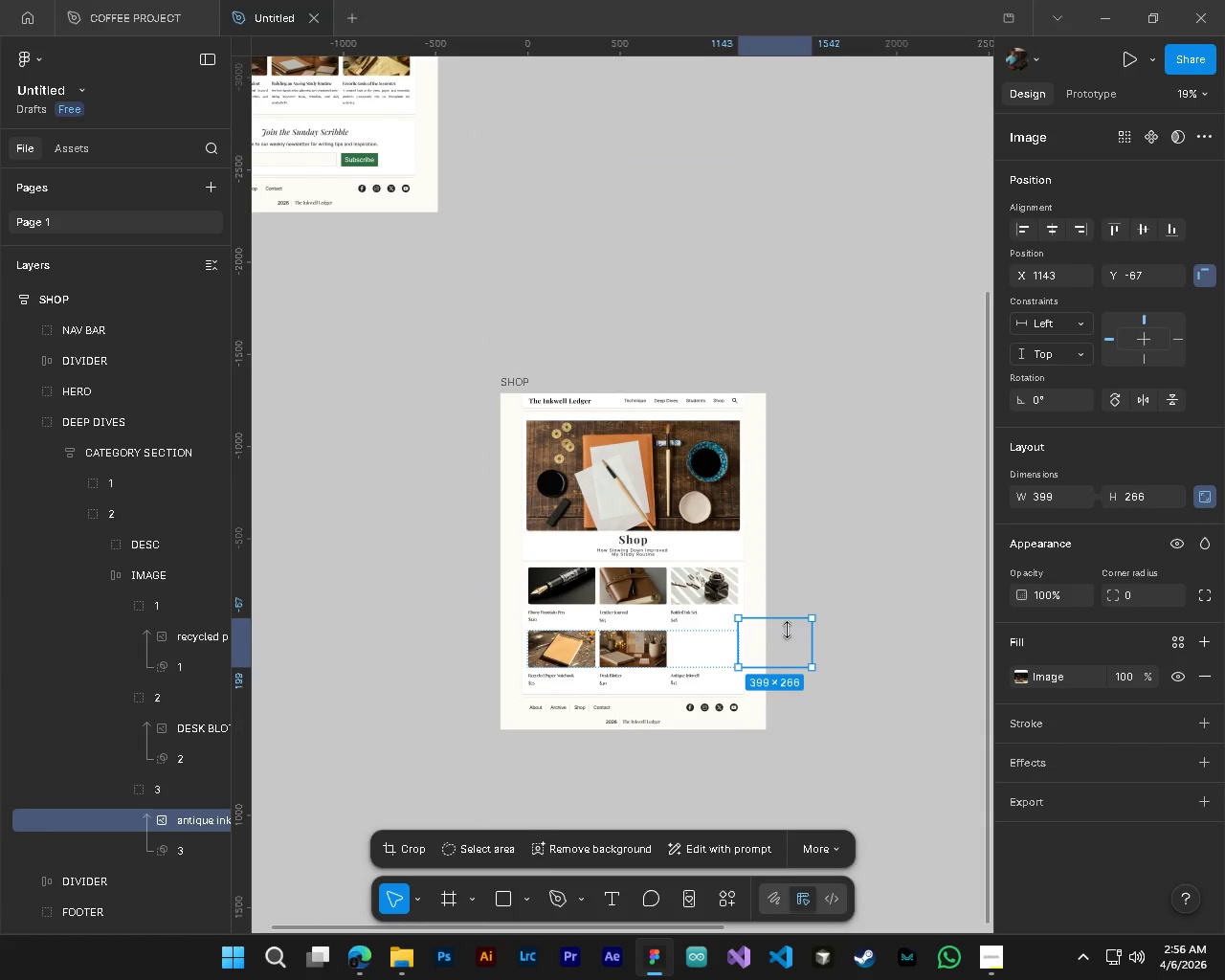 
left_click_drag(start_coordinate=[791, 643], to_coordinate=[777, 653])
 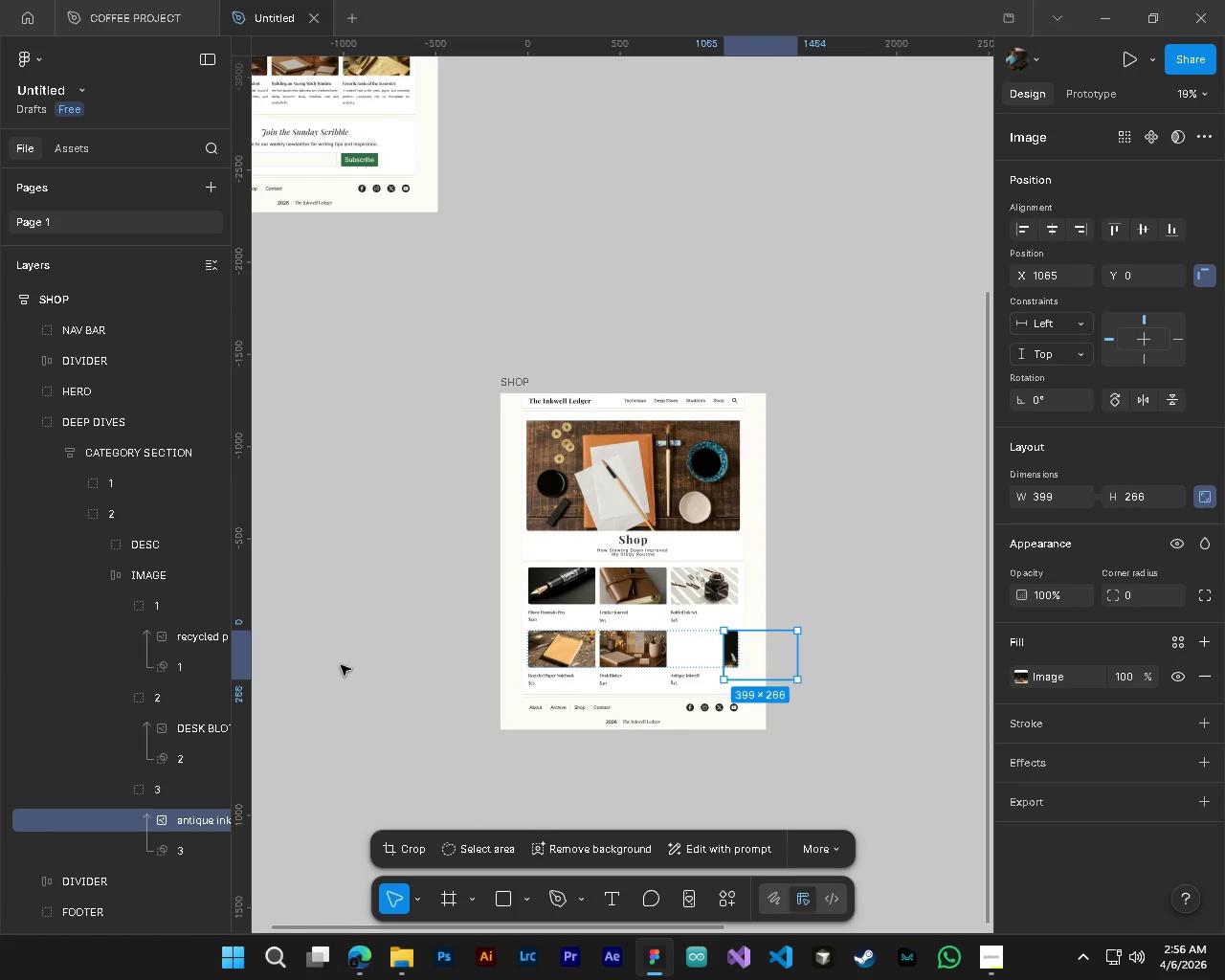 
key(Alt+AltLeft)
 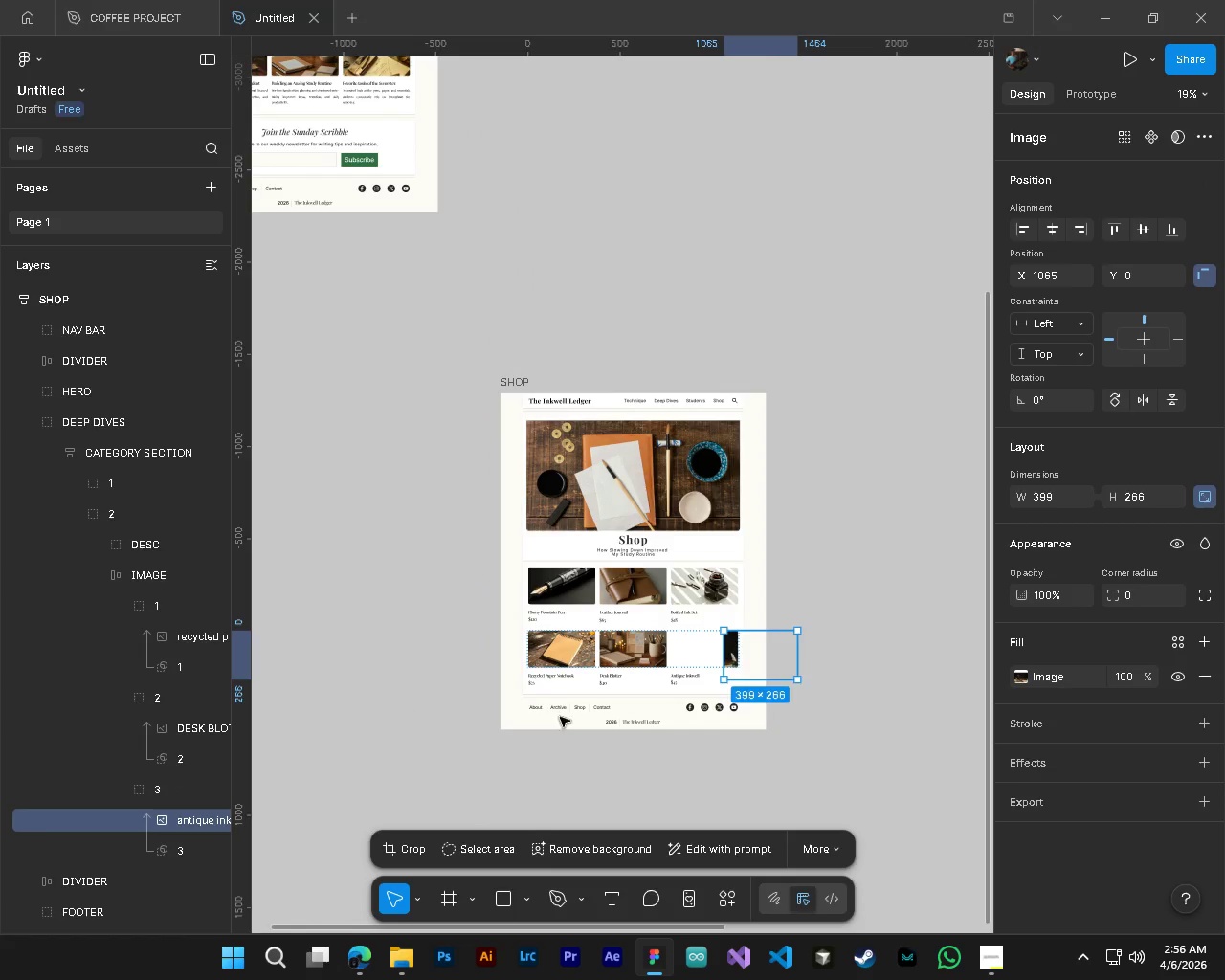 
hold_key(key=ControlLeft, duration=0.98)
 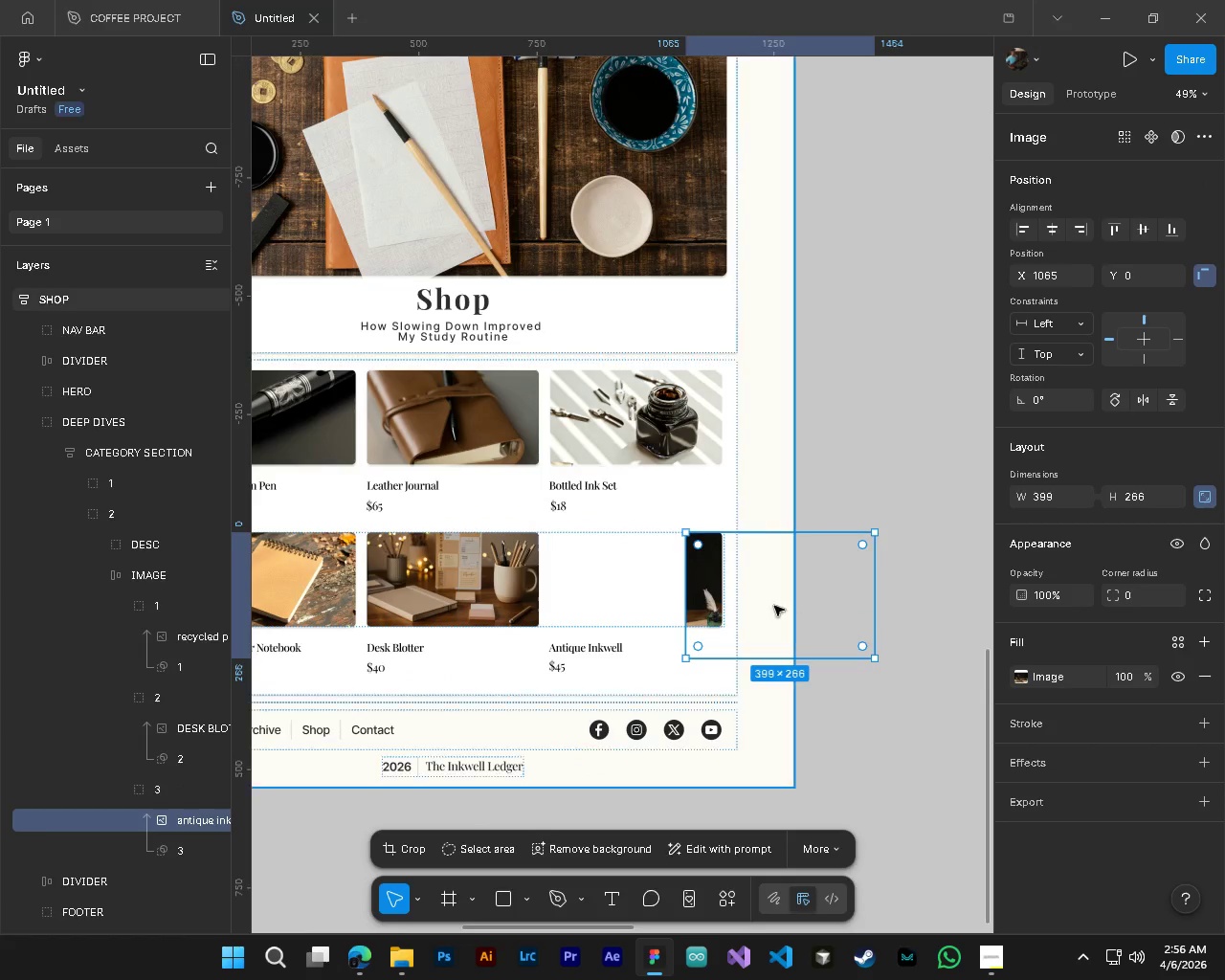 
hold_key(key=AltLeft, duration=0.95)
 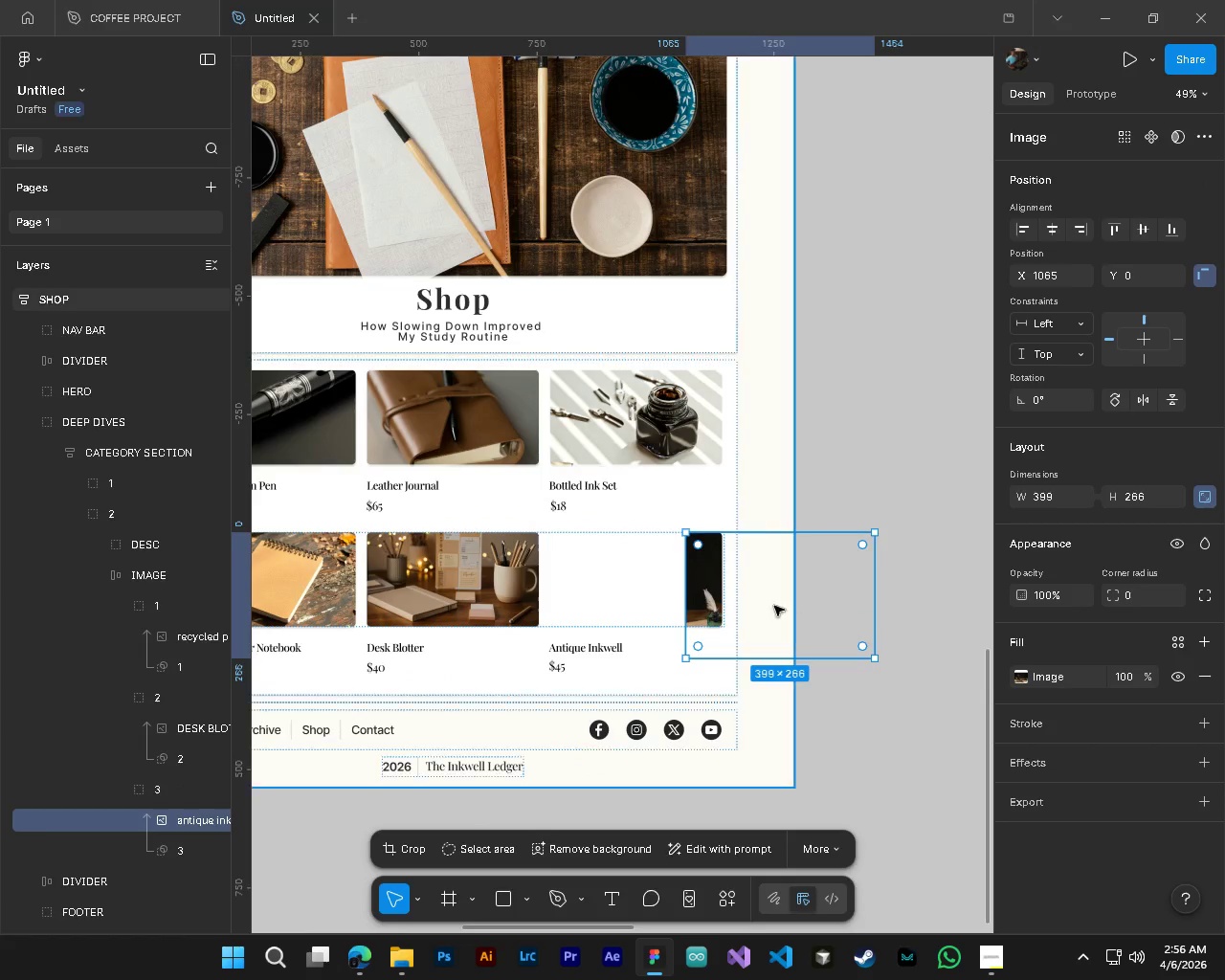 
hold_key(key=AltLeft, duration=2.67)
 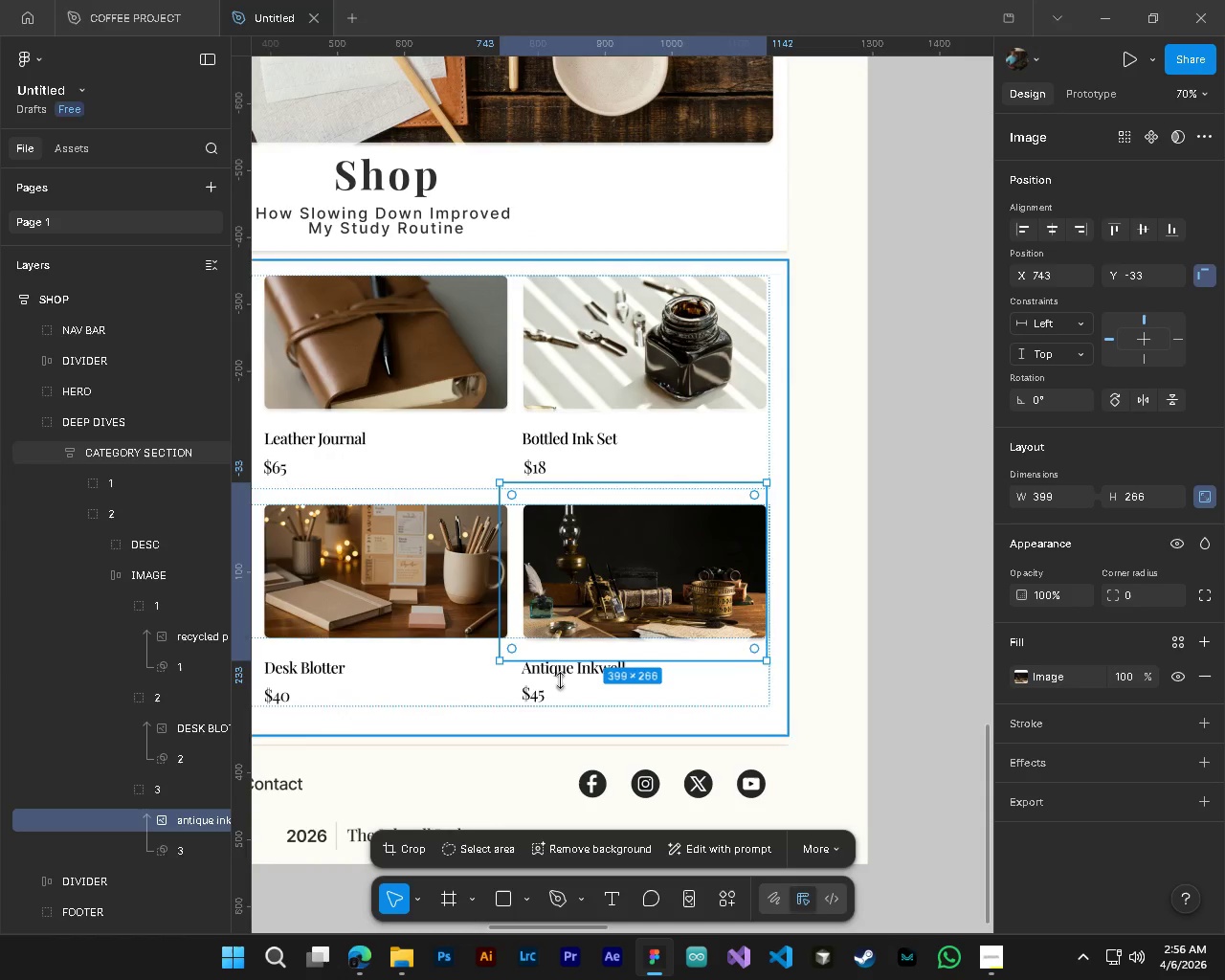 
hold_key(key=ShiftLeft, duration=0.33)
 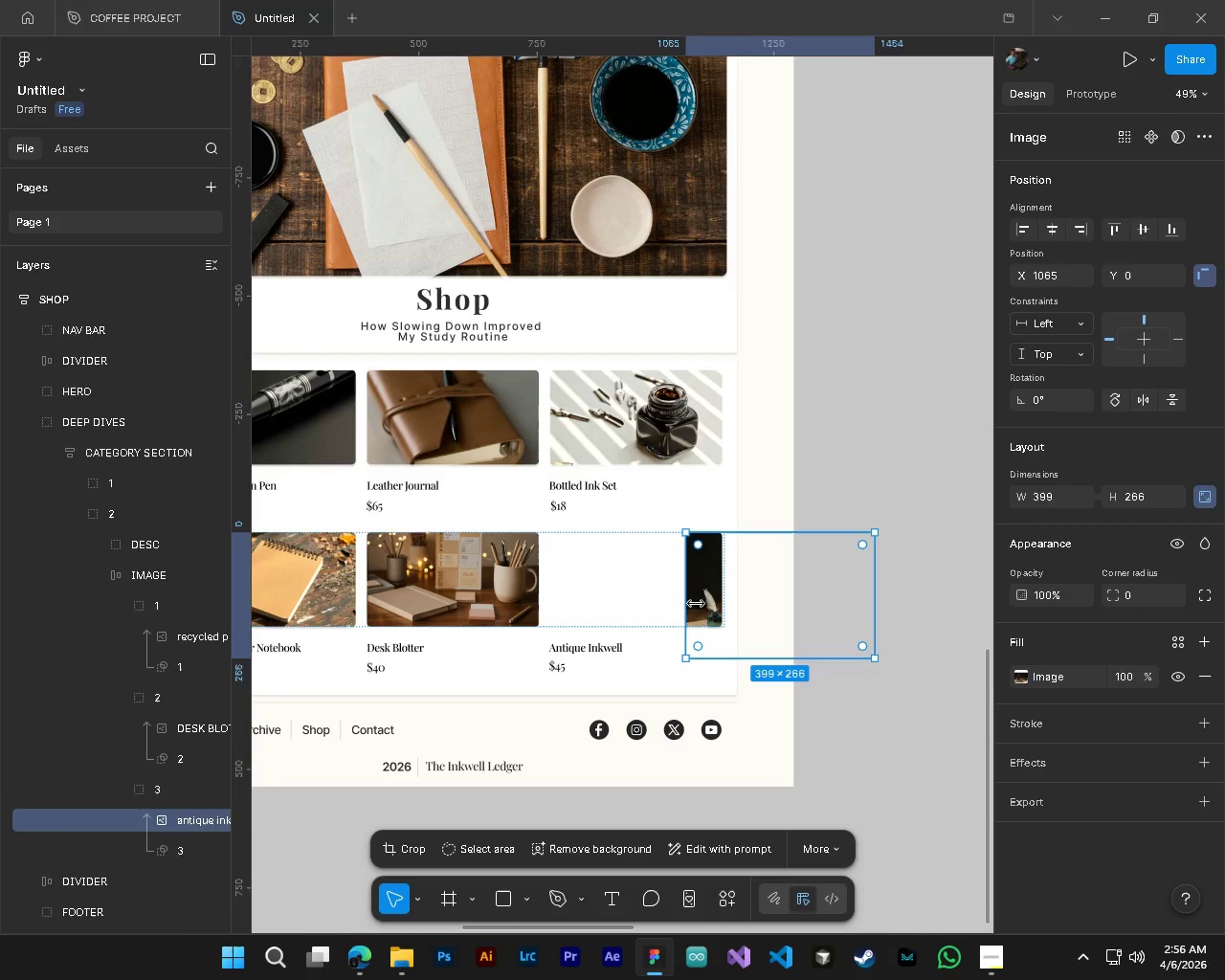 
scroll: coordinate [792, 642], scroll_direction: up, amount: 8.0
 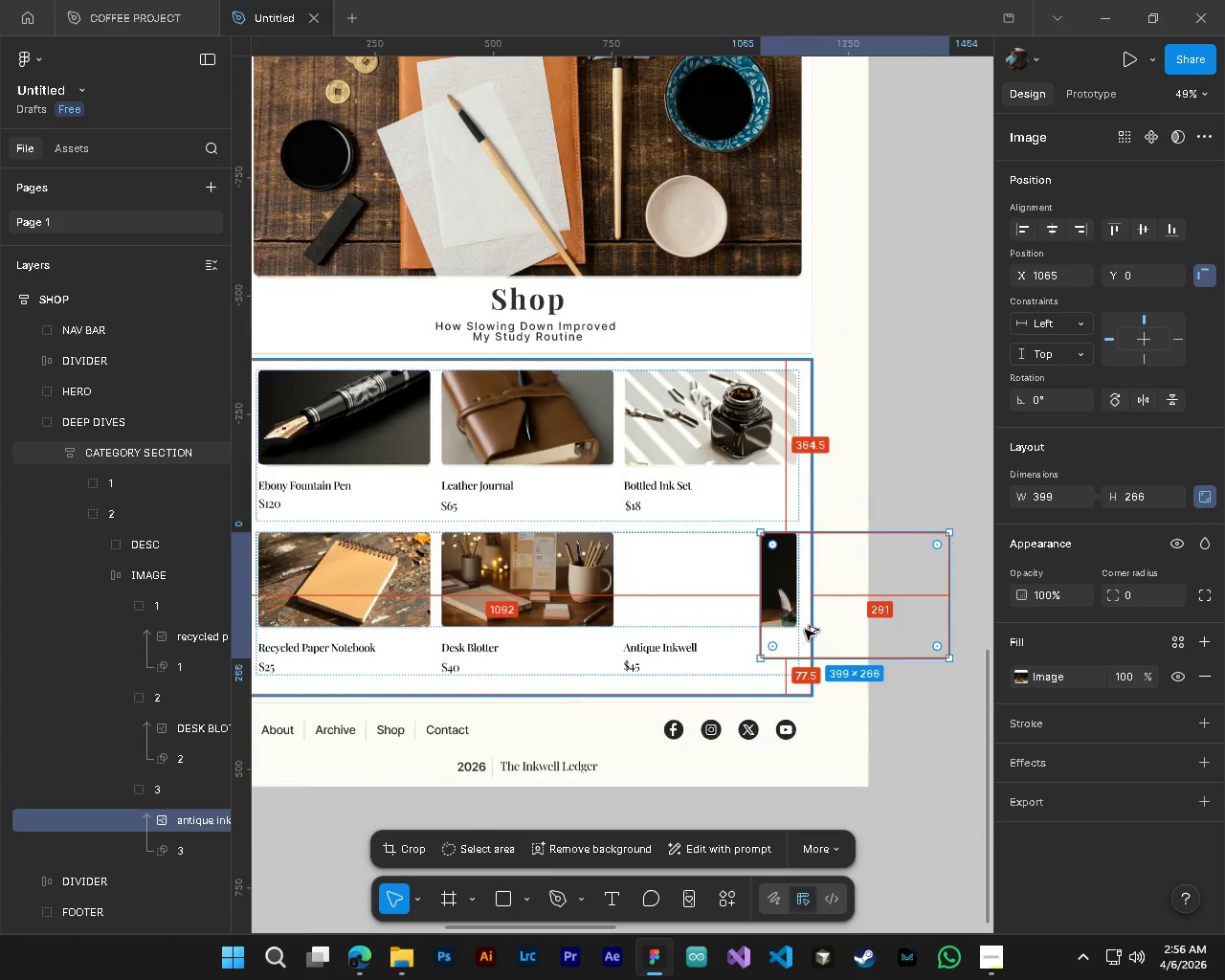 
scroll: coordinate [803, 630], scroll_direction: down, amount: 3.0
 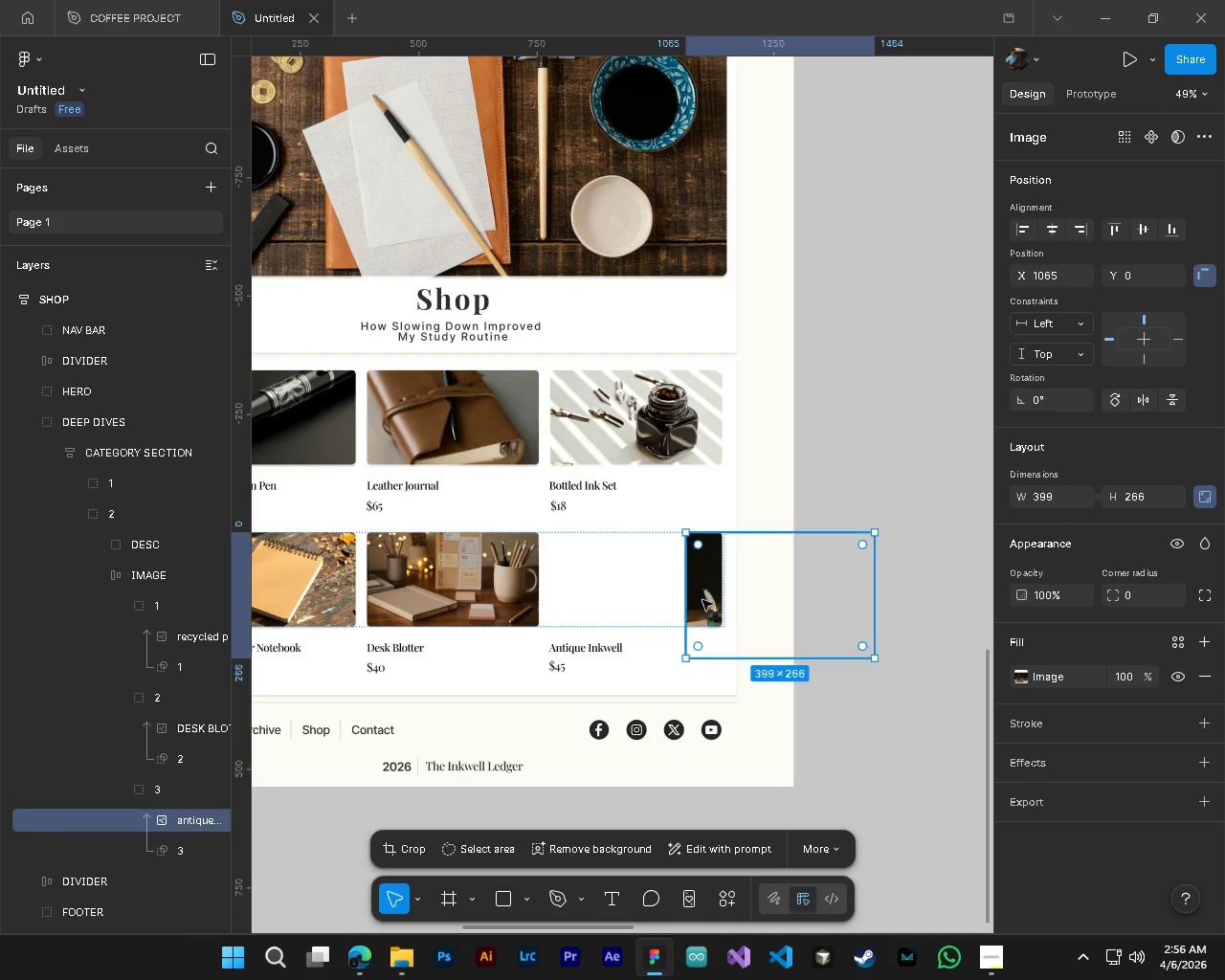 
left_click_drag(start_coordinate=[702, 600], to_coordinate=[548, 582])
 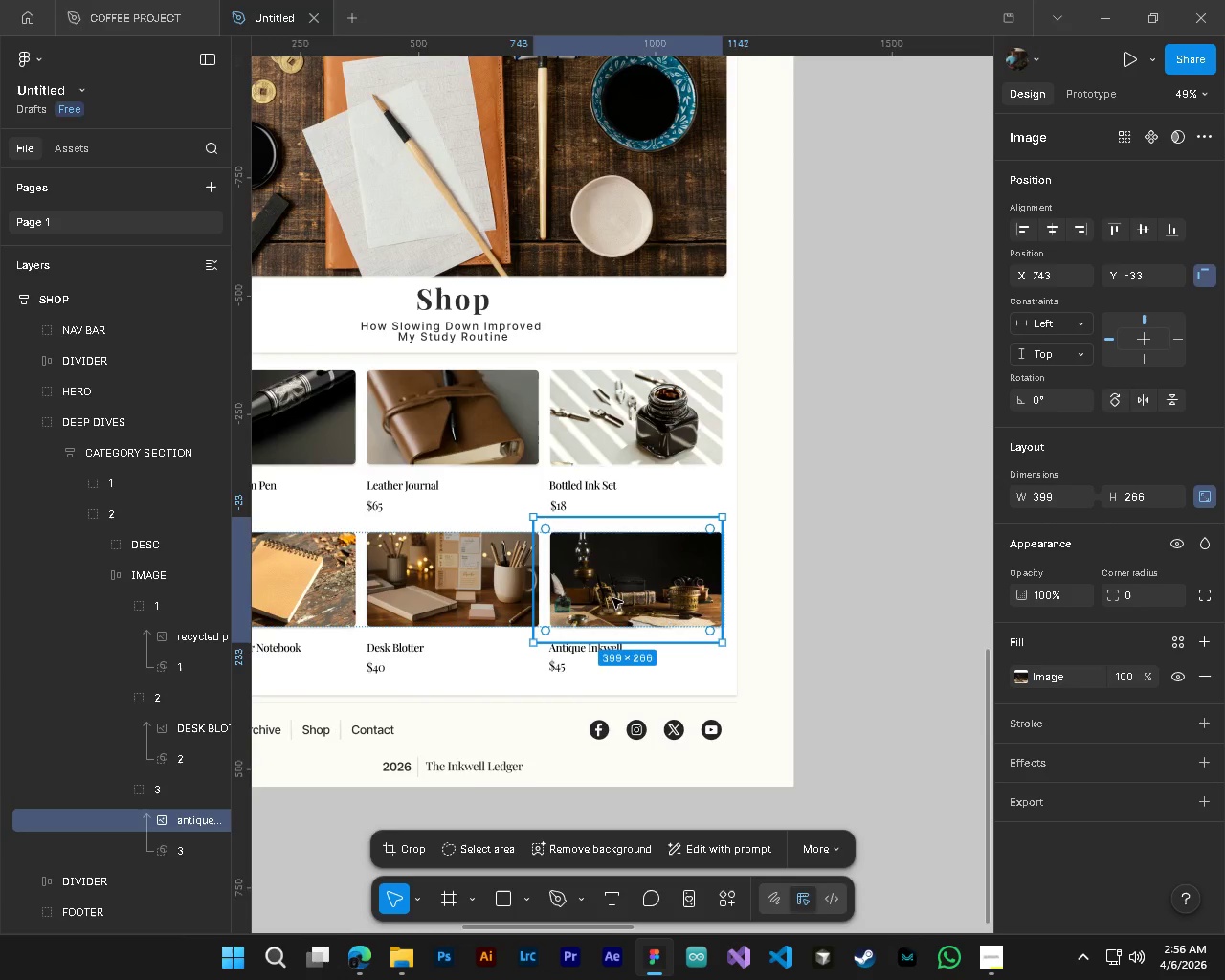 
key(Control+ControlLeft)
 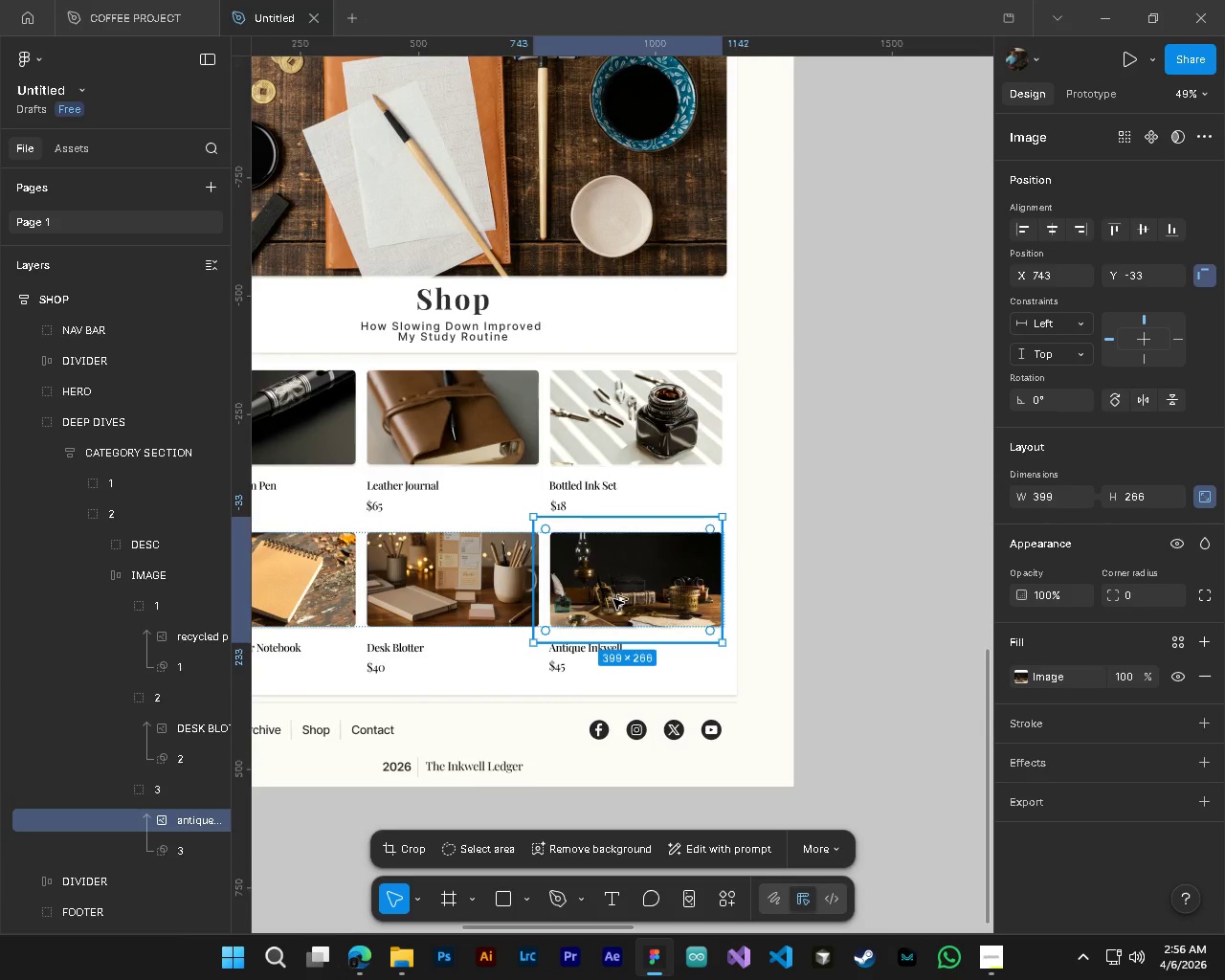 
key(Alt+Control+AltLeft)
 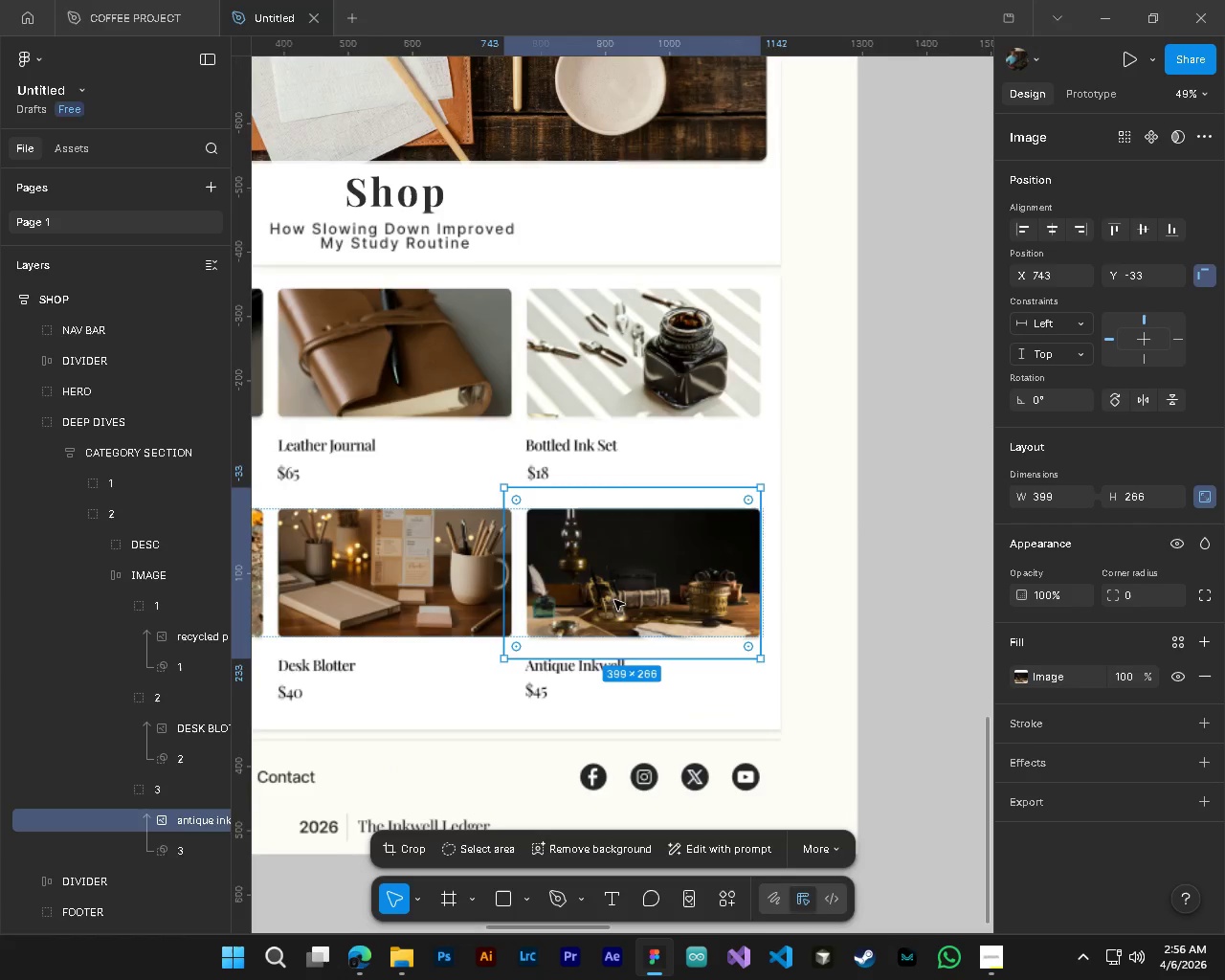 
scroll: coordinate [616, 601], scroll_direction: up, amount: 4.0
 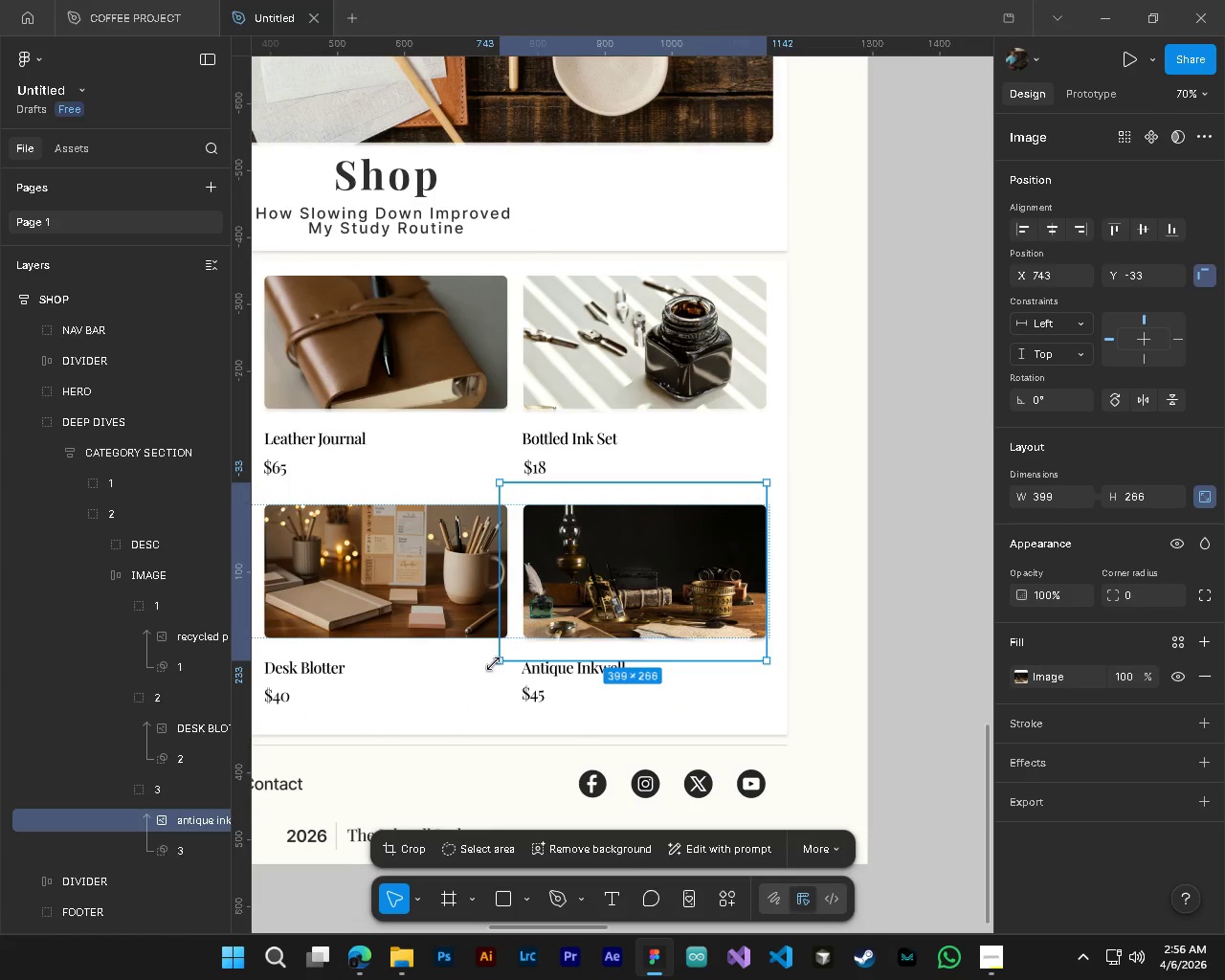 
left_click_drag(start_coordinate=[493, 663], to_coordinate=[536, 642])
 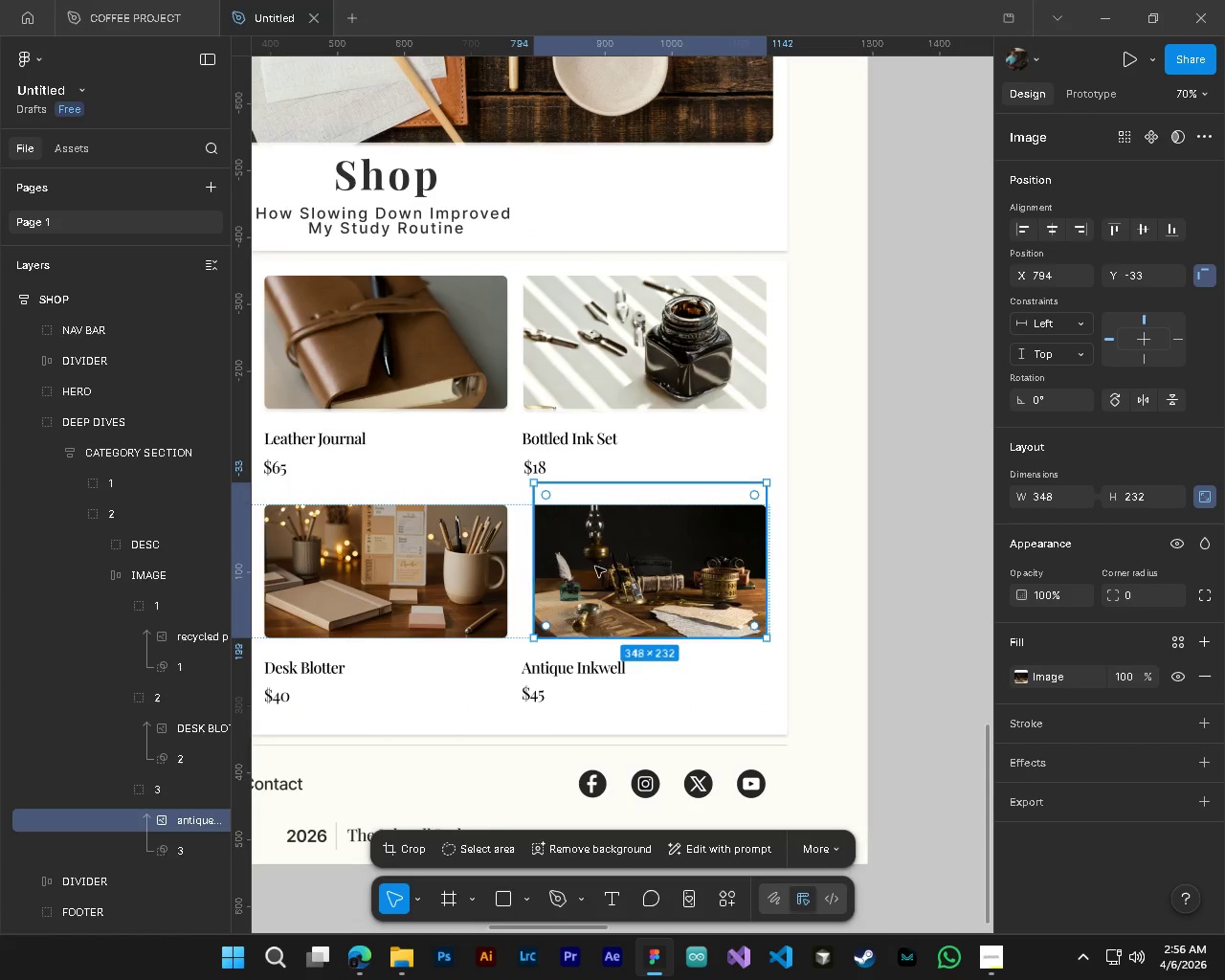 
hold_key(key=ControlLeft, duration=0.75)
hold_key(key=AltLeft, duration=0.64)
scroll: coordinate [601, 559], scroll_direction: up, amount: 4.0
 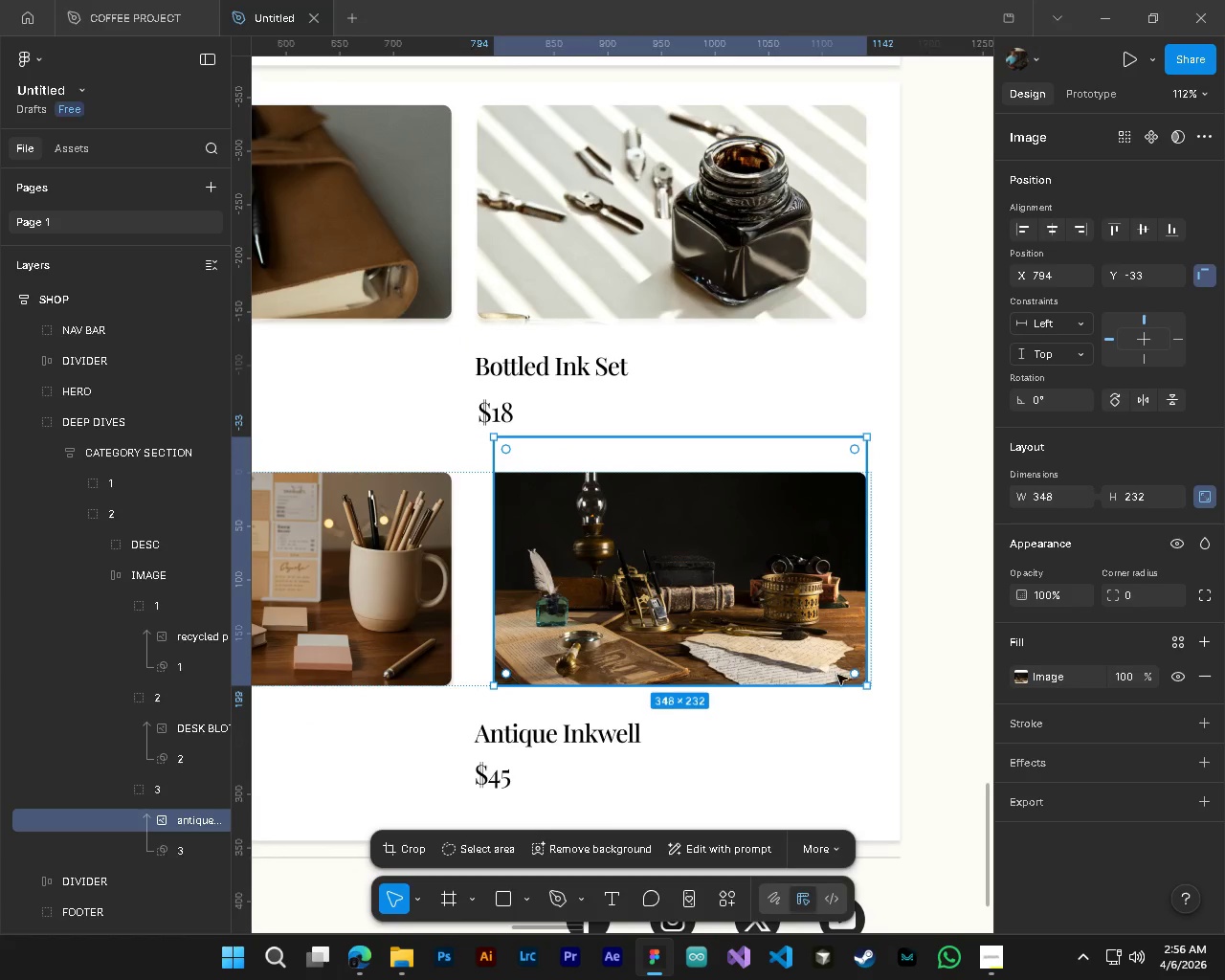 
left_click_drag(start_coordinate=[871, 688], to_coordinate=[880, 691])
 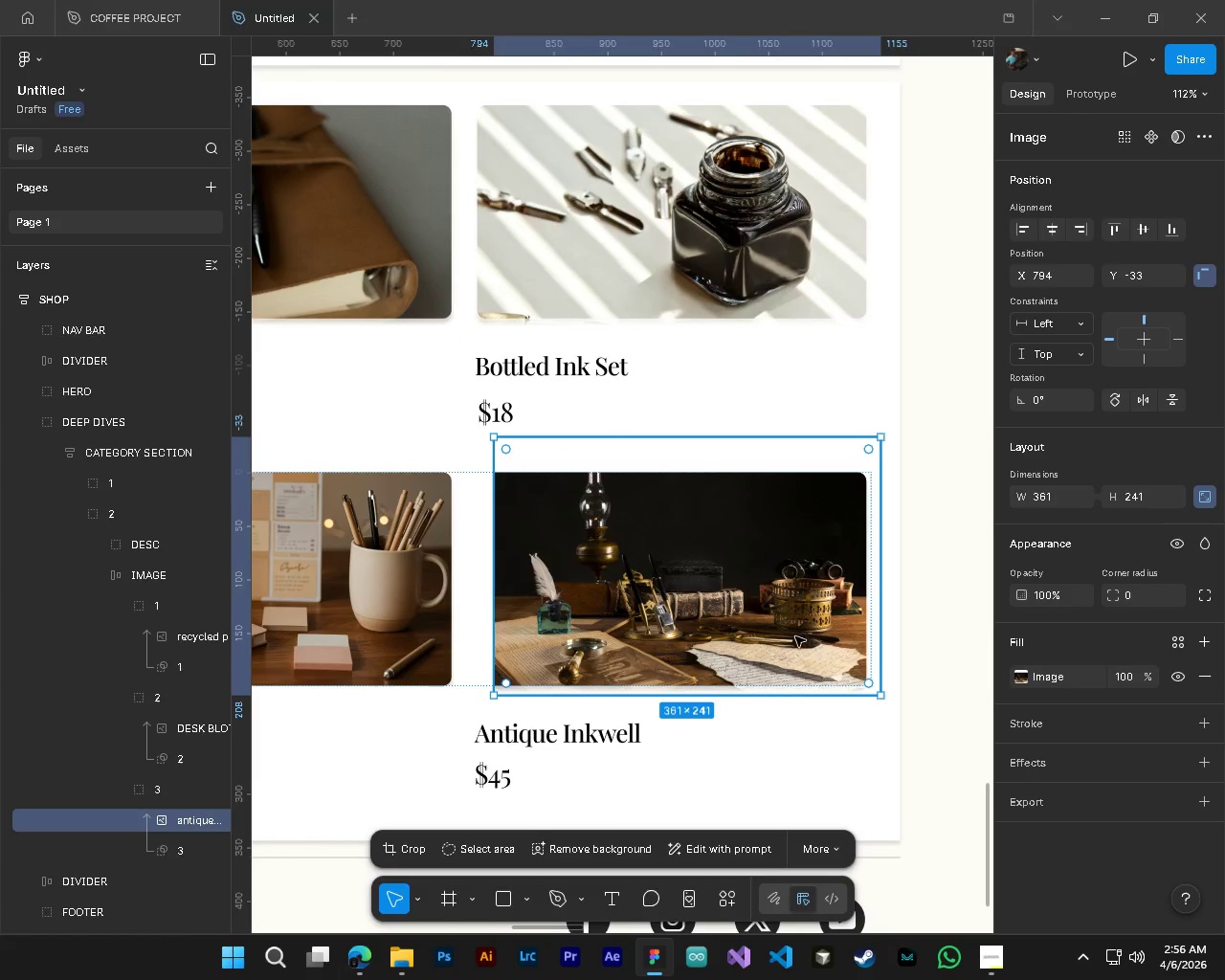 
left_click_drag(start_coordinate=[795, 636], to_coordinate=[770, 612])
 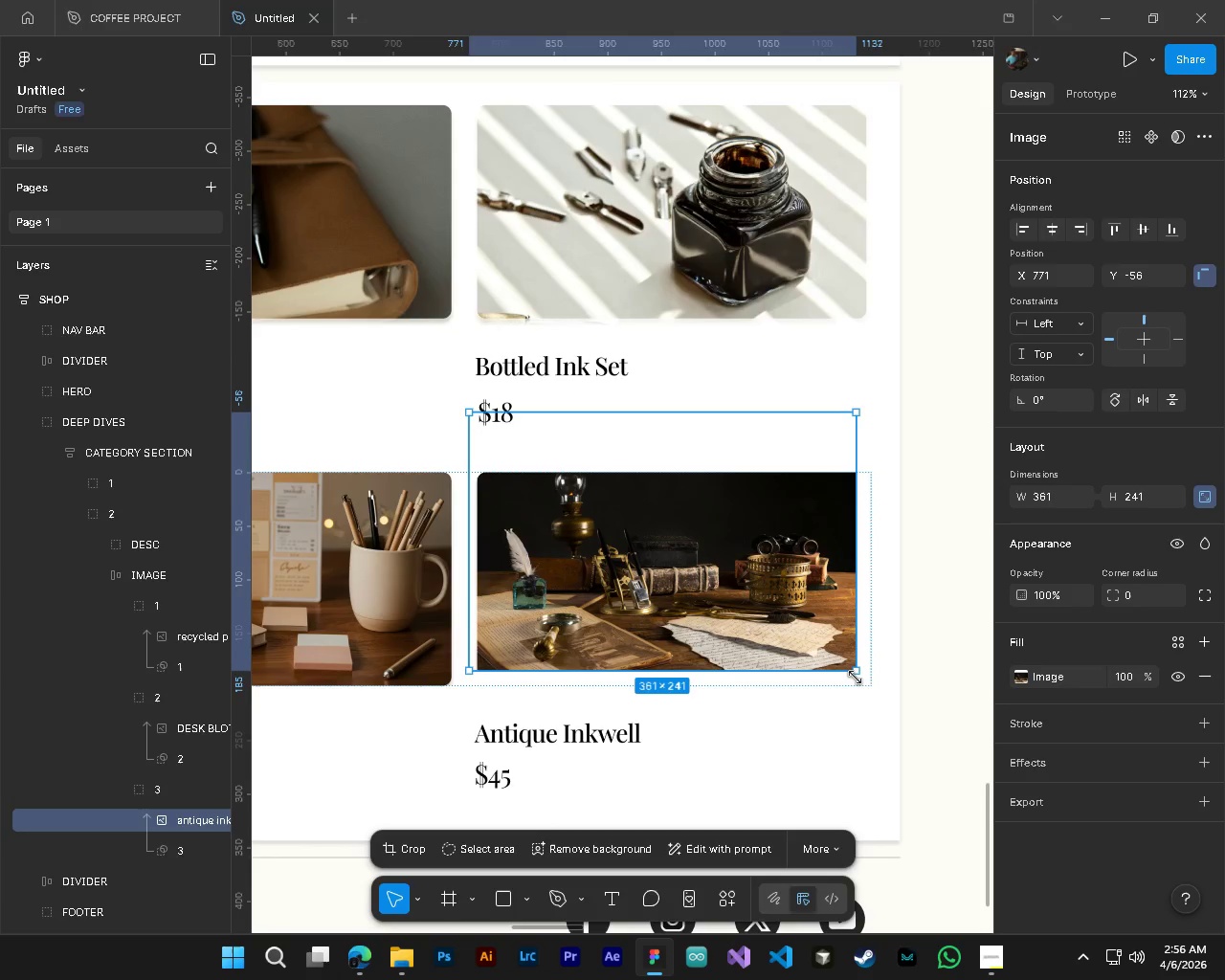 
left_click_drag(start_coordinate=[855, 678], to_coordinate=[877, 720])
 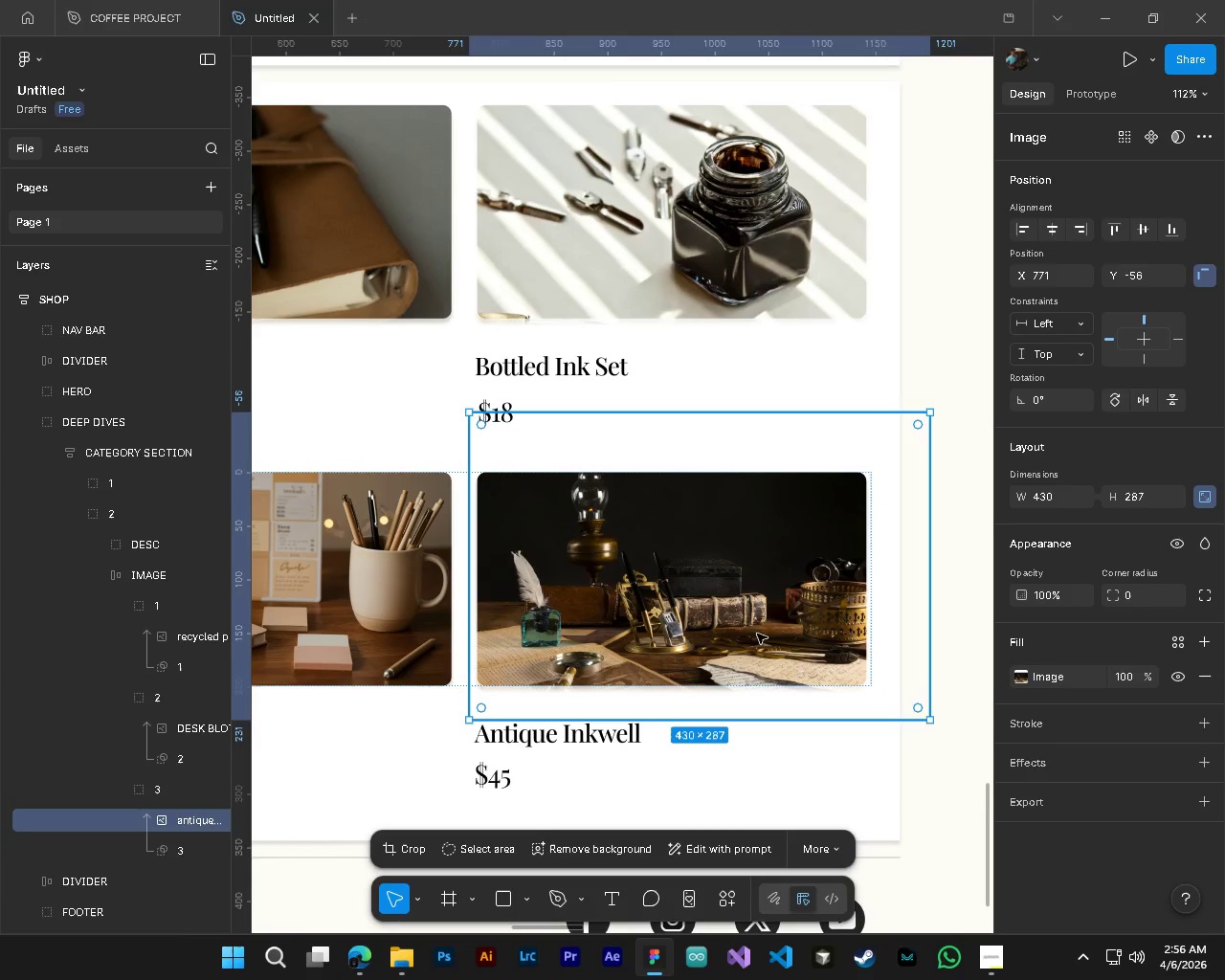 
left_click_drag(start_coordinate=[757, 634], to_coordinate=[745, 611])
 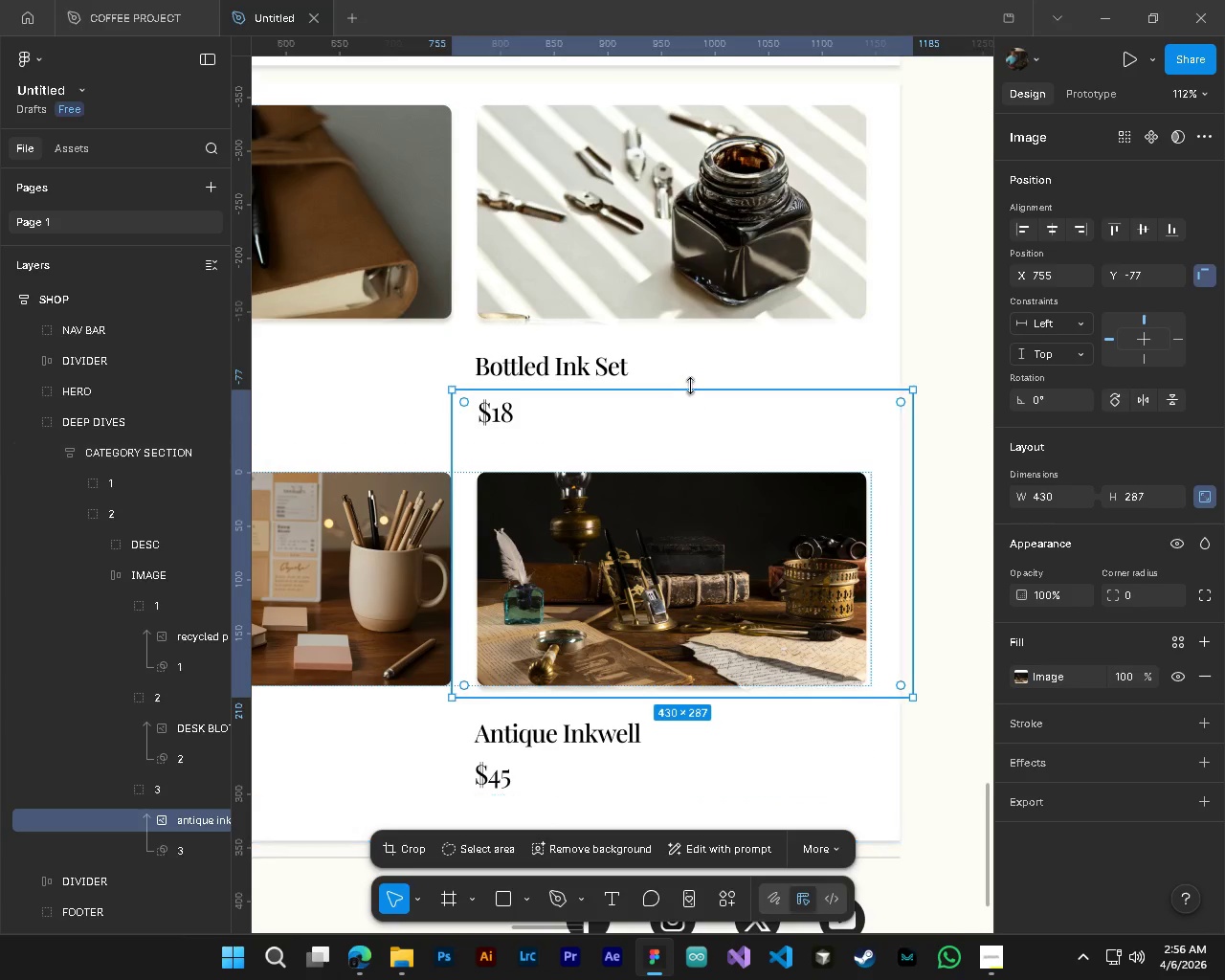 
left_click_drag(start_coordinate=[691, 386], to_coordinate=[693, 414])
 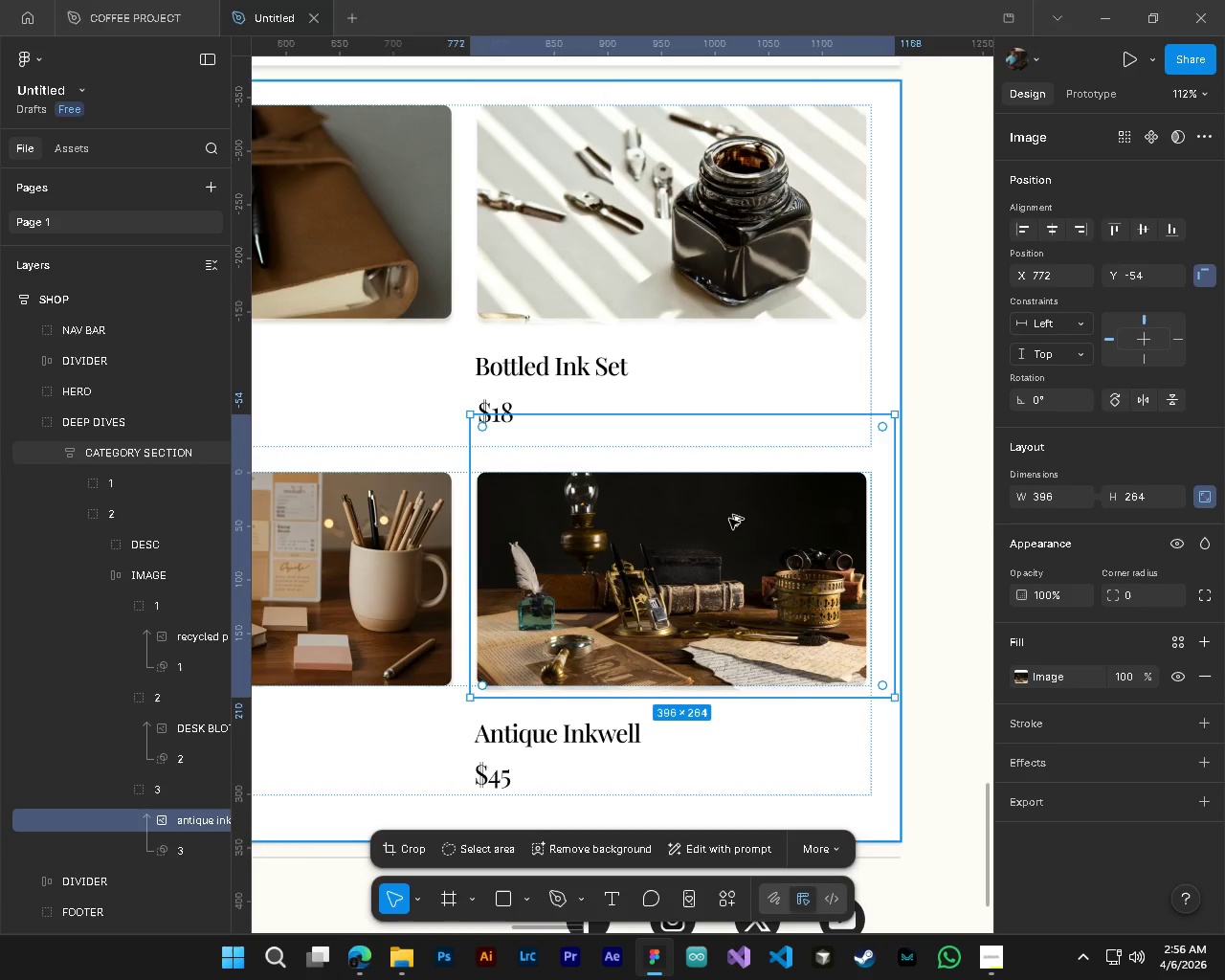 
hold_key(key=AltLeft, duration=0.98)
 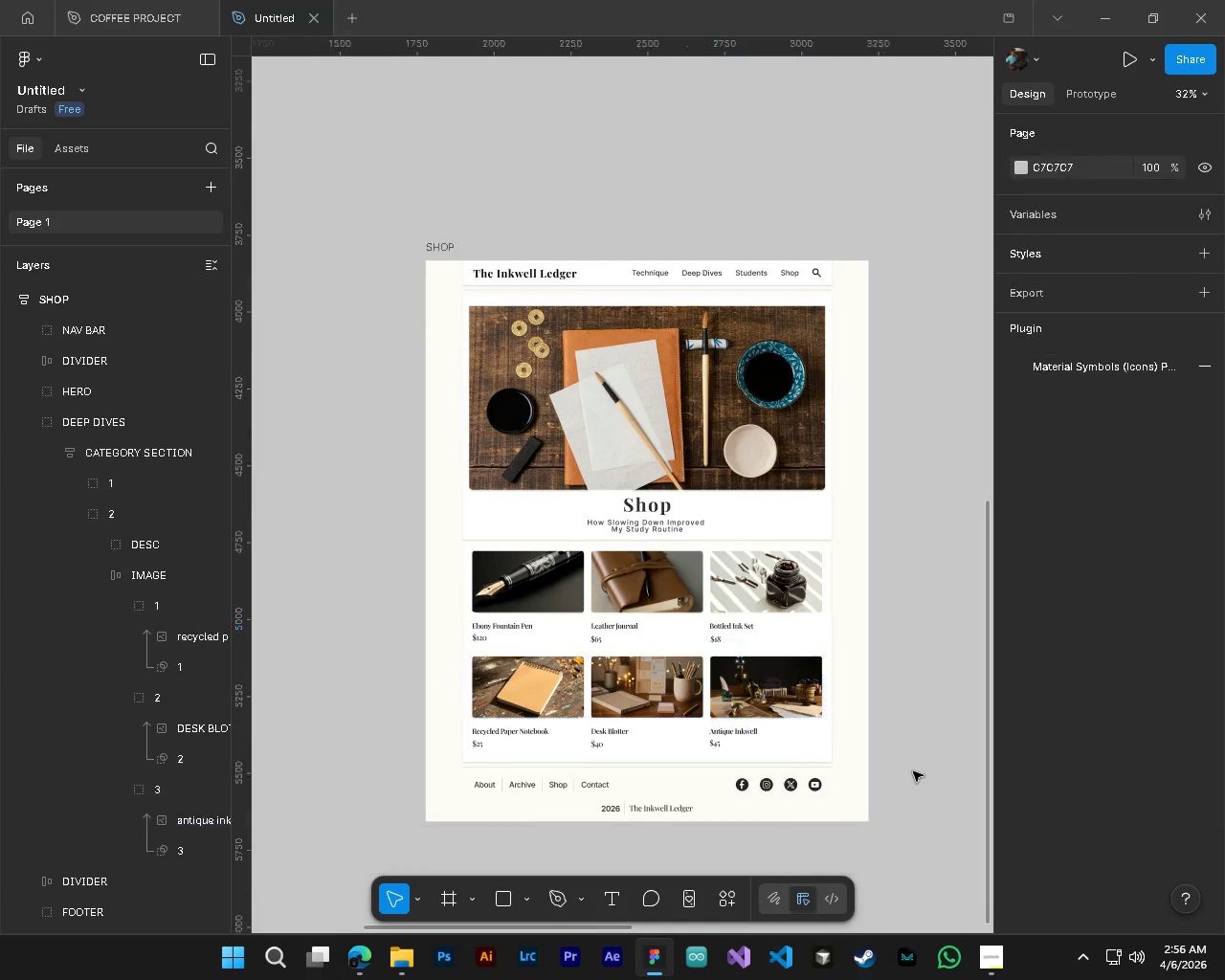 
hold_key(key=ControlLeft, duration=0.97)
 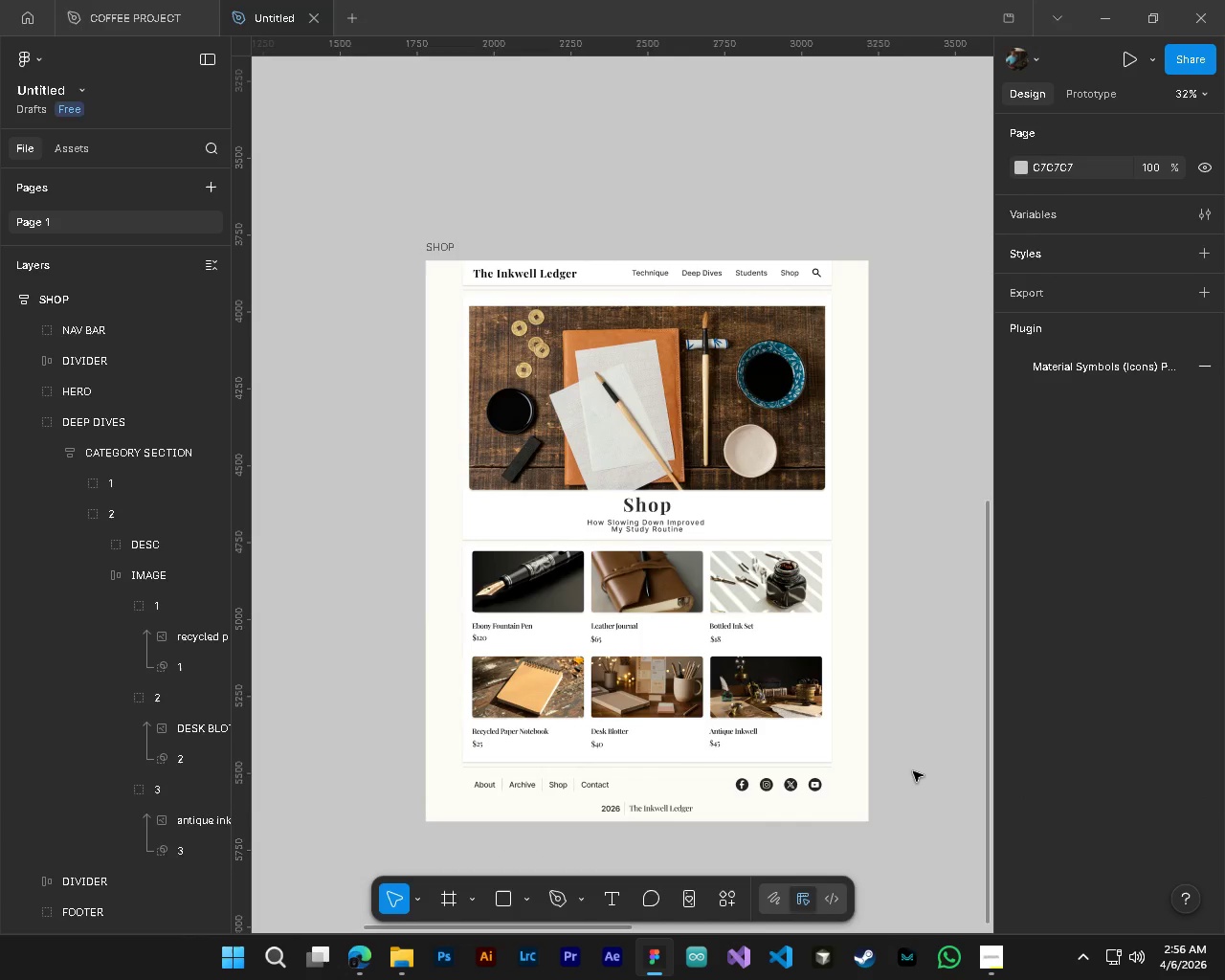 
left_click([913, 771])
 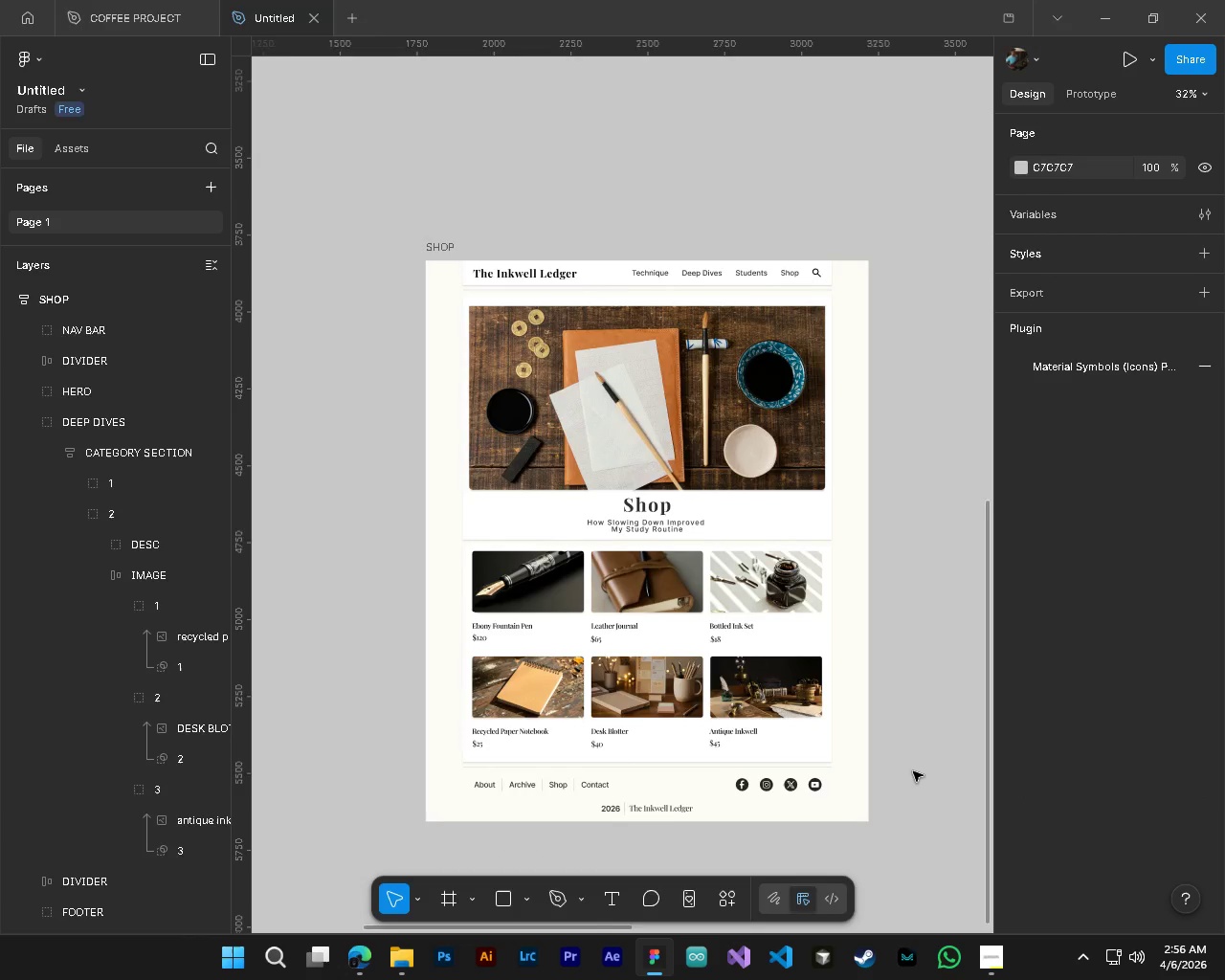 
scroll: coordinate [838, 779], scroll_direction: down, amount: 12.0
 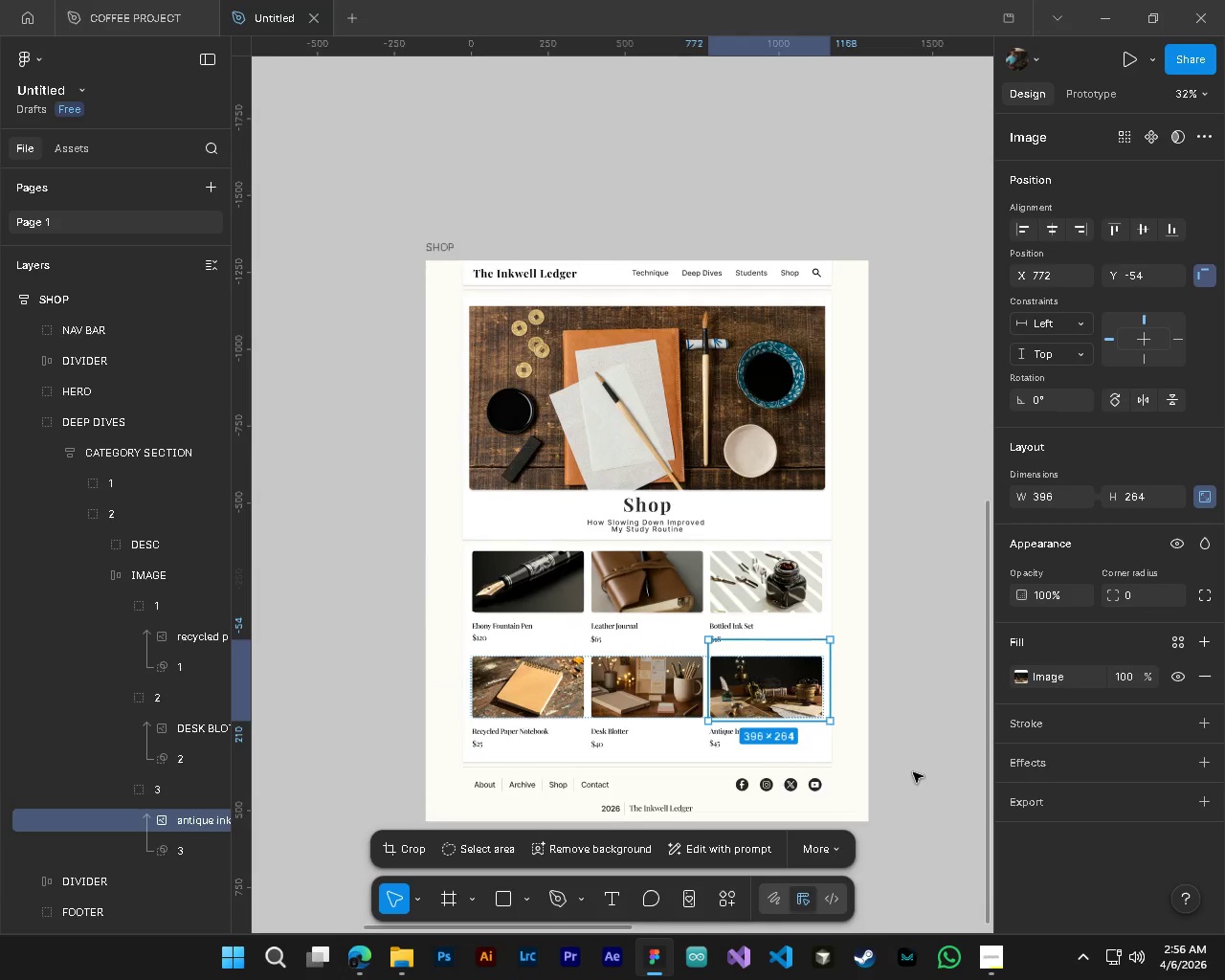 
key(Control+ControlLeft)
 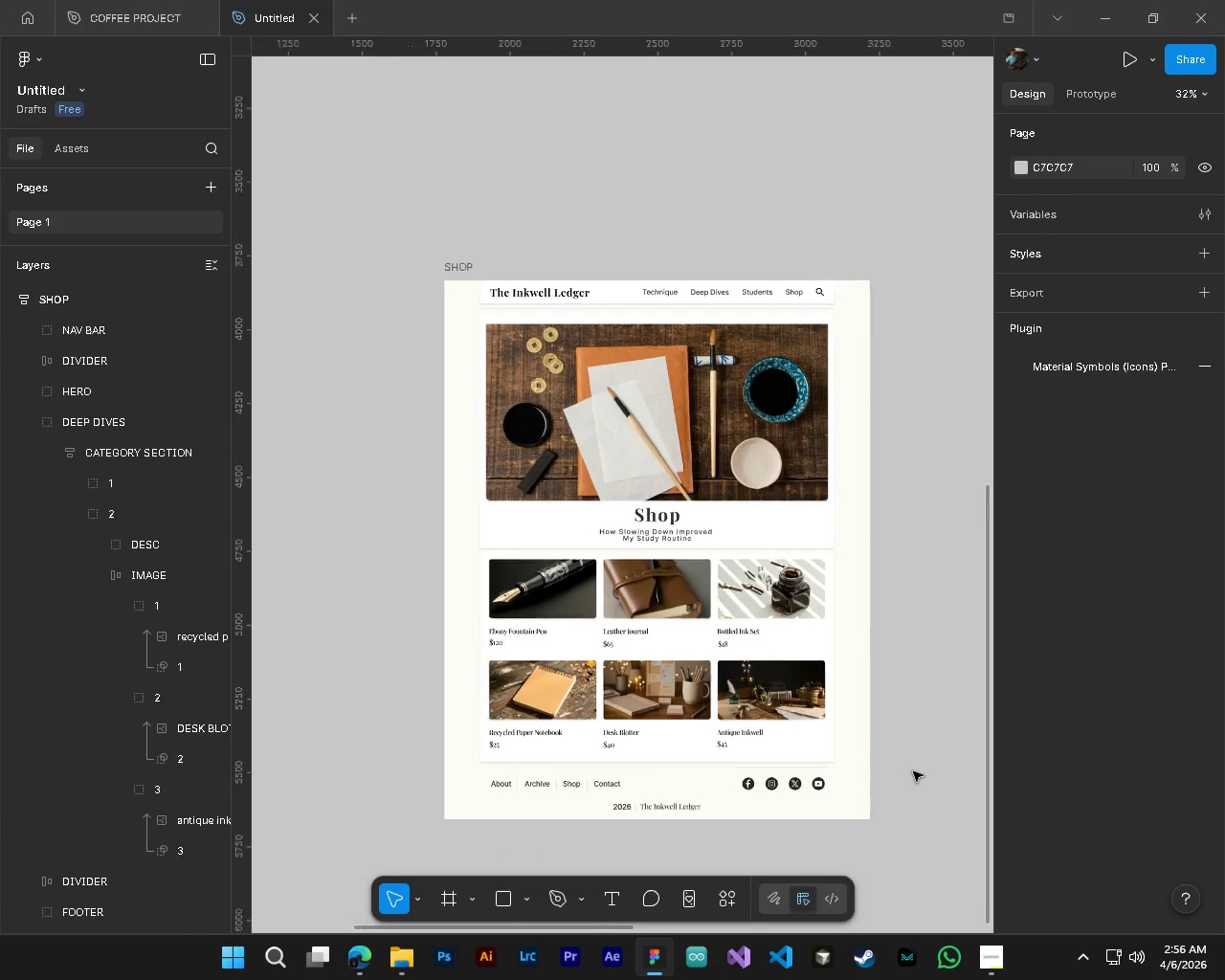 
key(Alt+Control+AltLeft)
 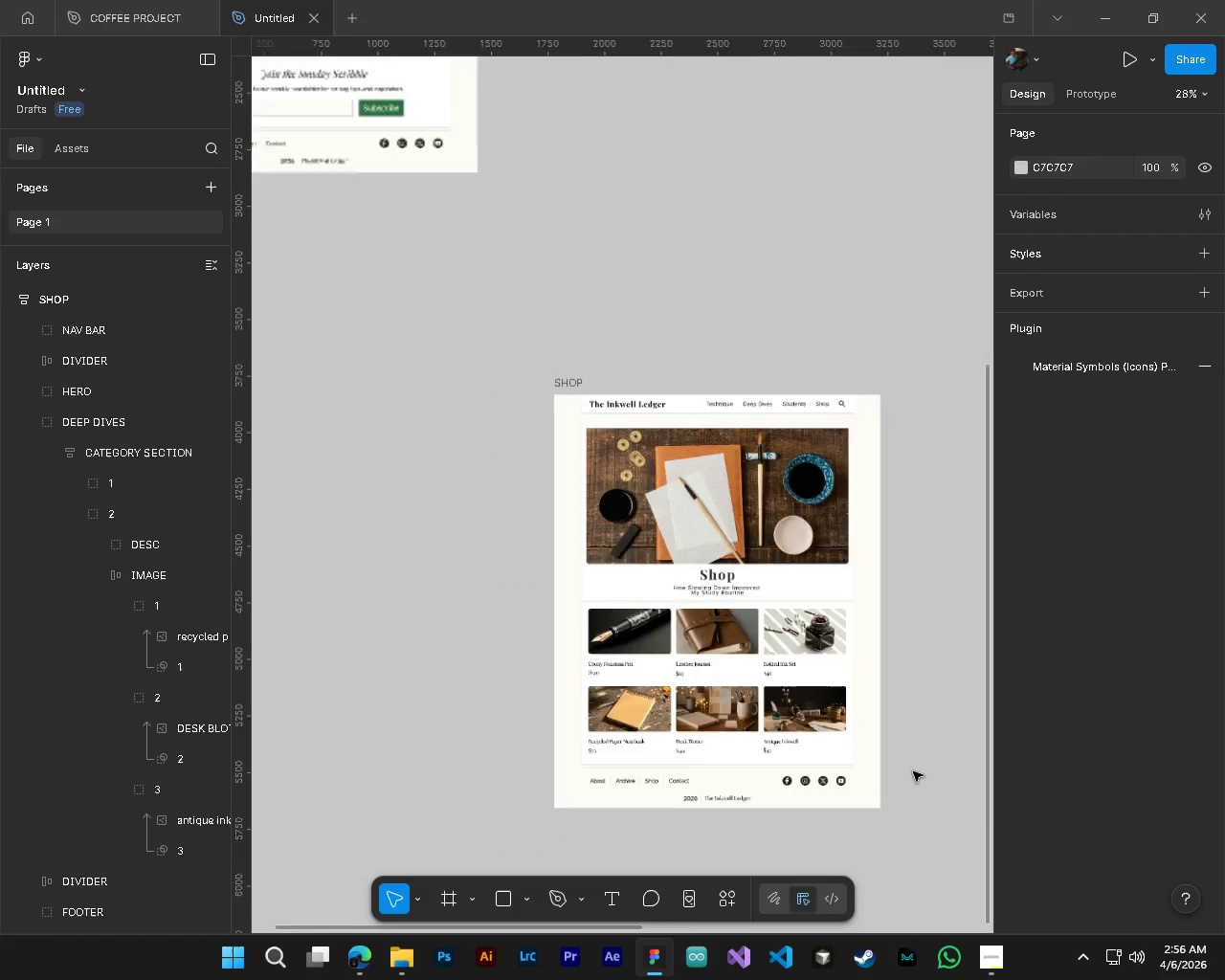 
key(Shift+ShiftLeft)
 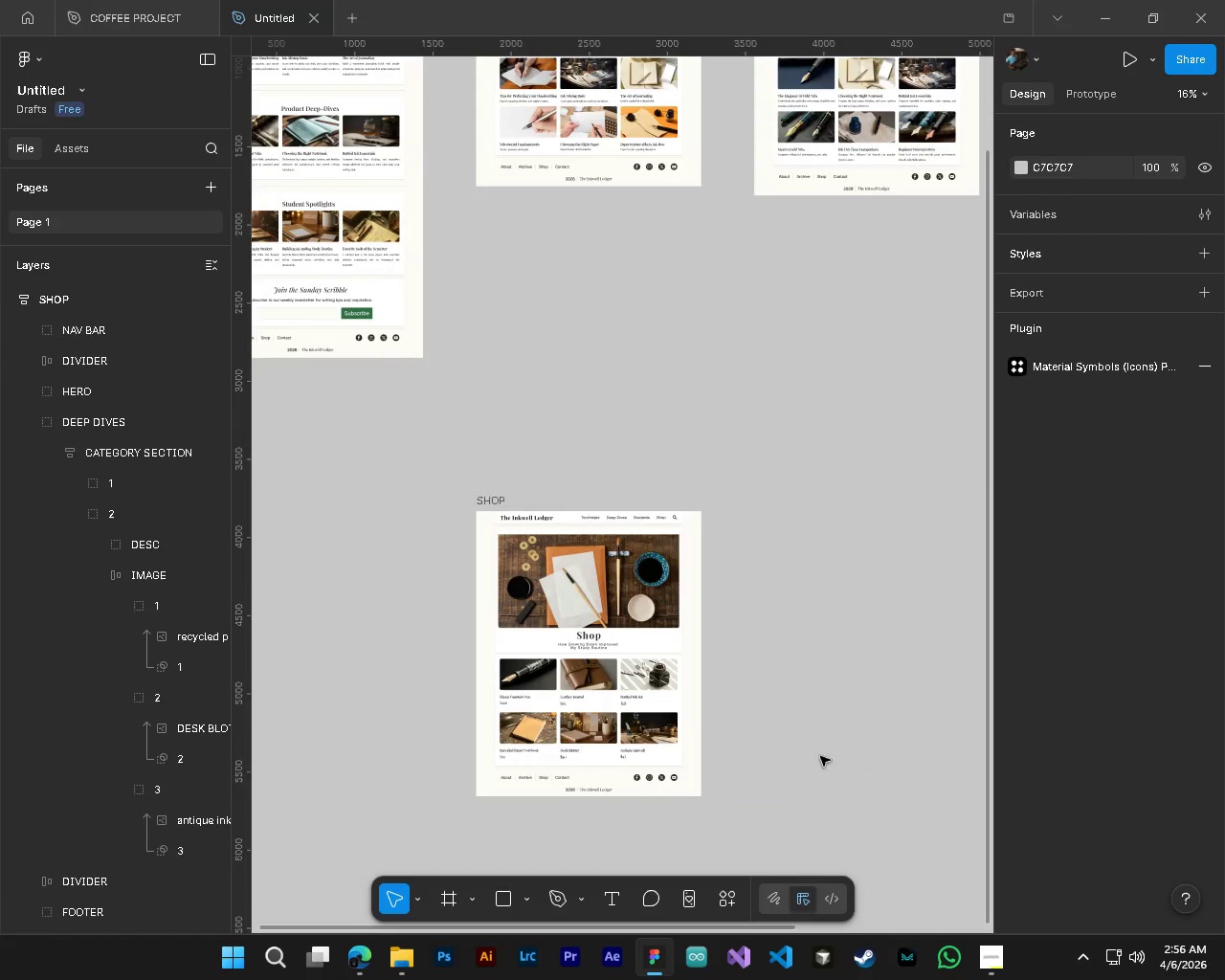 
key(Control+ControlLeft)
 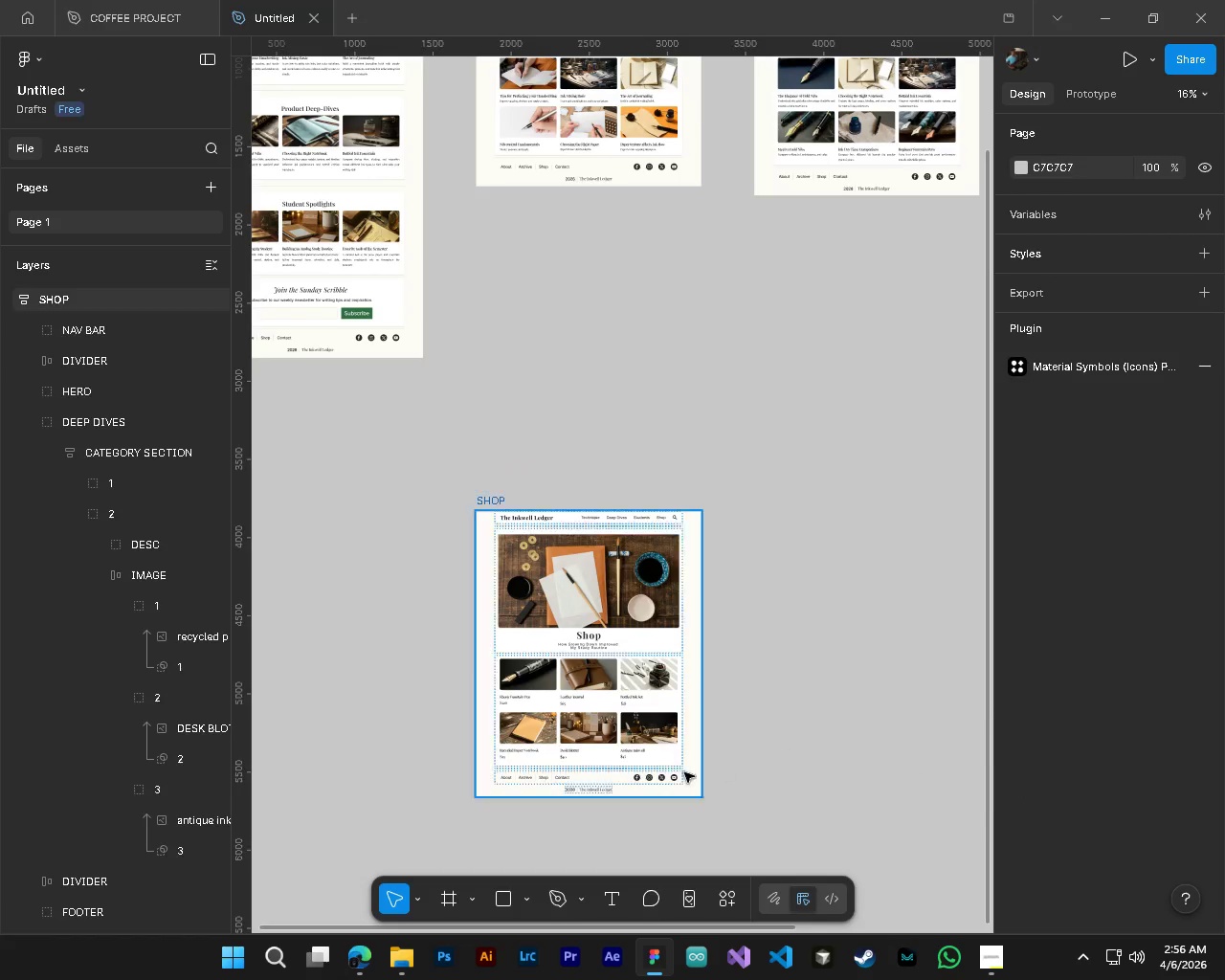 
key(Control+S)
 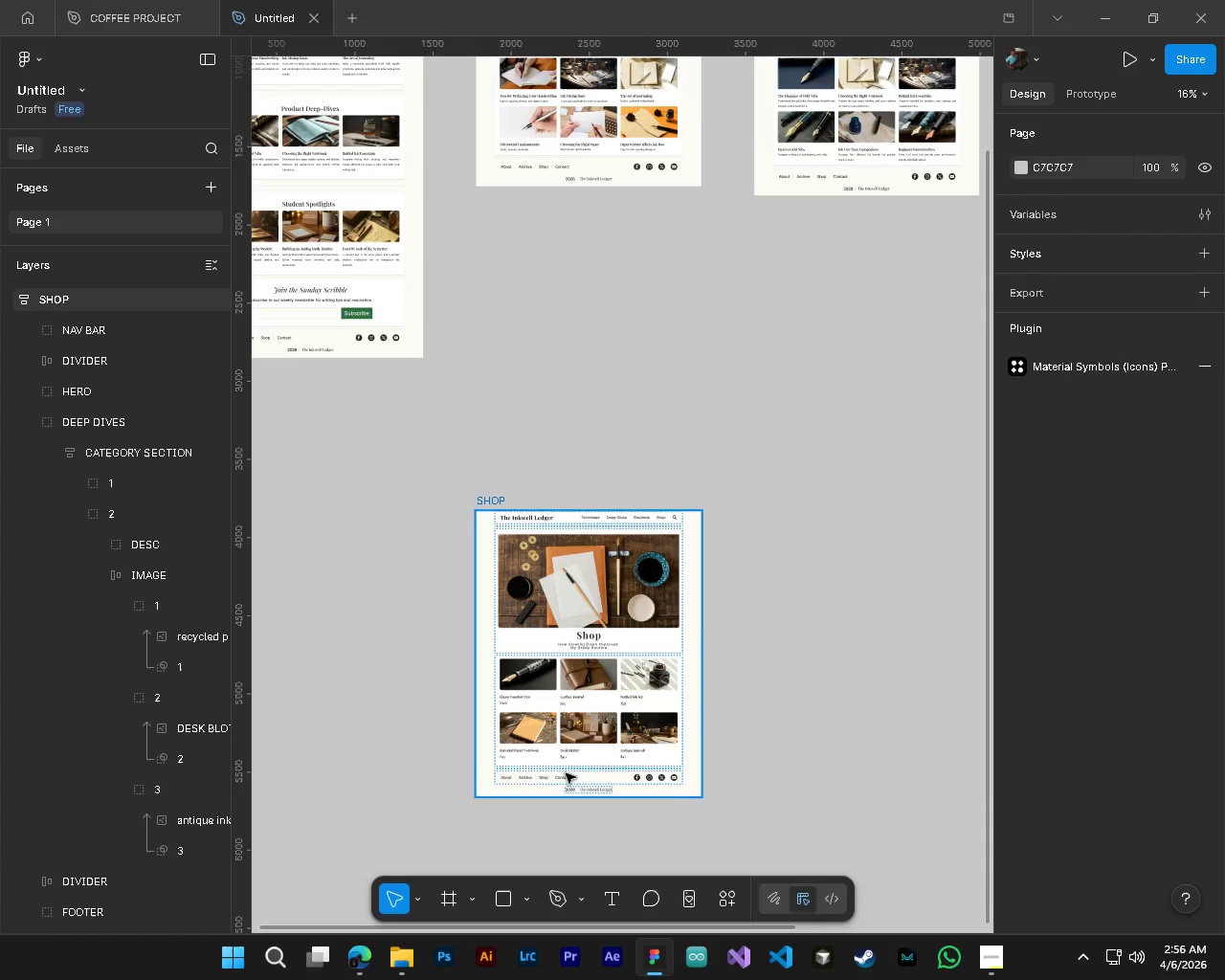 
scroll: coordinate [913, 771], scroll_direction: down, amount: 10.0
 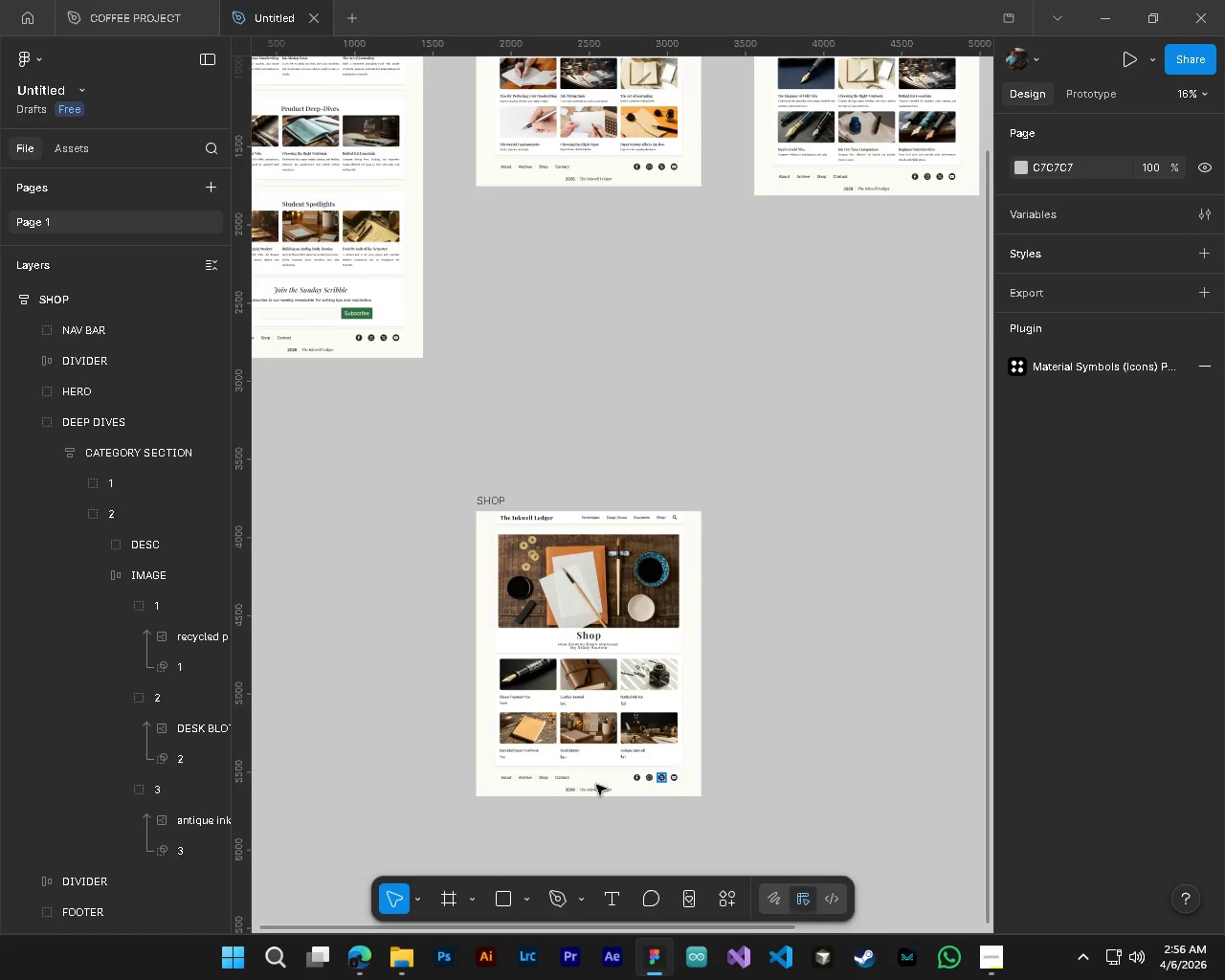 
hold_key(key=ControlLeft, duration=0.39)
 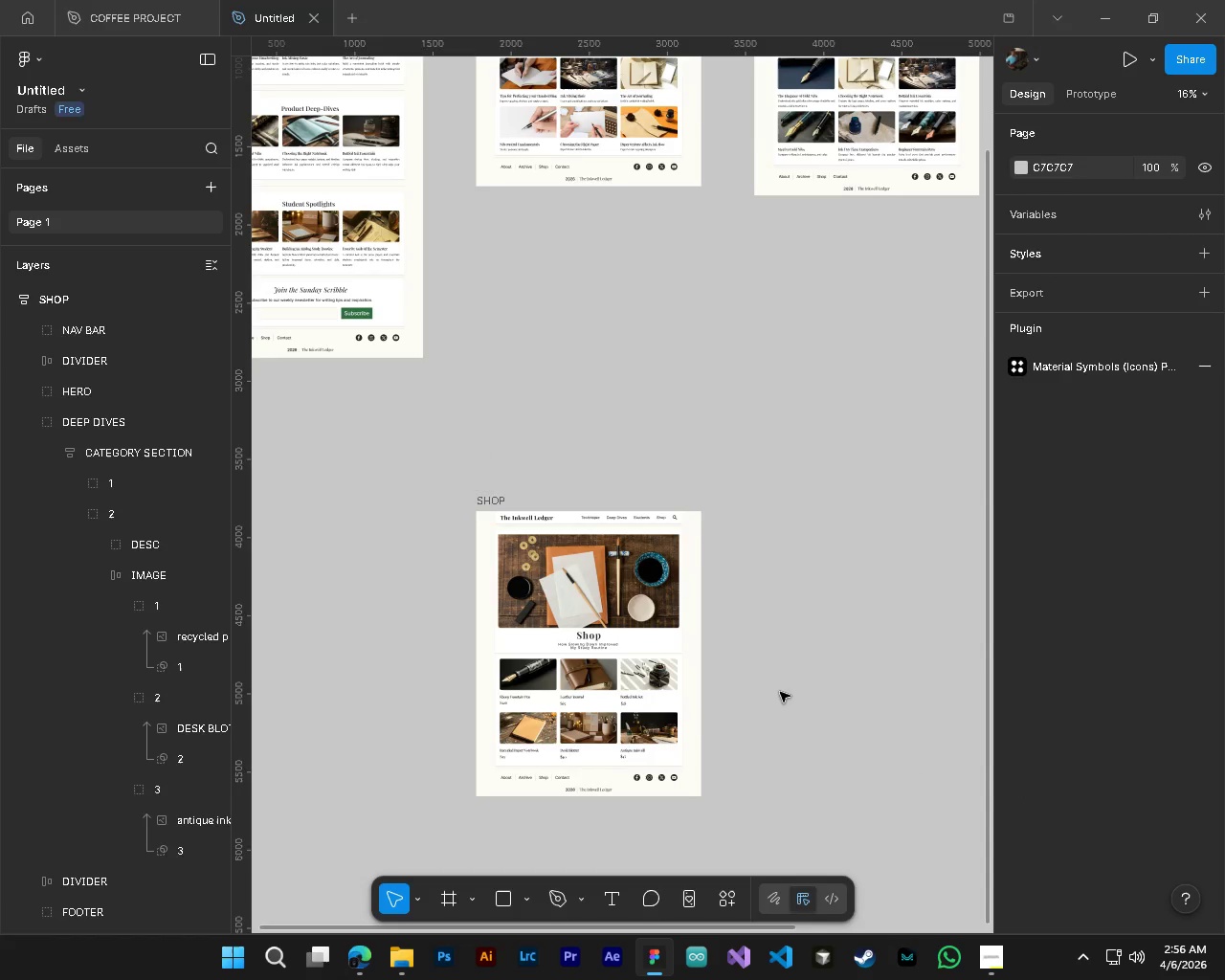 
key(Alt+AltLeft)
 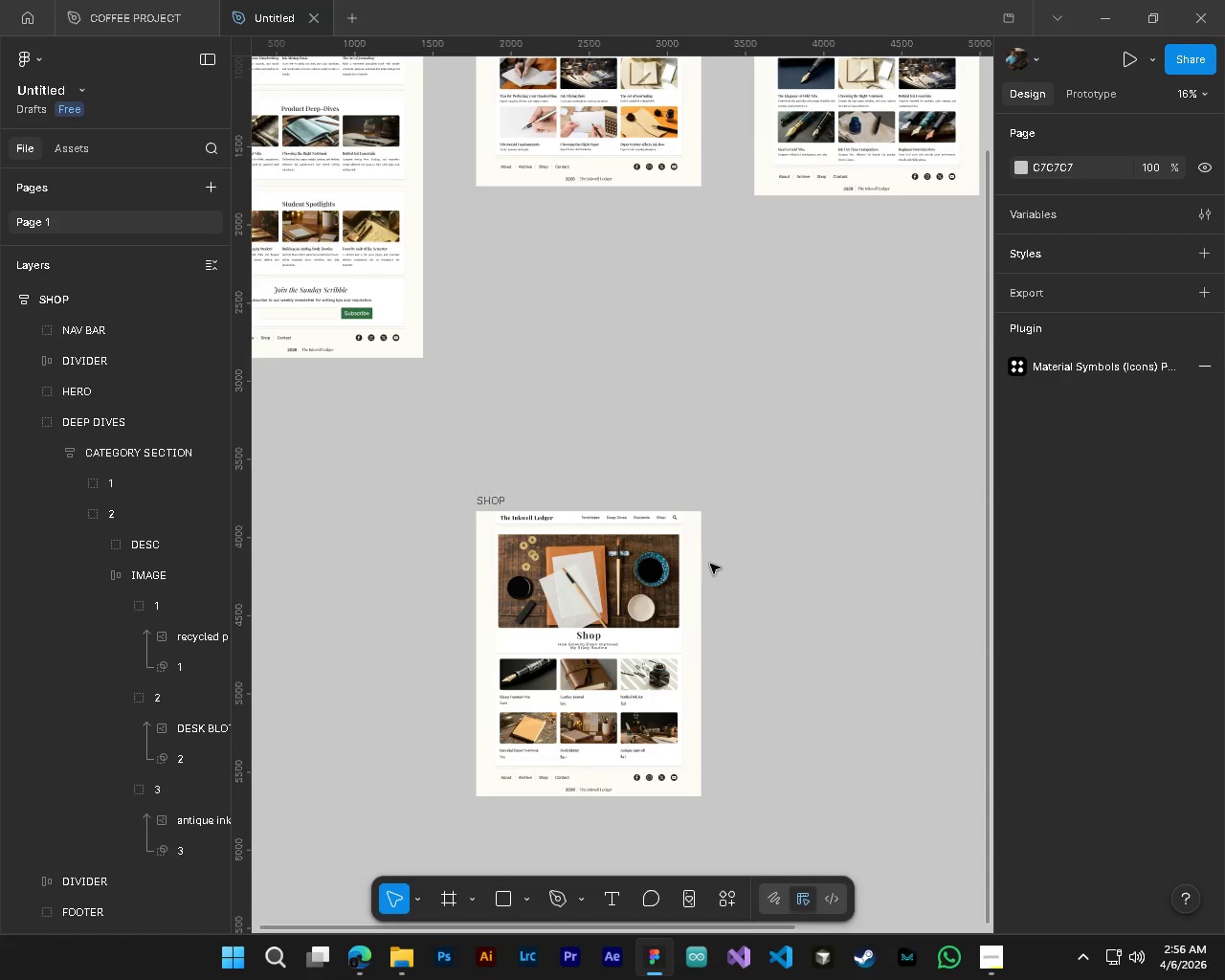 
scroll: coordinate [627, 404], scroll_direction: up, amount: 4.0
 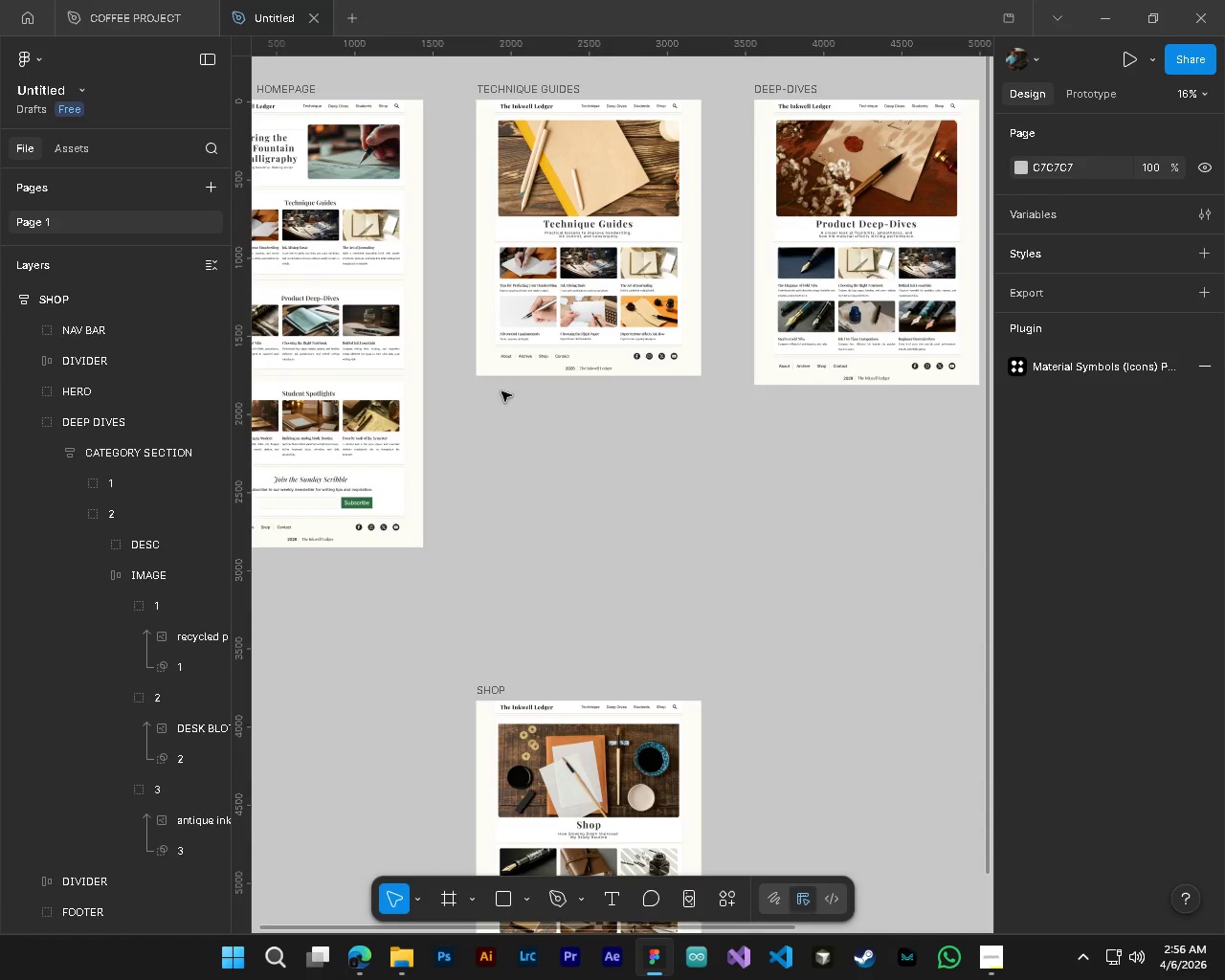 
hold_key(key=ControlLeft, duration=1.83)
 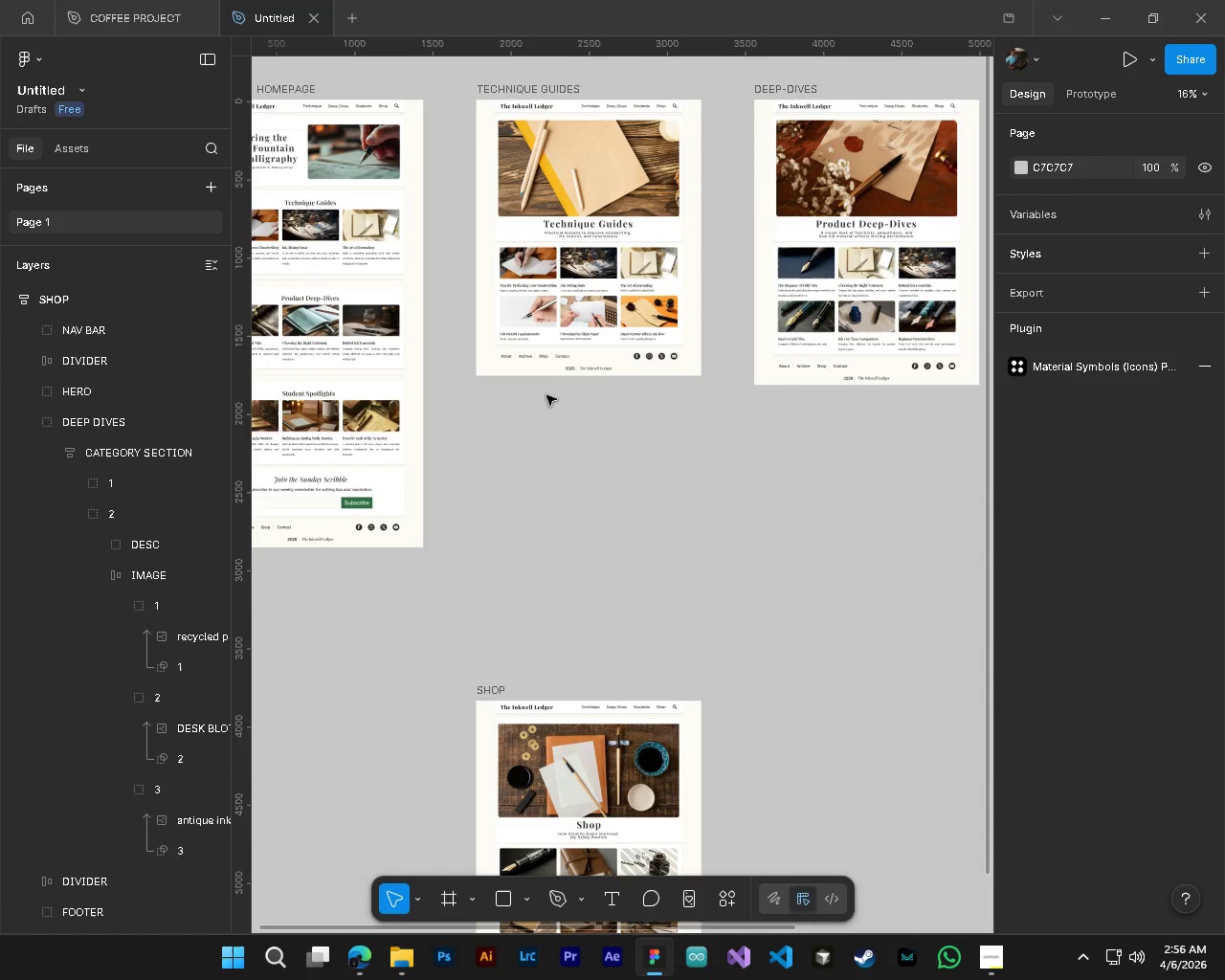 
key(Alt+Control+AltLeft)
 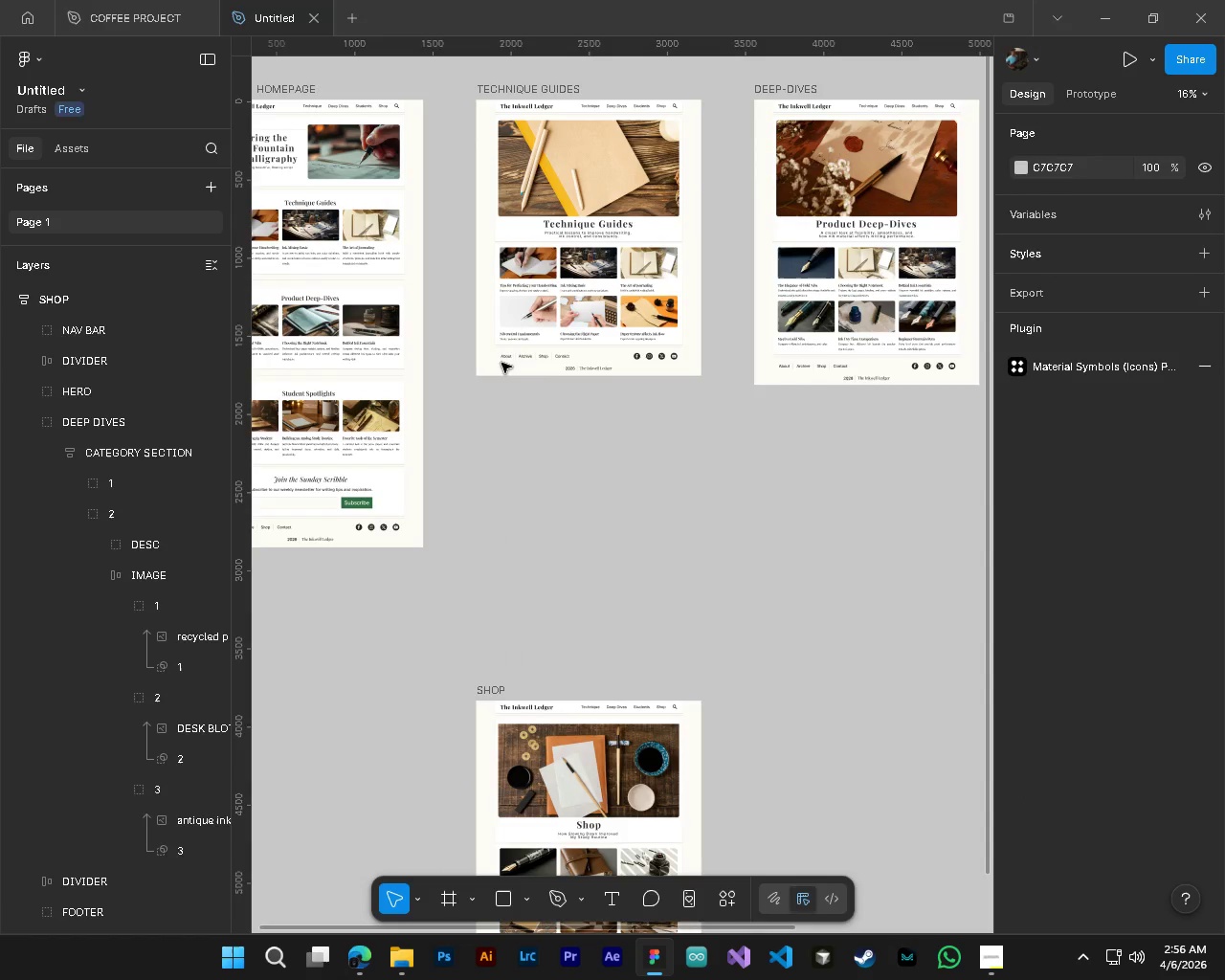 
key(Alt+Control+AltLeft)
 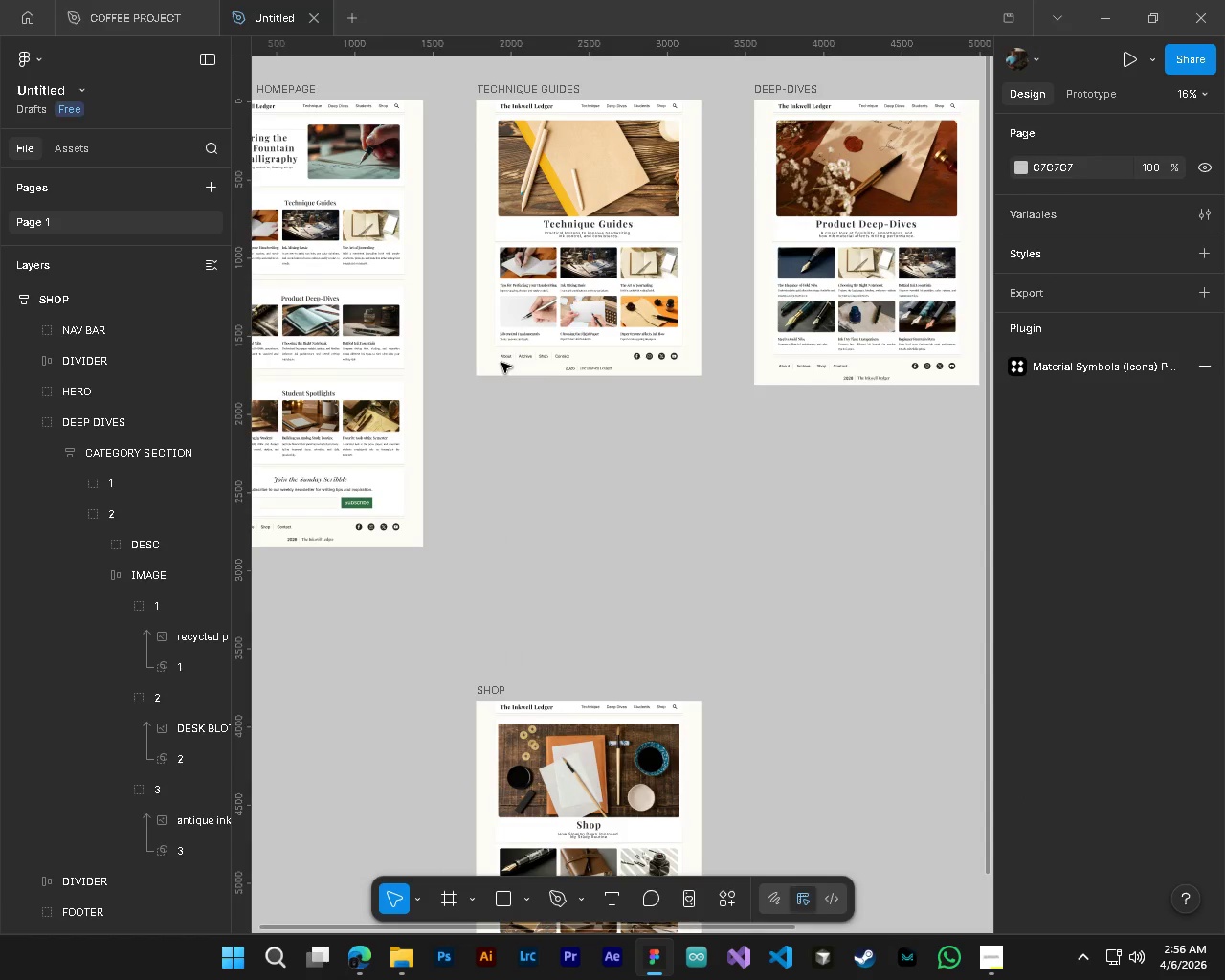 
key(Alt+Control+AltLeft)
 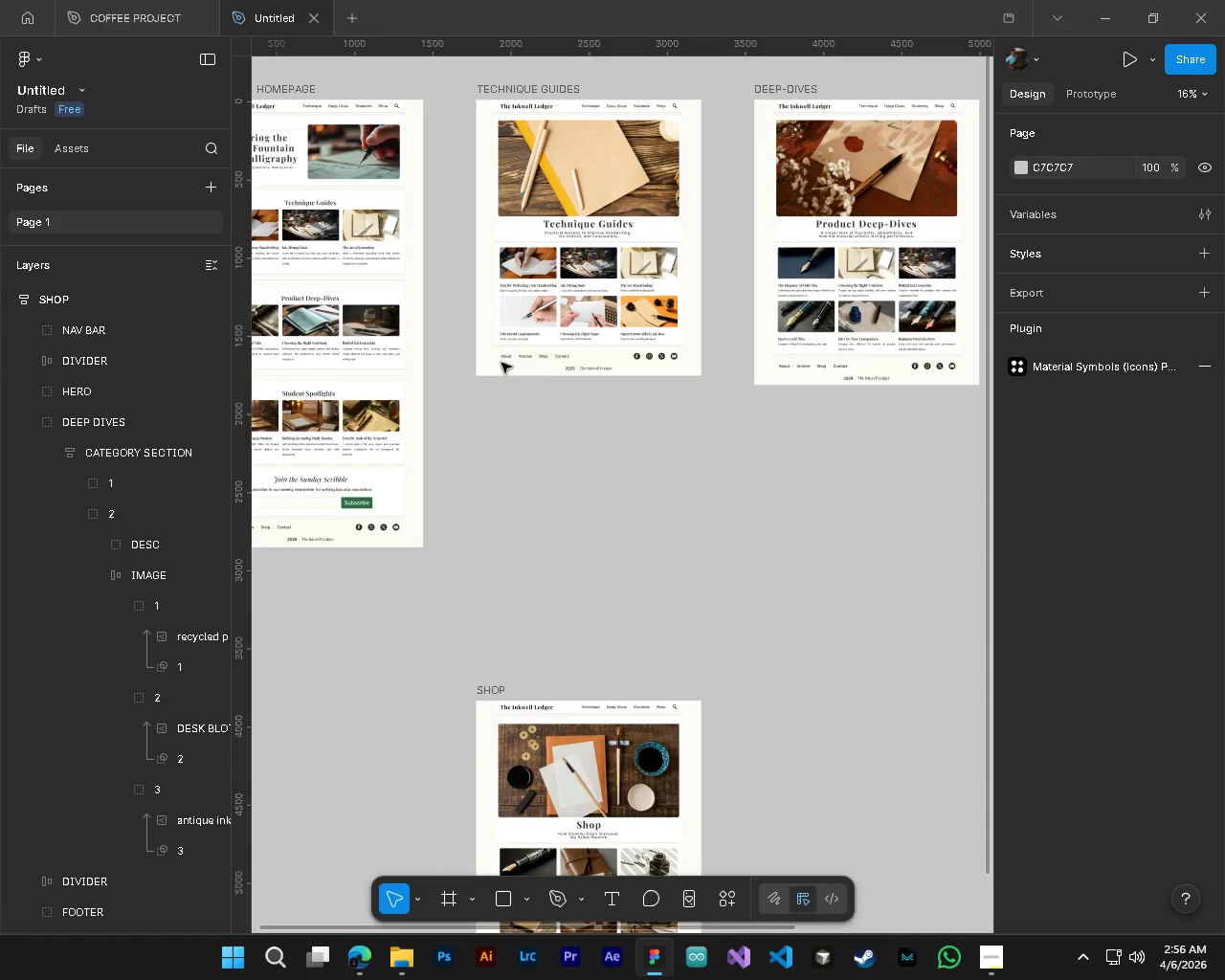 
hold_key(key=AltLeft, duration=0.98)
 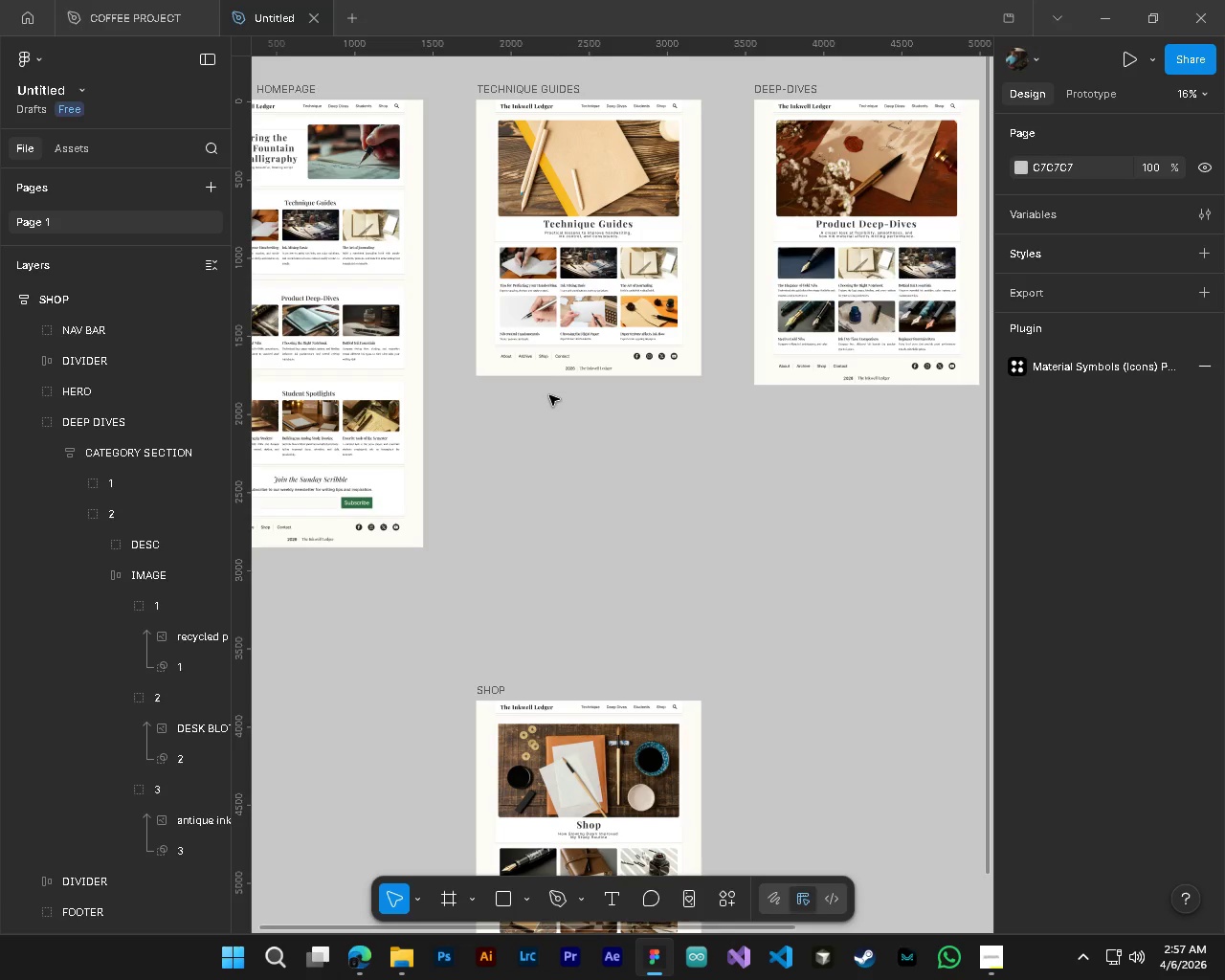 
wait(9.7)
 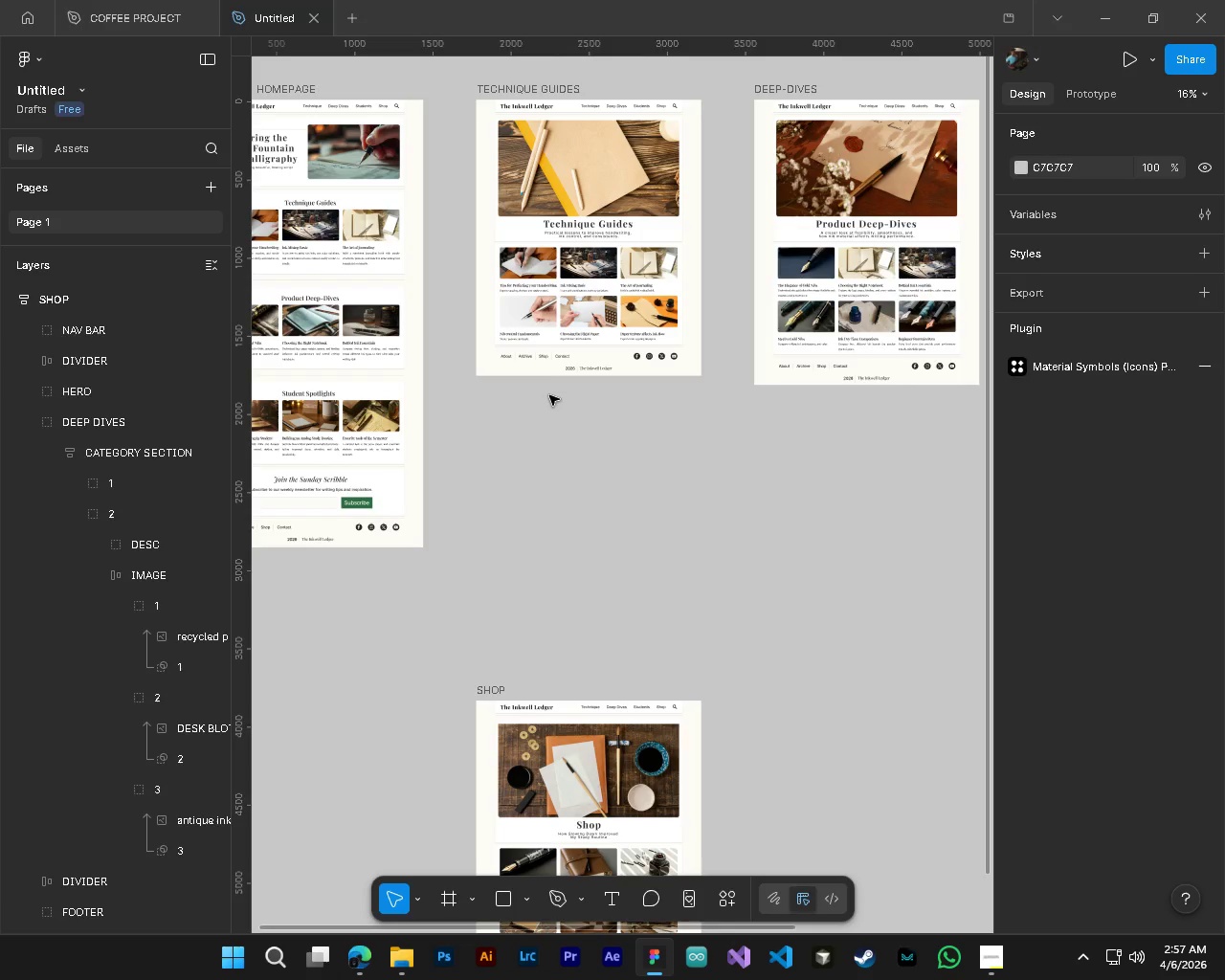 
key(Control+S)
 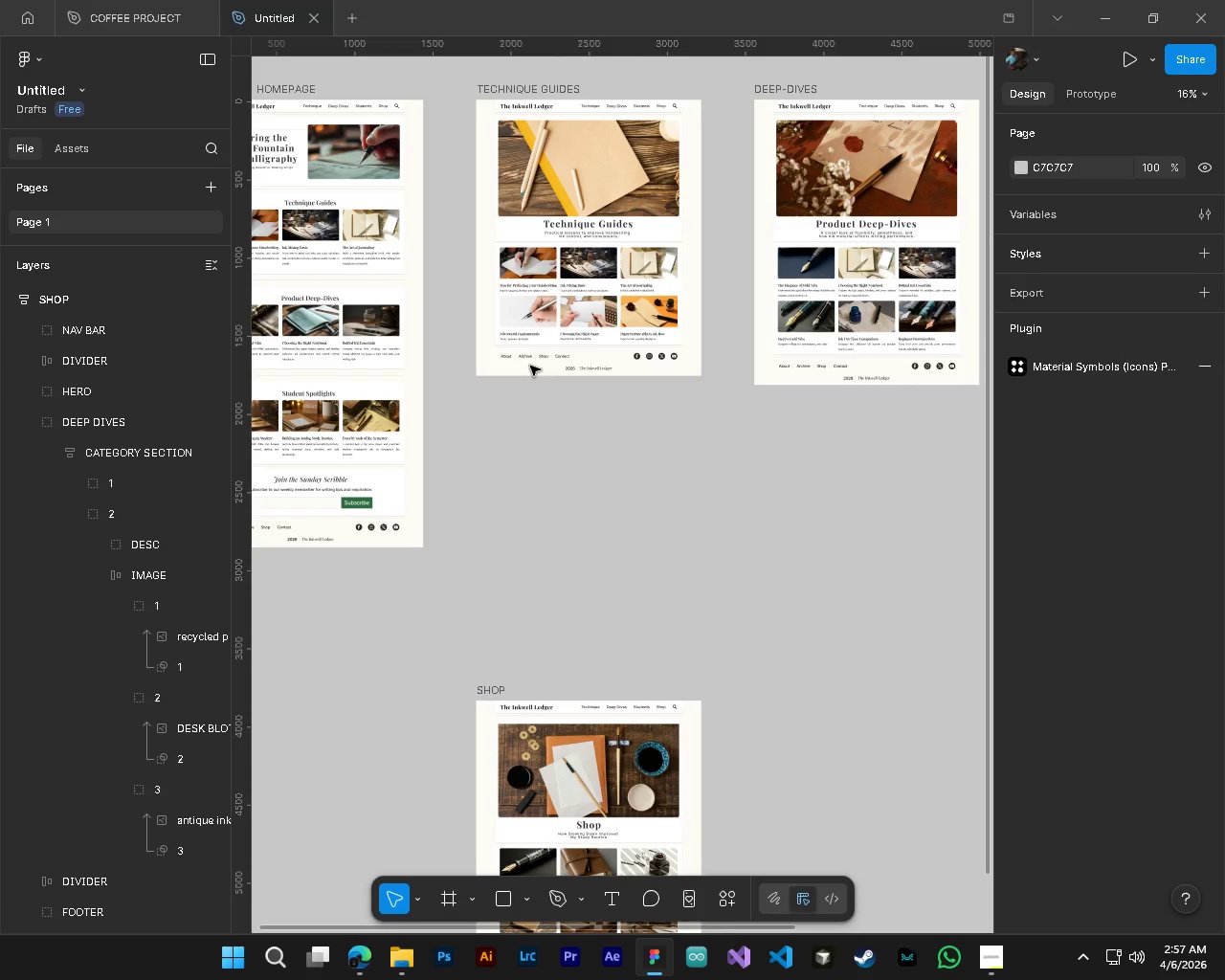 
hold_key(key=AltLeft, duration=1.5)
scroll: coordinate [510, 359], scroll_direction: up, amount: 10.0
 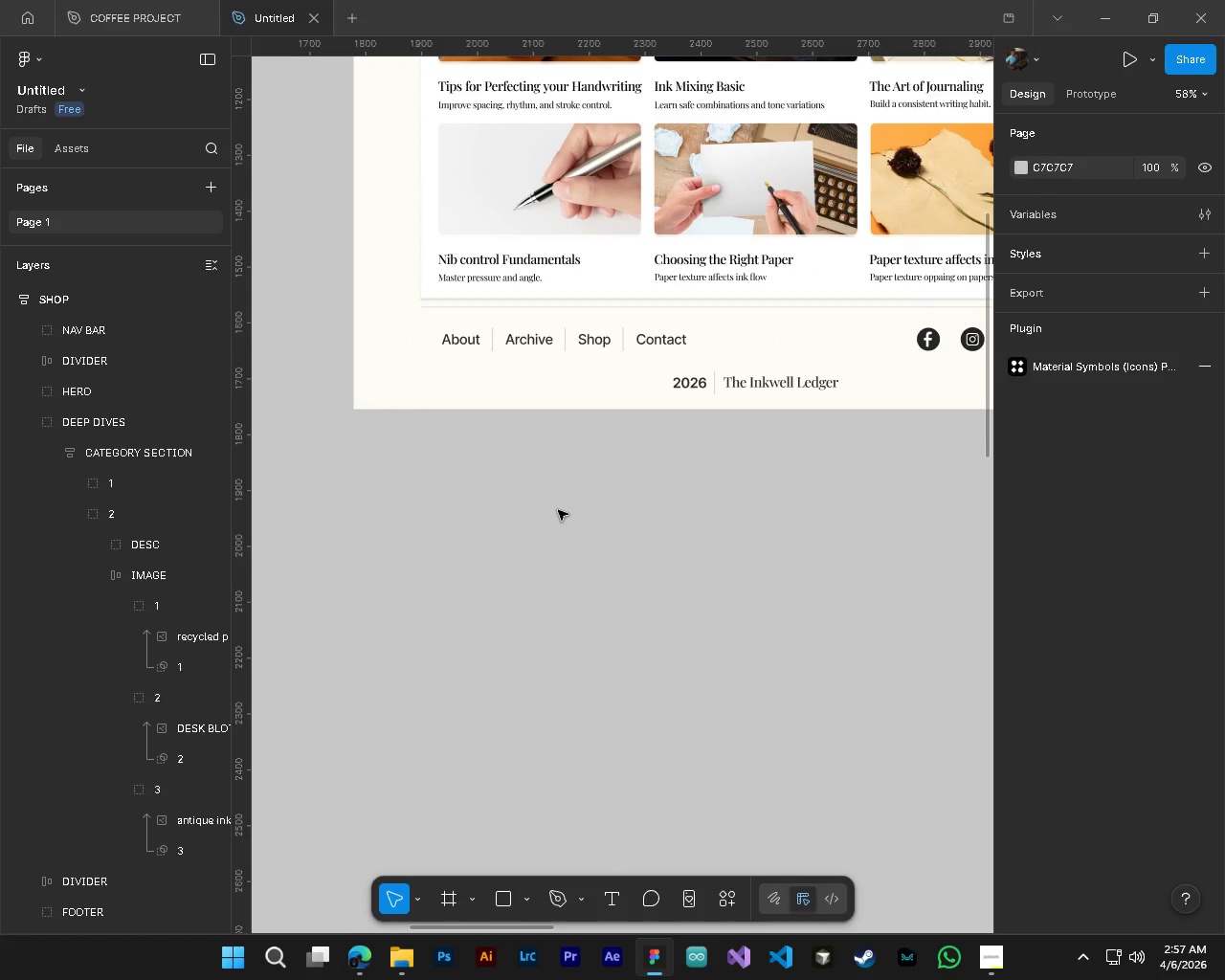 
hold_key(key=AltLeft, duration=1.52)
 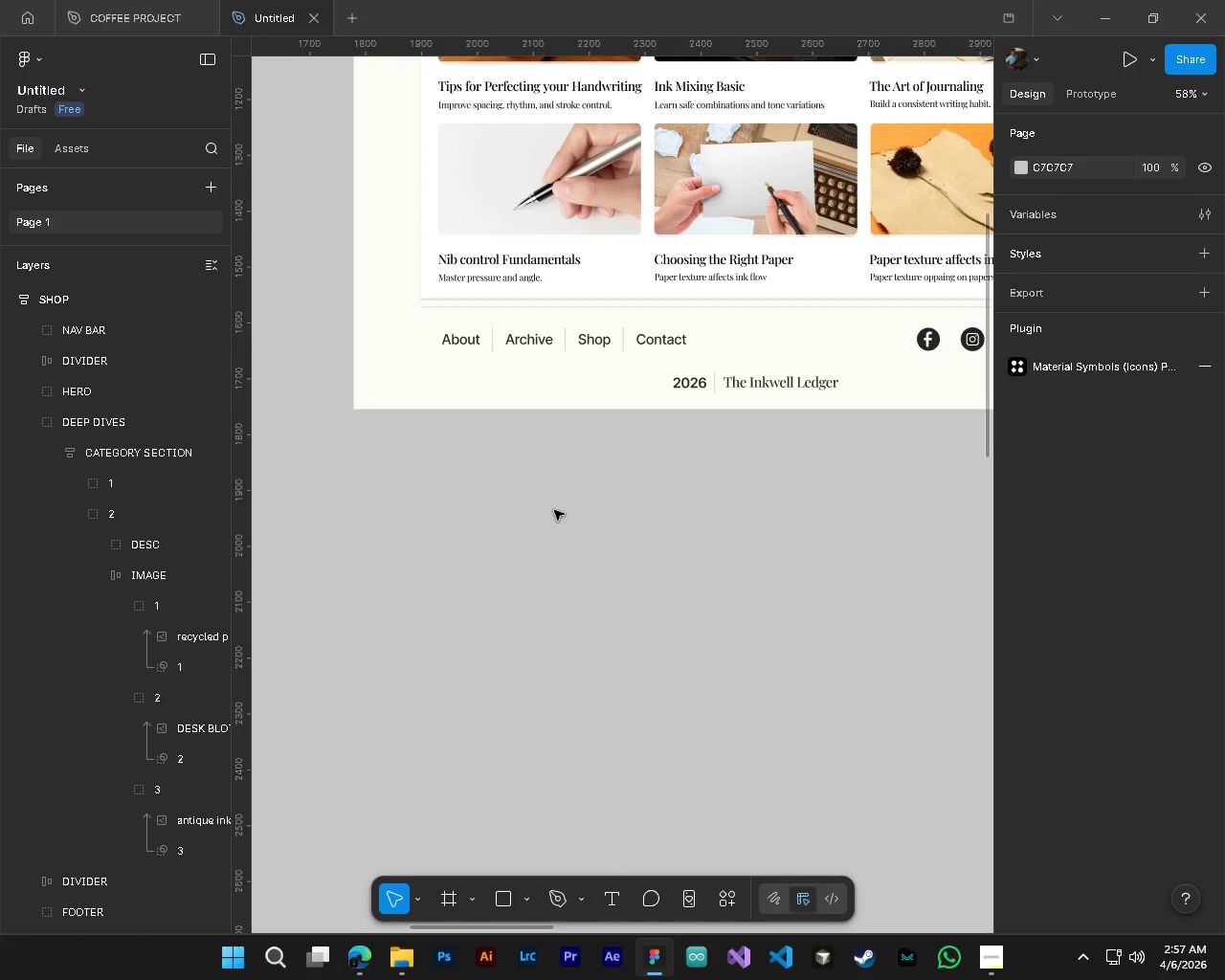 
hold_key(key=AltLeft, duration=1.51)
scroll: coordinate [554, 510], scroll_direction: down, amount: 5.0
 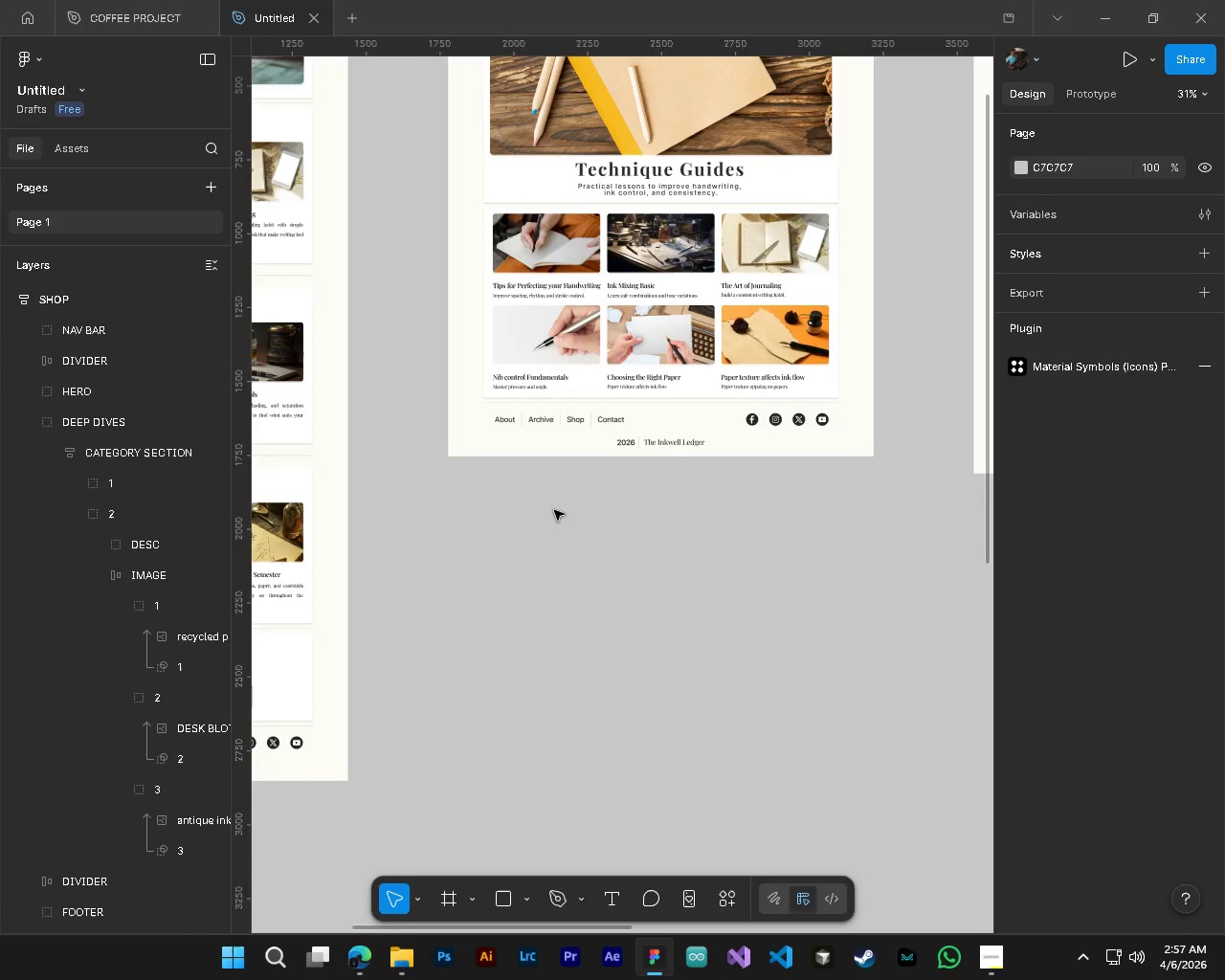 
hold_key(key=AltLeft, duration=1.52)
 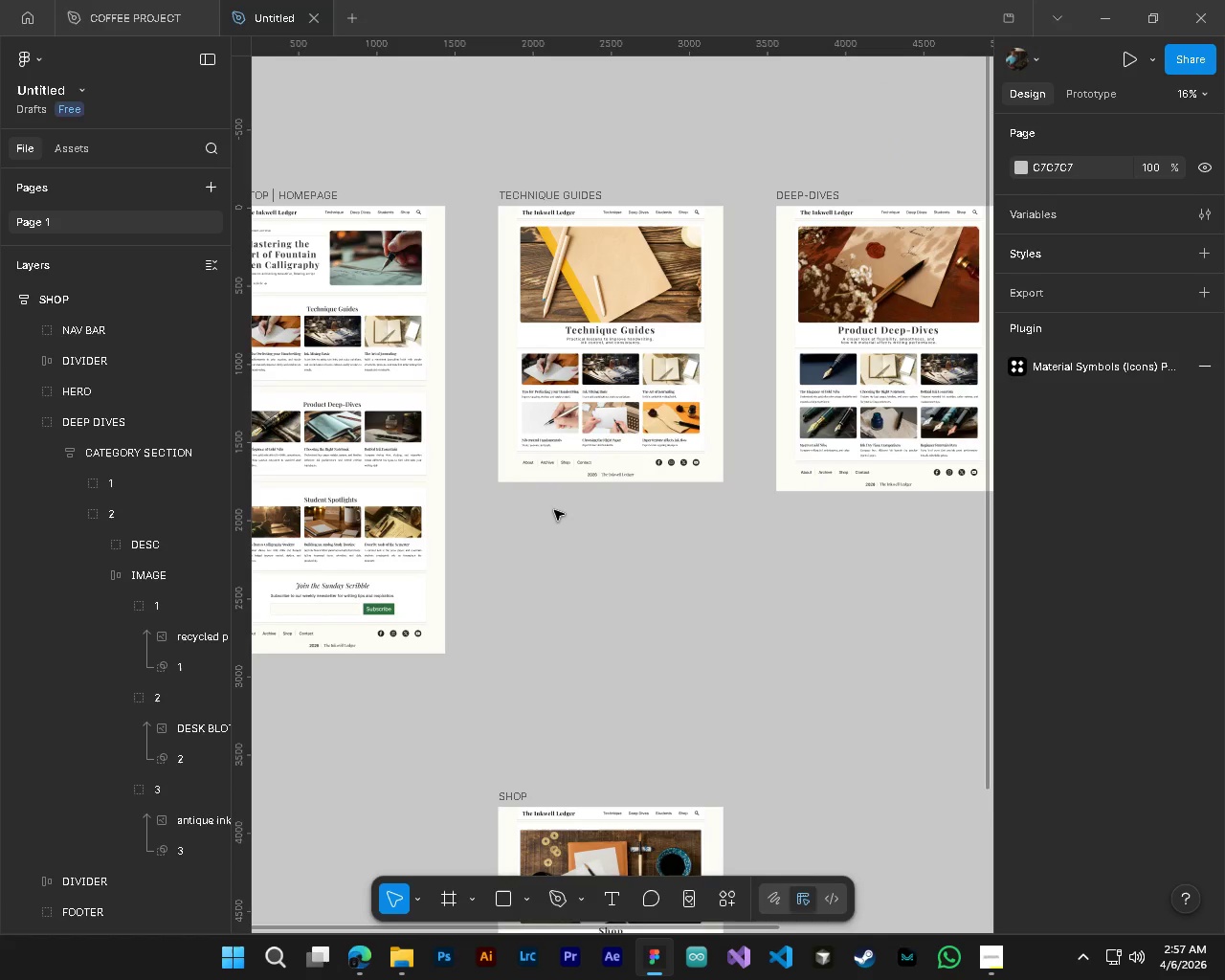 
key(Alt+Control+AltLeft)
 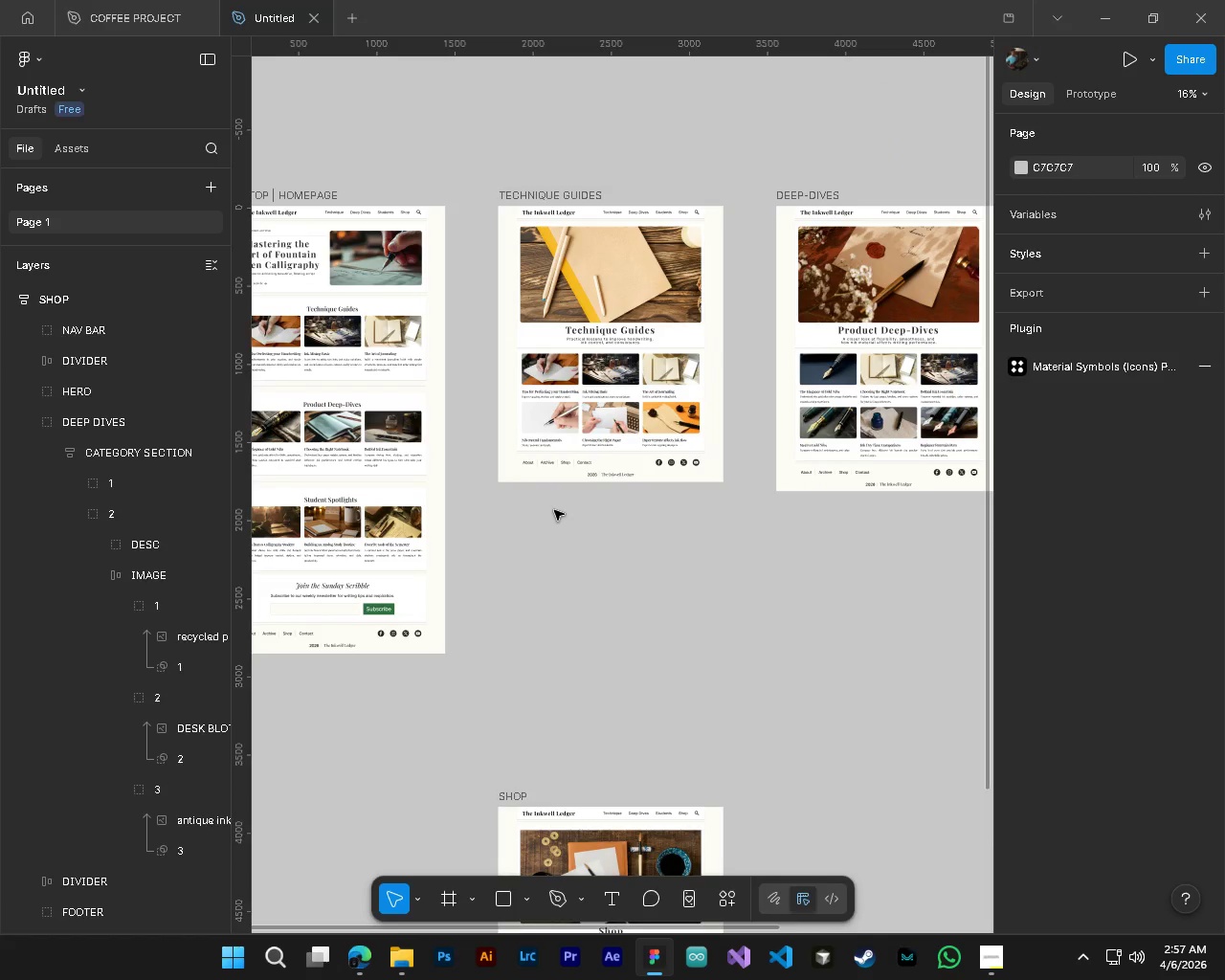 
scroll: coordinate [554, 510], scroll_direction: down, amount: 5.0
 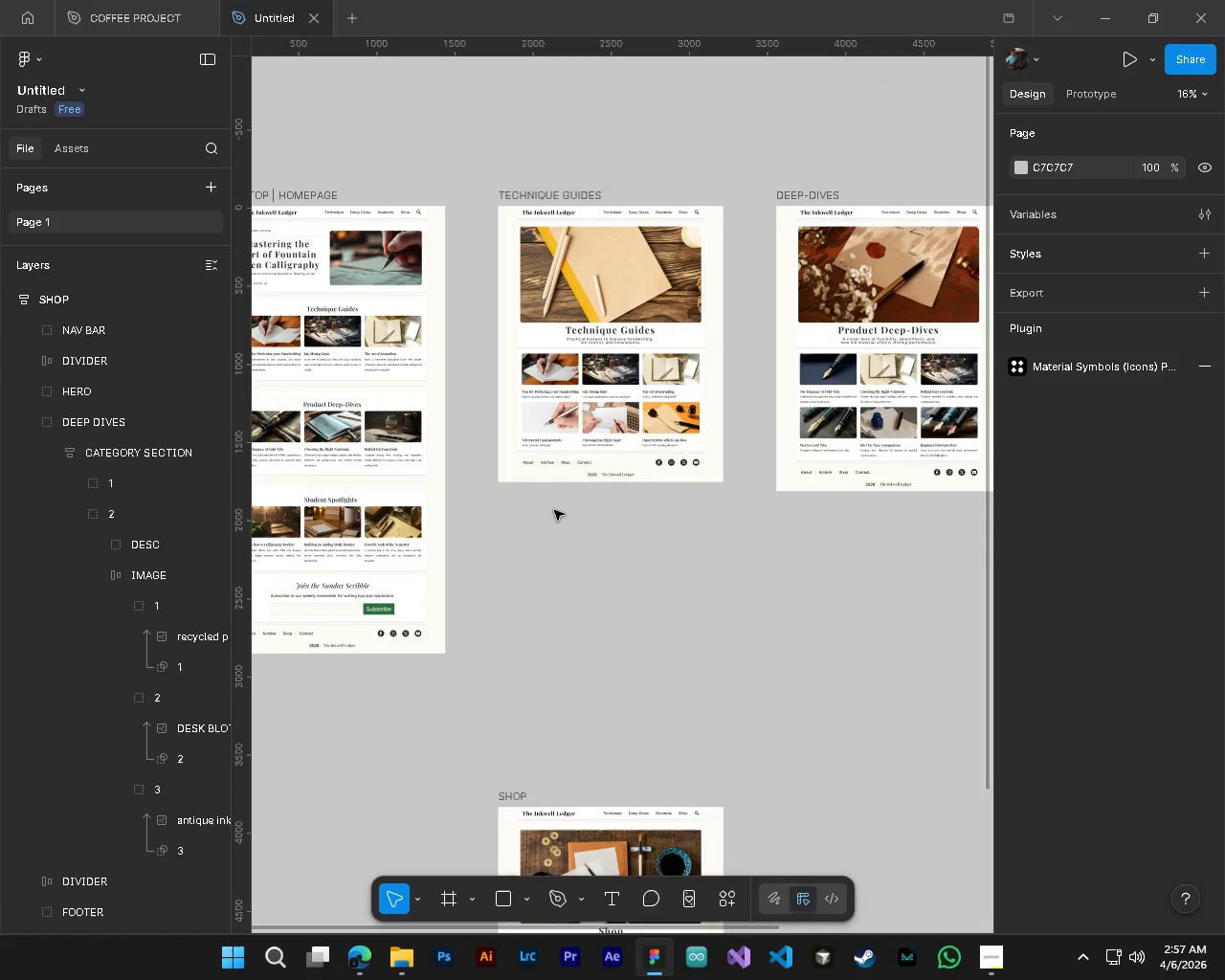 
hold_key(key=ShiftLeft, duration=0.58)
scroll: coordinate [554, 510], scroll_direction: up, amount: 2.0
 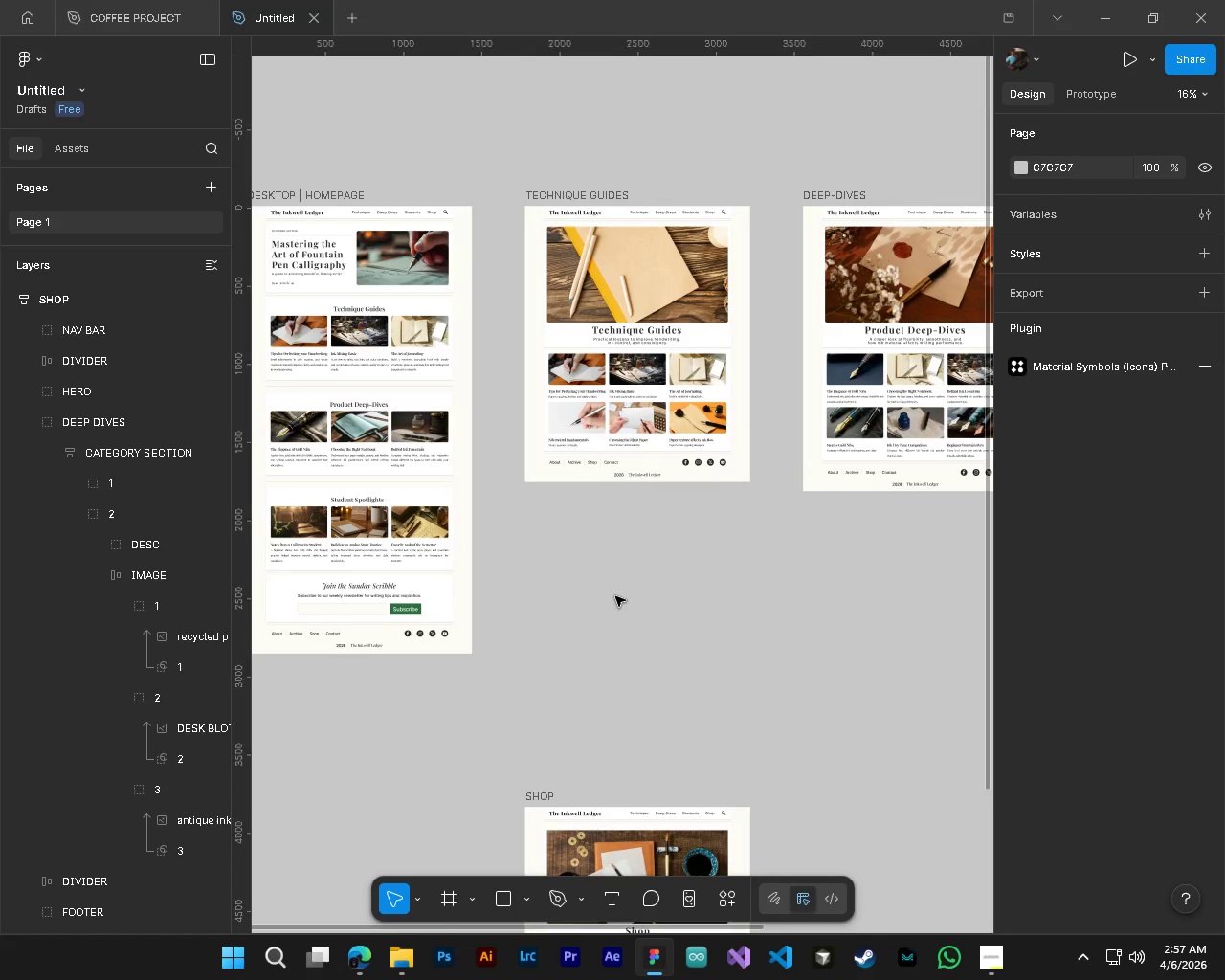 
hold_key(key=ShiftLeft, duration=0.77)
 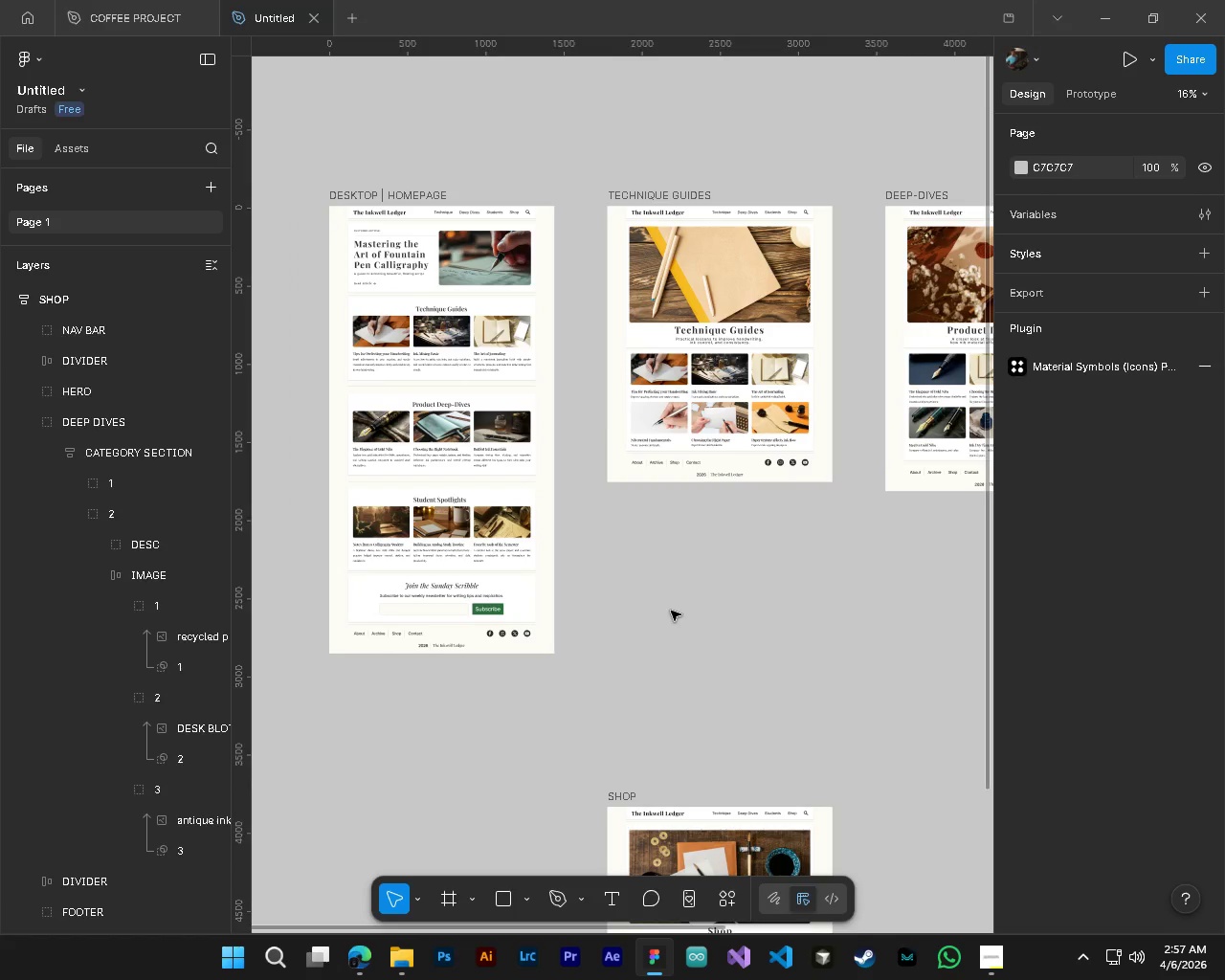 
hold_key(key=ShiftLeft, duration=2.62)
 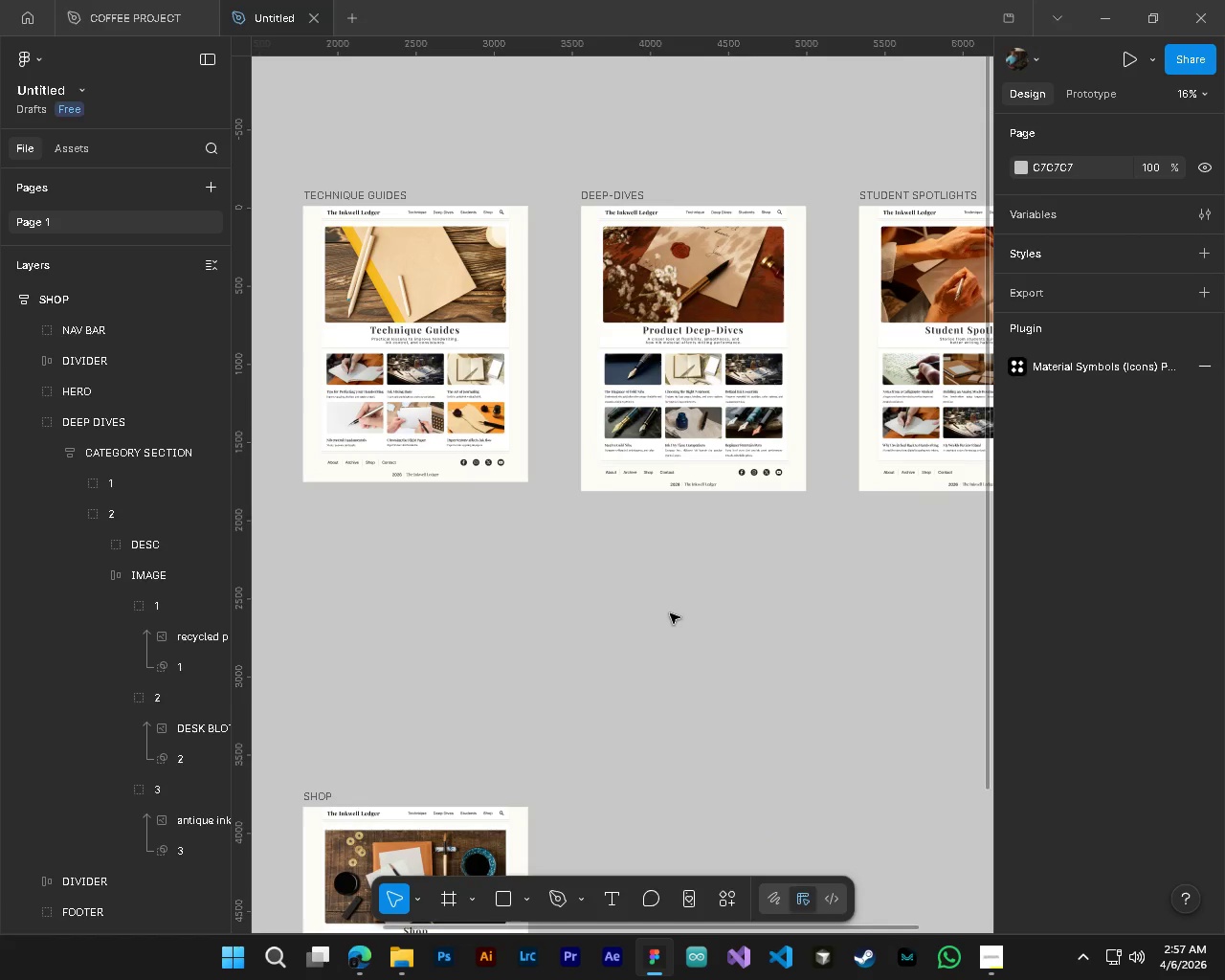 
scroll: coordinate [609, 598], scroll_direction: up, amount: 4.0
 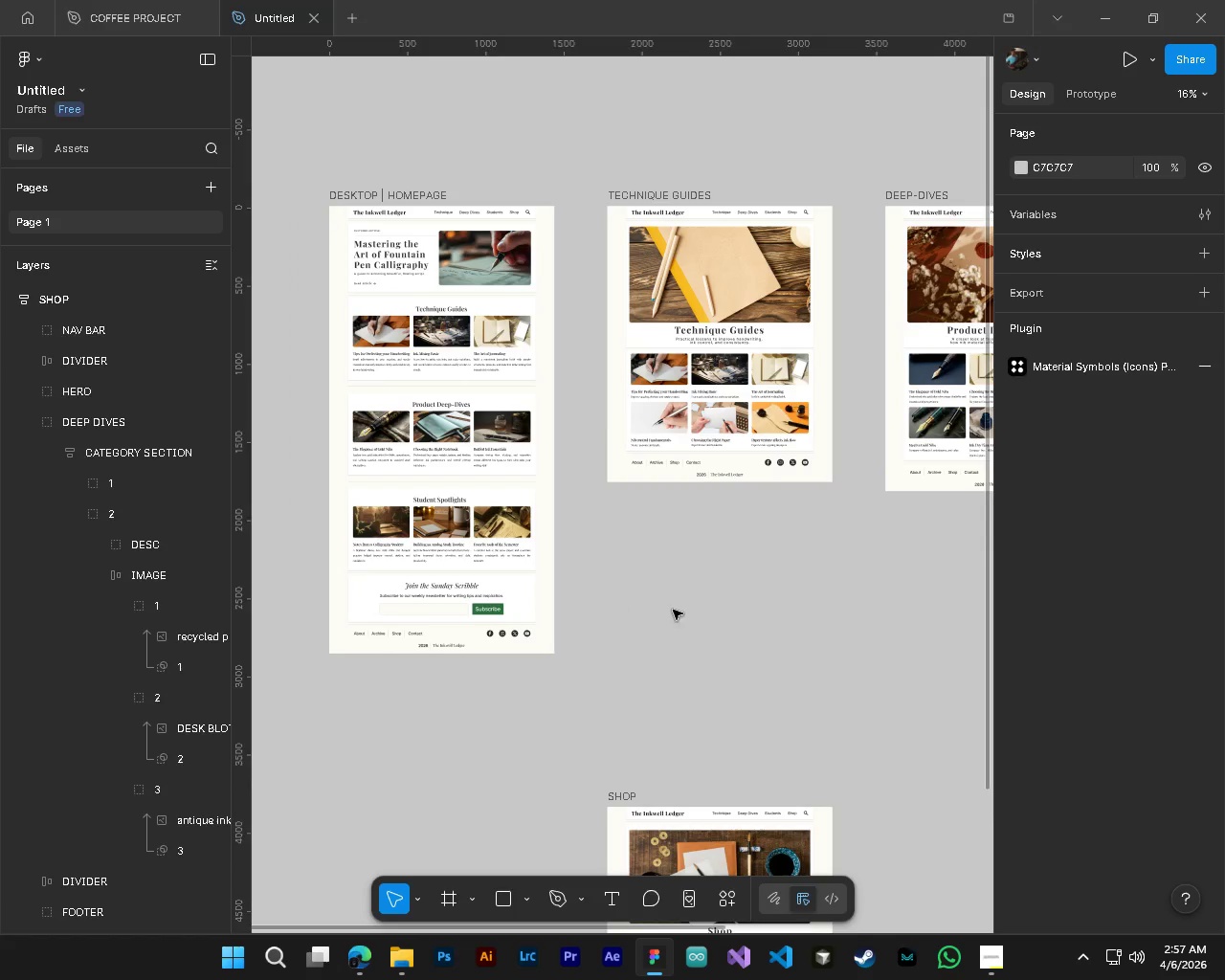 
hold_key(key=ShiftLeft, duration=0.59)
scroll: coordinate [671, 611], scroll_direction: down, amount: 5.0
 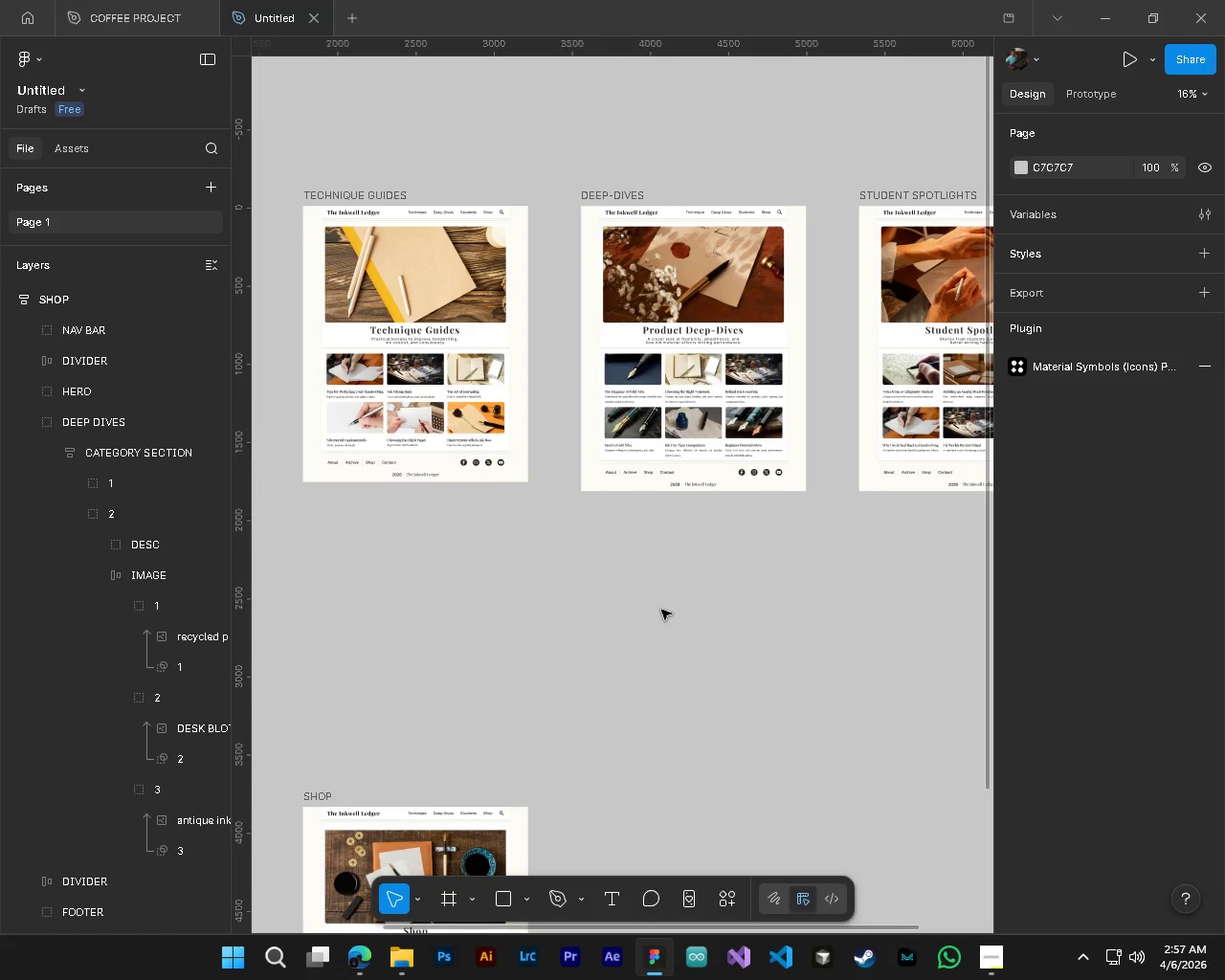 
key(Shift+ShiftLeft)
 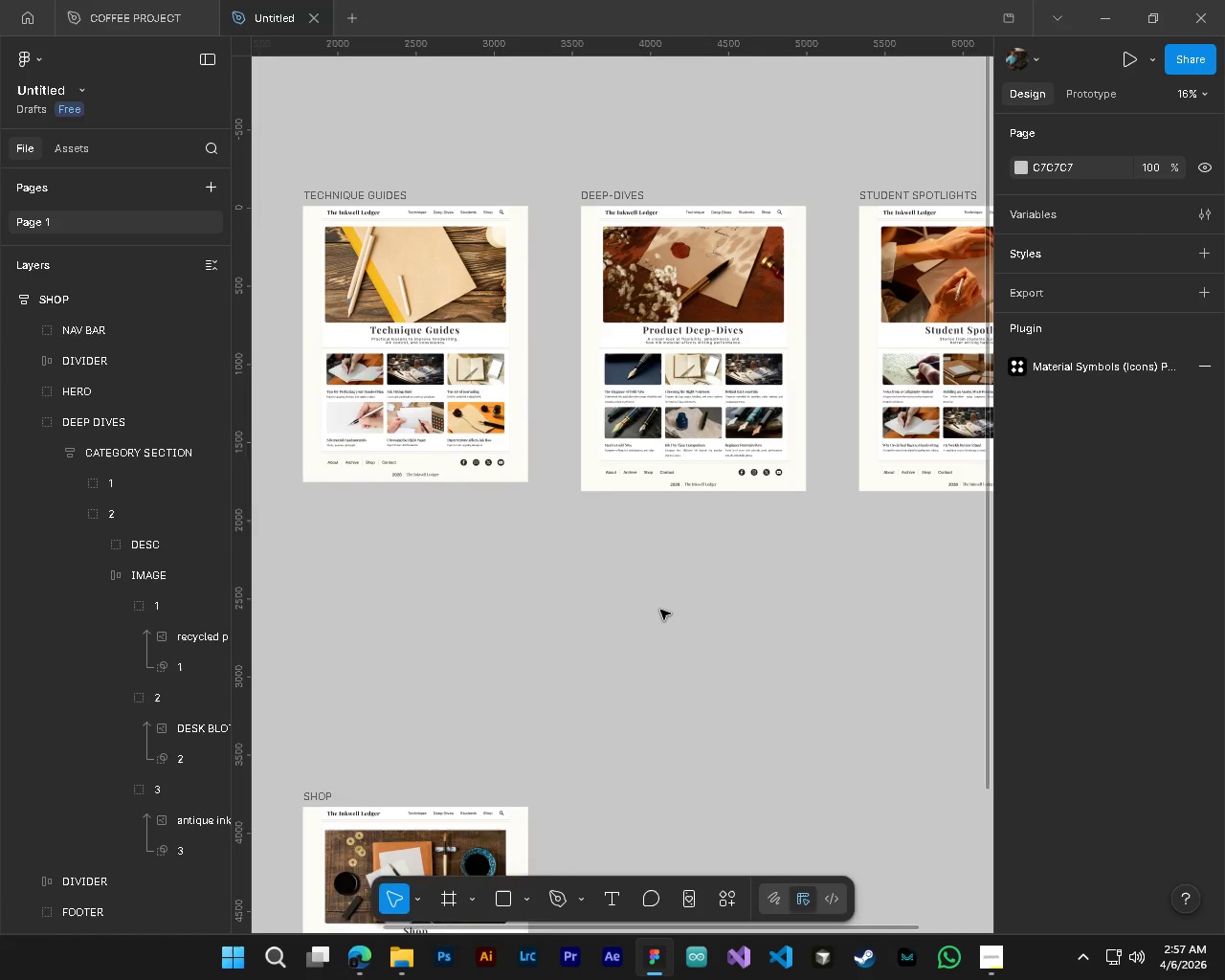 
scroll: coordinate [660, 610], scroll_direction: up, amount: 2.0
 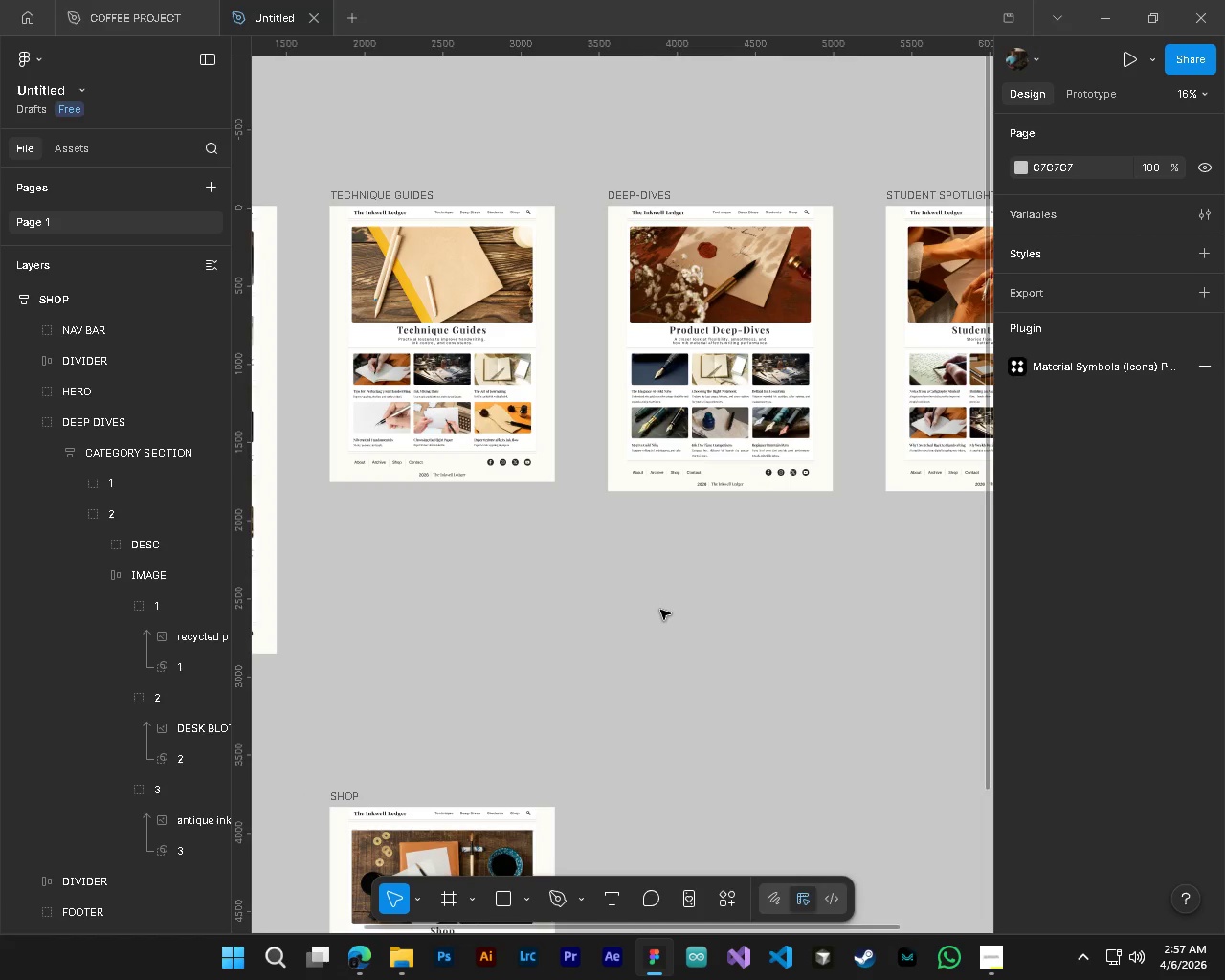 
hold_key(key=ControlLeft, duration=0.39)
 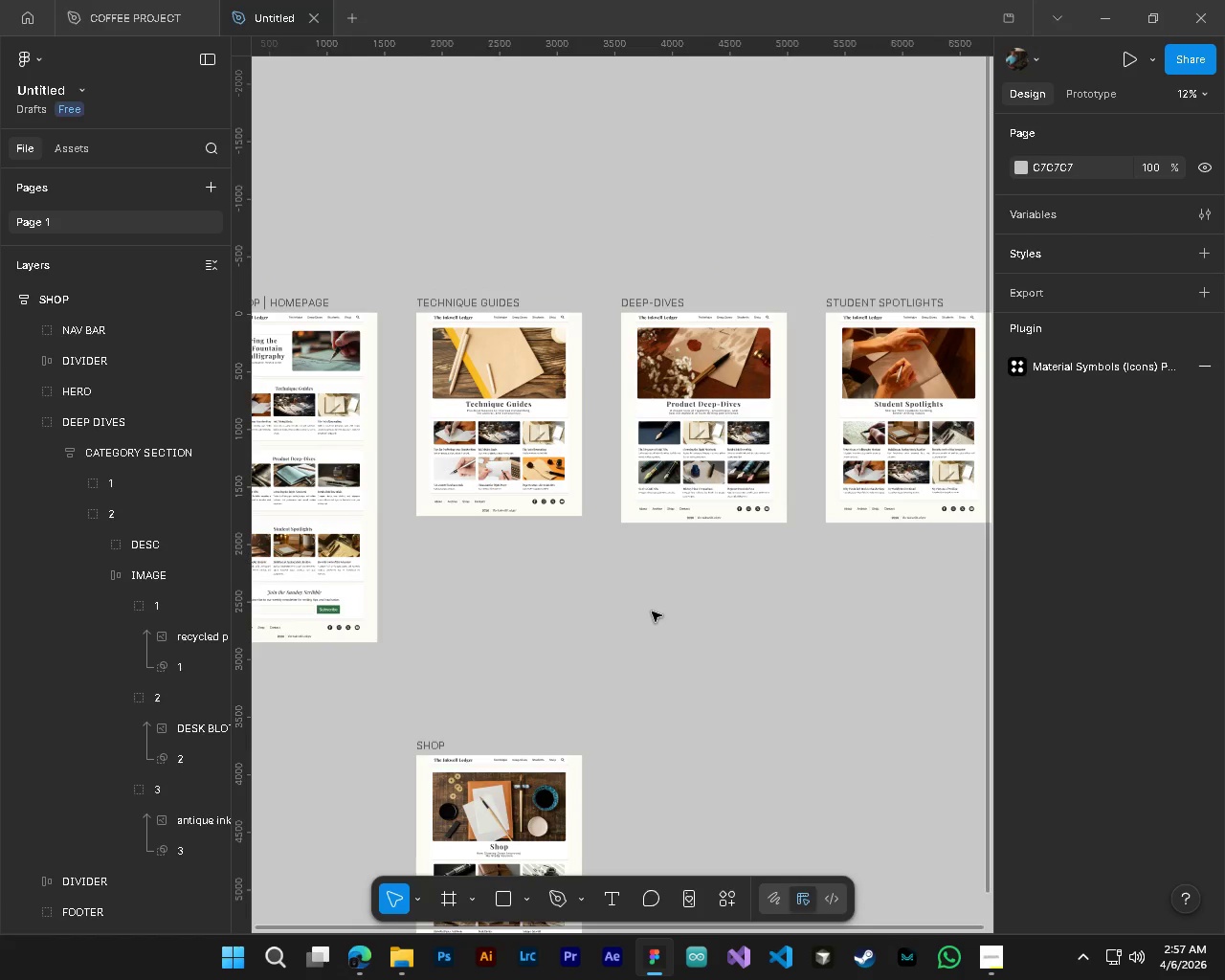 
key(Alt+Control+AltLeft)
 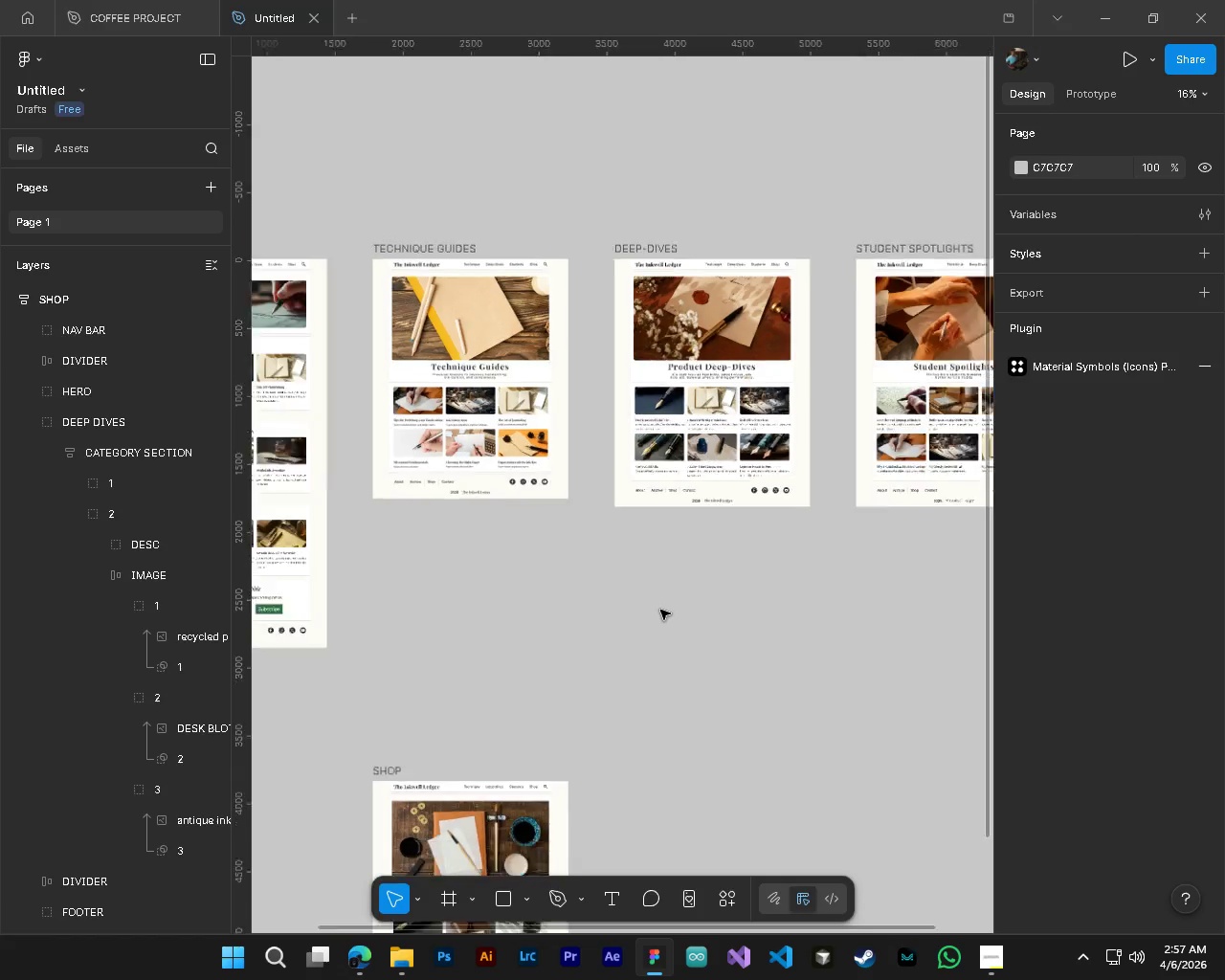 
scroll: coordinate [660, 610], scroll_direction: down, amount: 3.0
 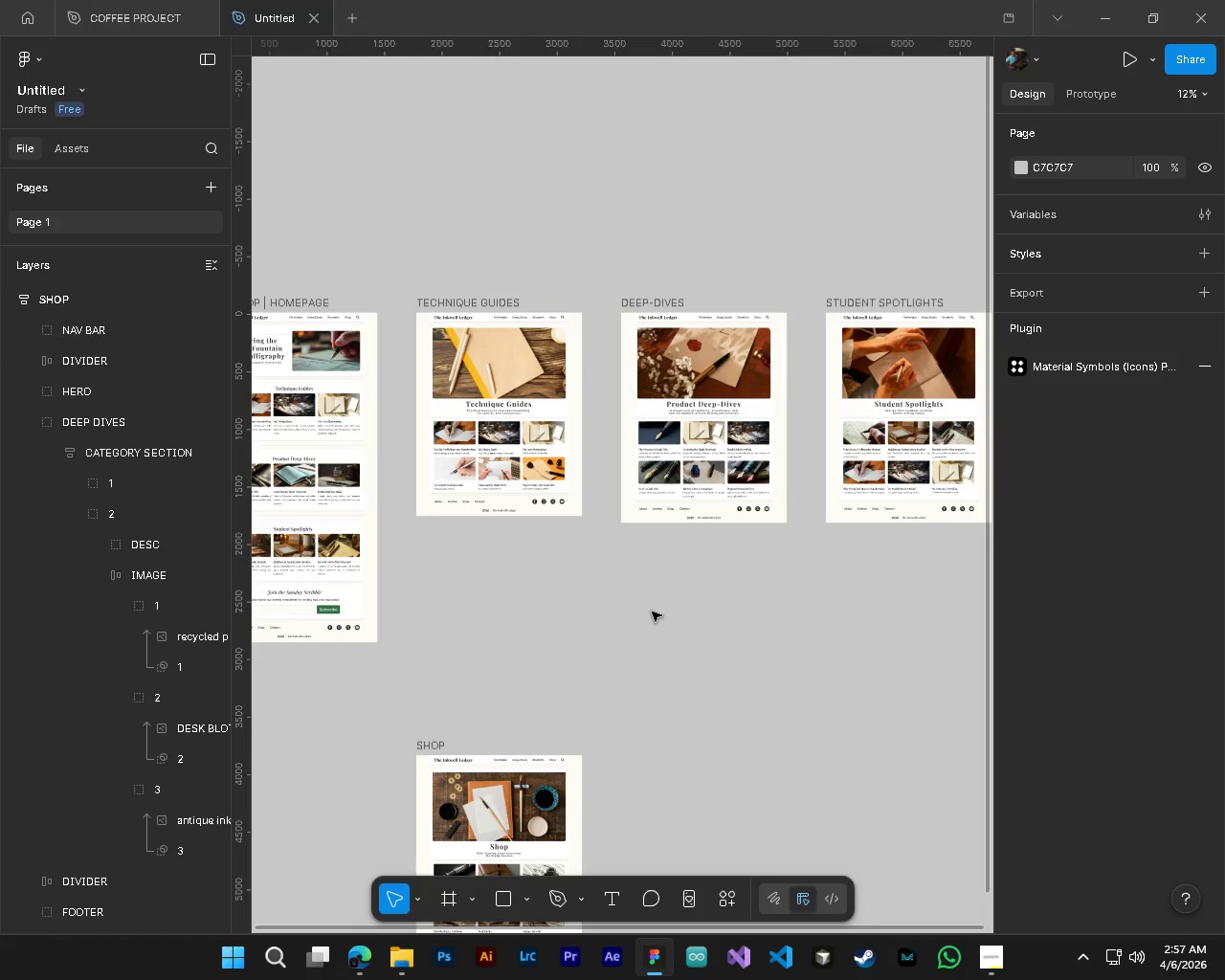 
wait(6.29)
 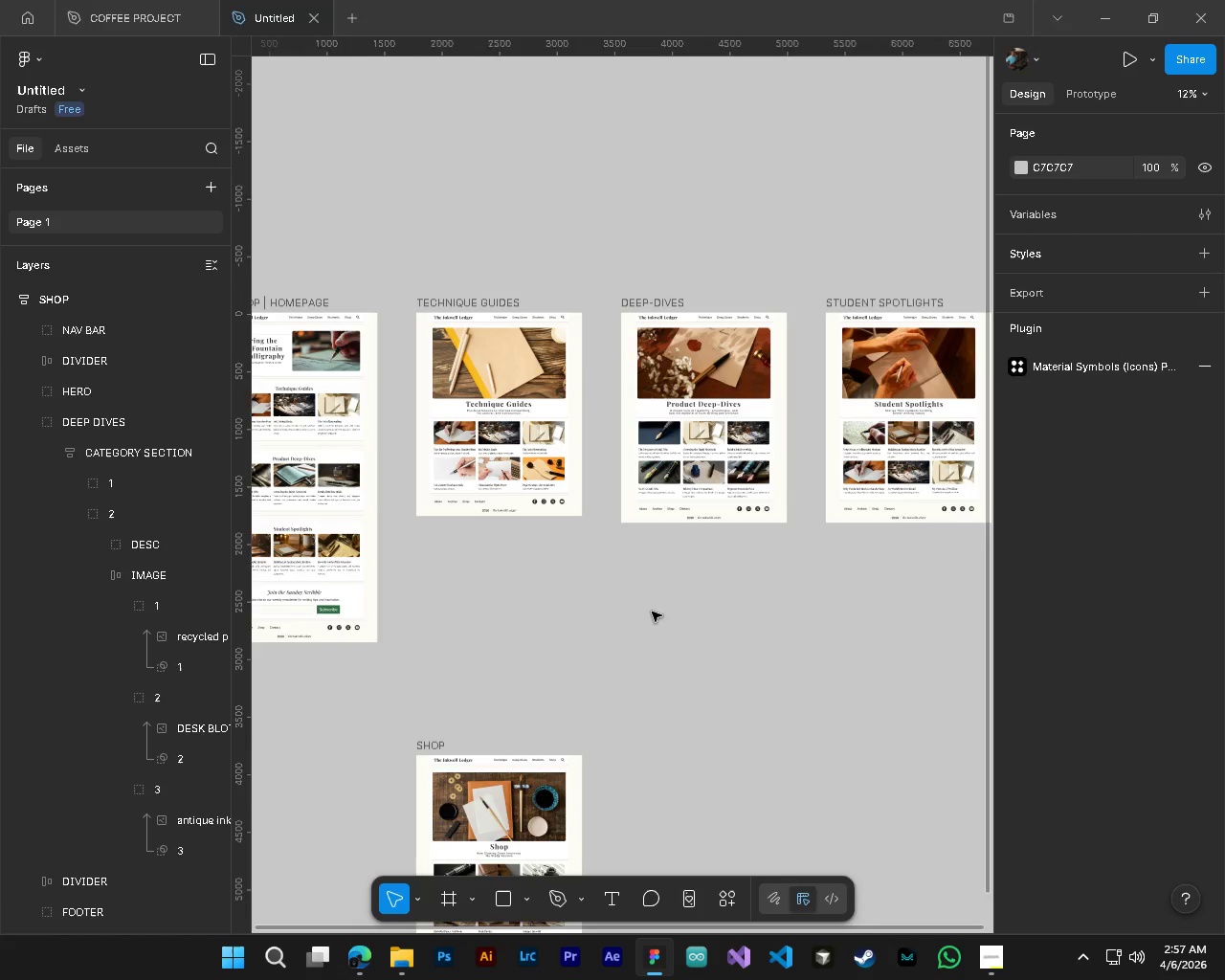 
hold_key(key=ControlLeft, duration=0.97)
 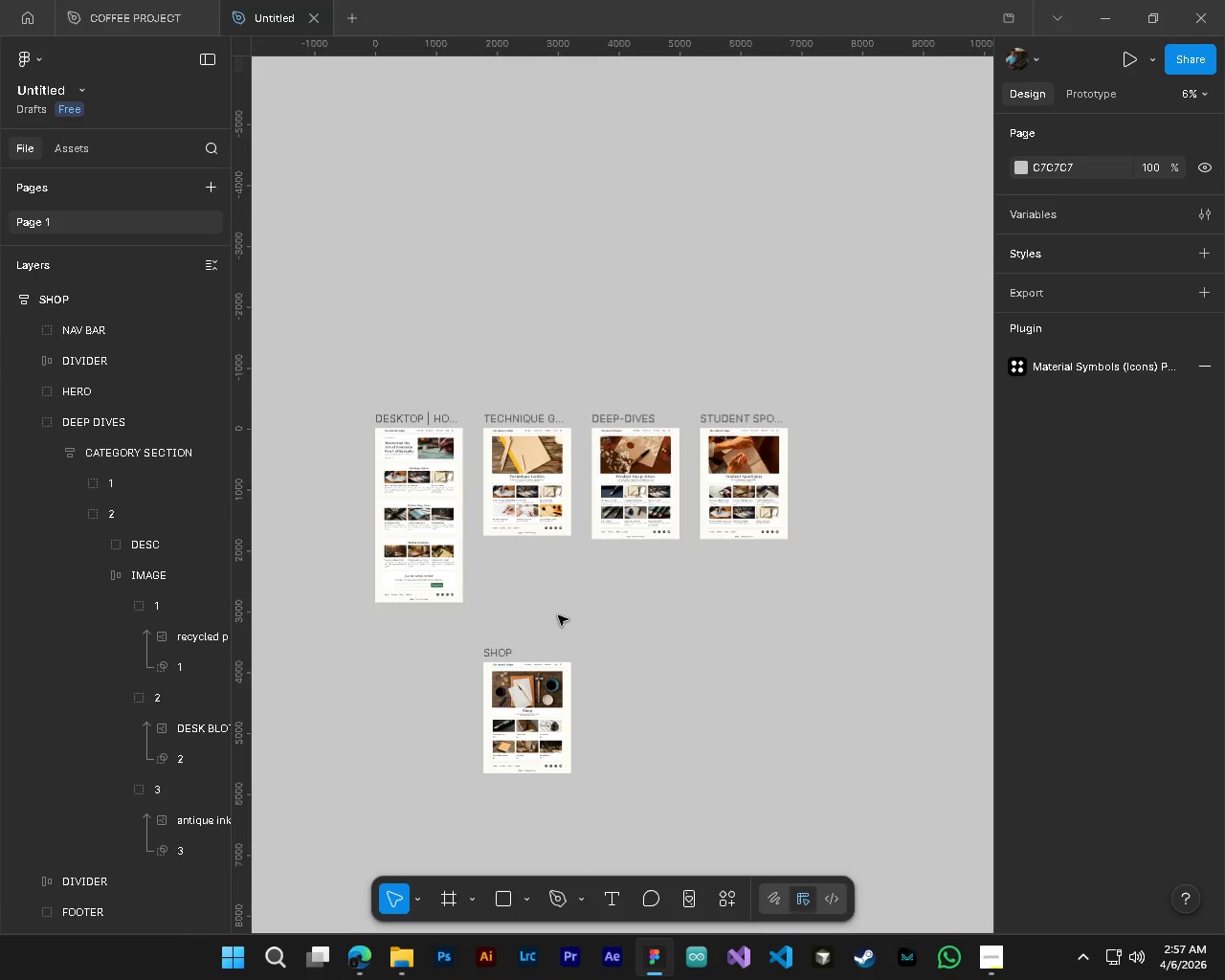 
key(Alt+Control+AltLeft)
 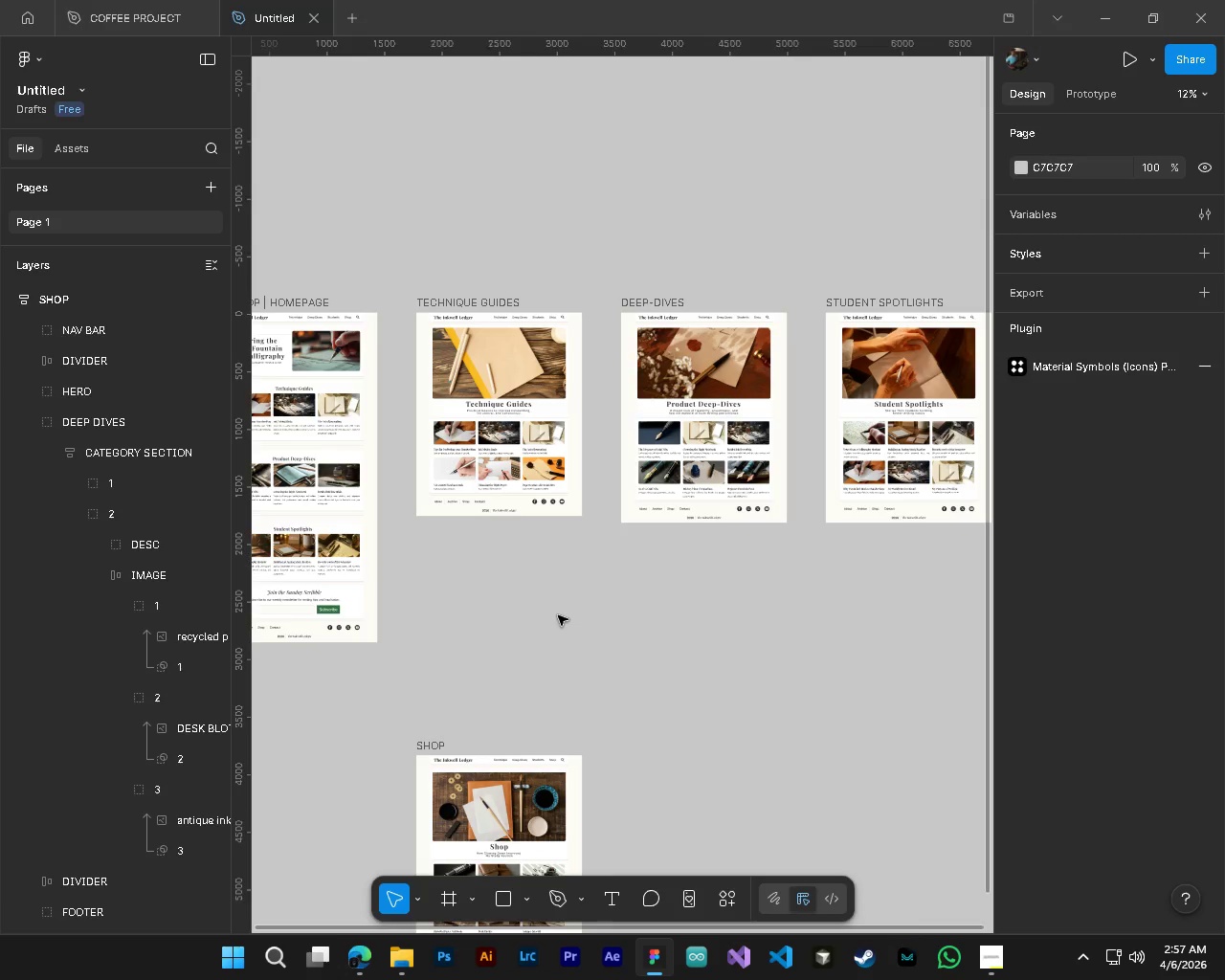 
hold_key(key=AltLeft, duration=0.5)
scroll: coordinate [558, 615], scroll_direction: down, amount: 7.0
 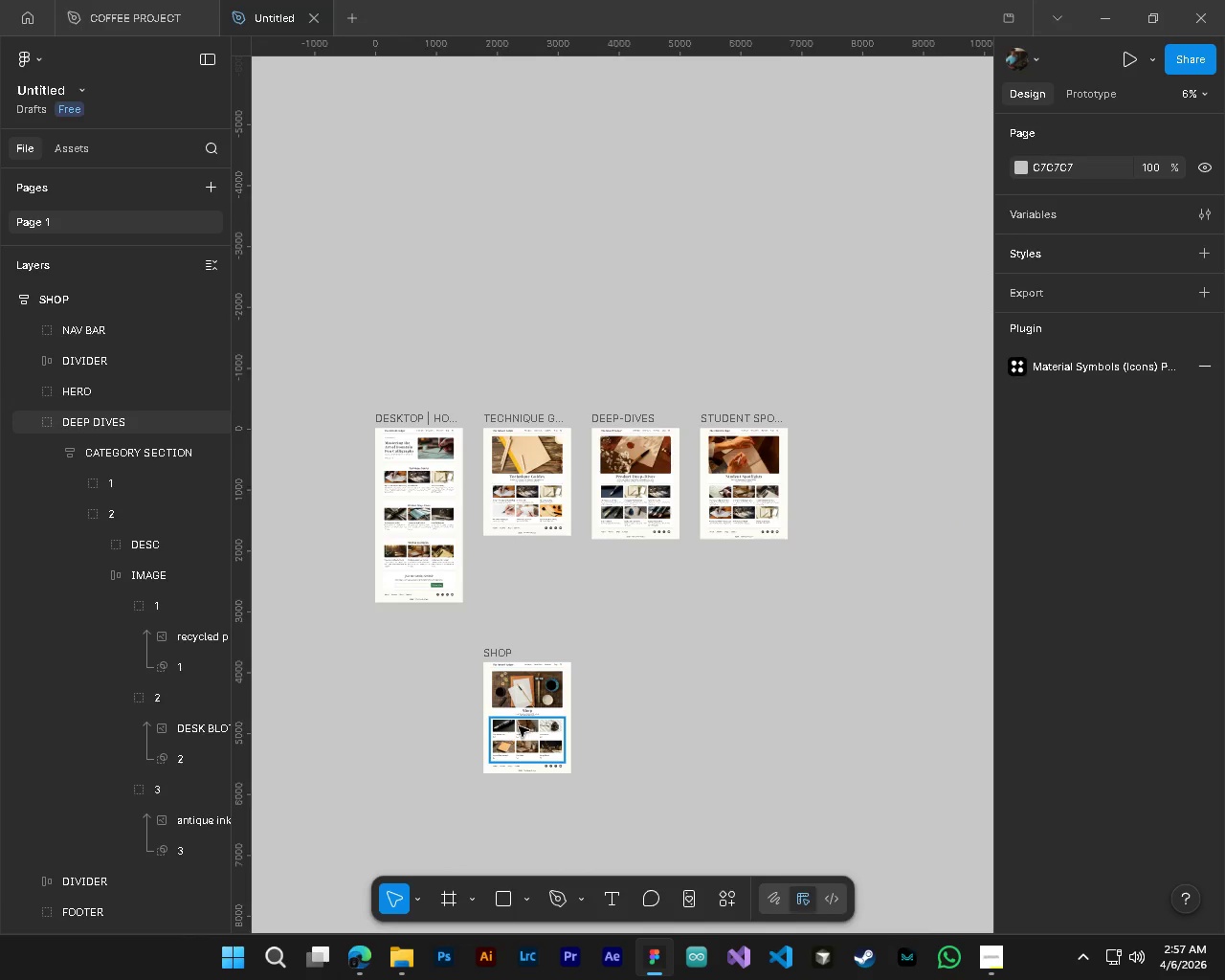 
hold_key(key=ControlLeft, duration=0.64)
hold_key(key=AltLeft, duration=0.58)
scroll: coordinate [438, 704], scroll_direction: up, amount: 5.0
 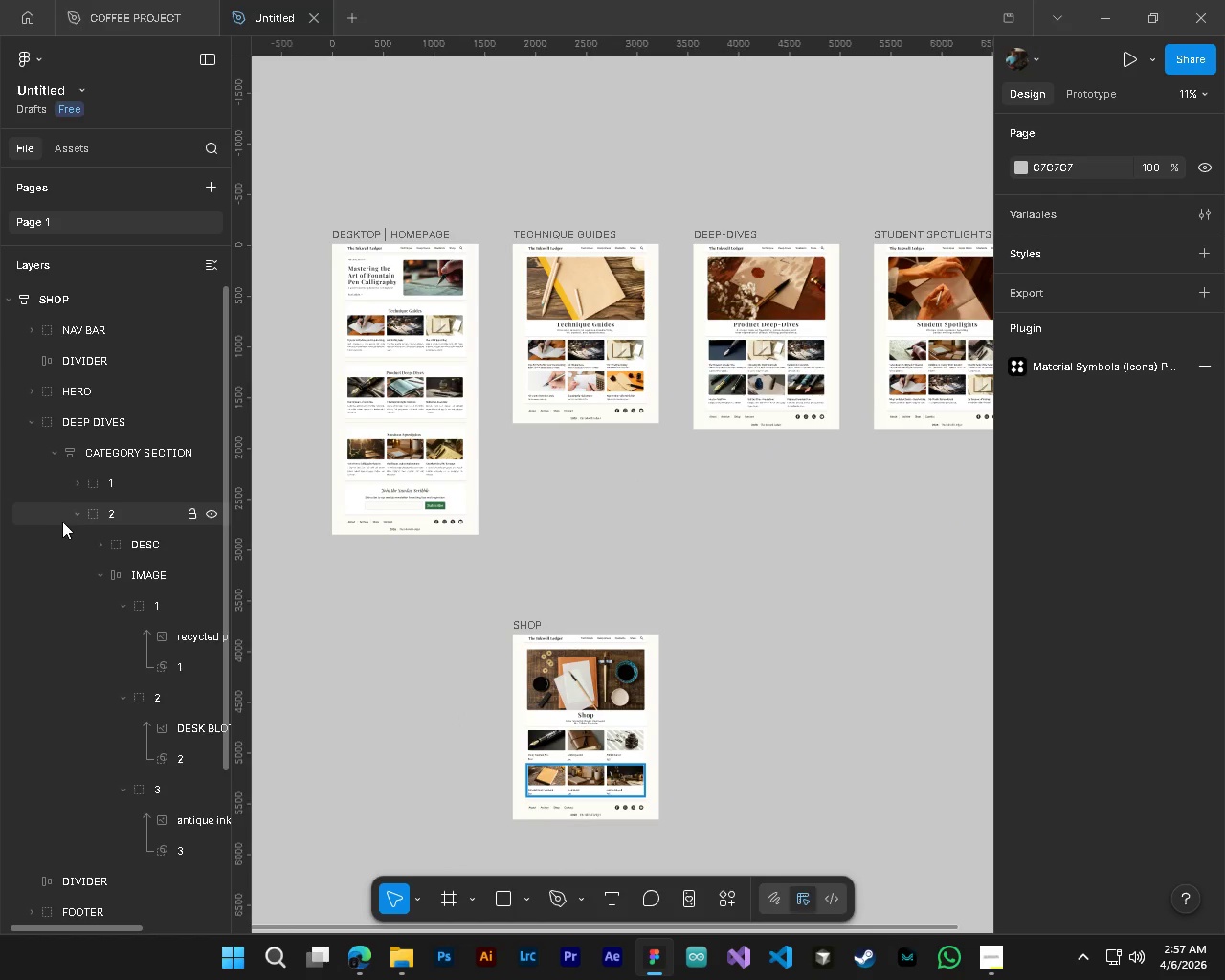 
left_click([79, 522])
 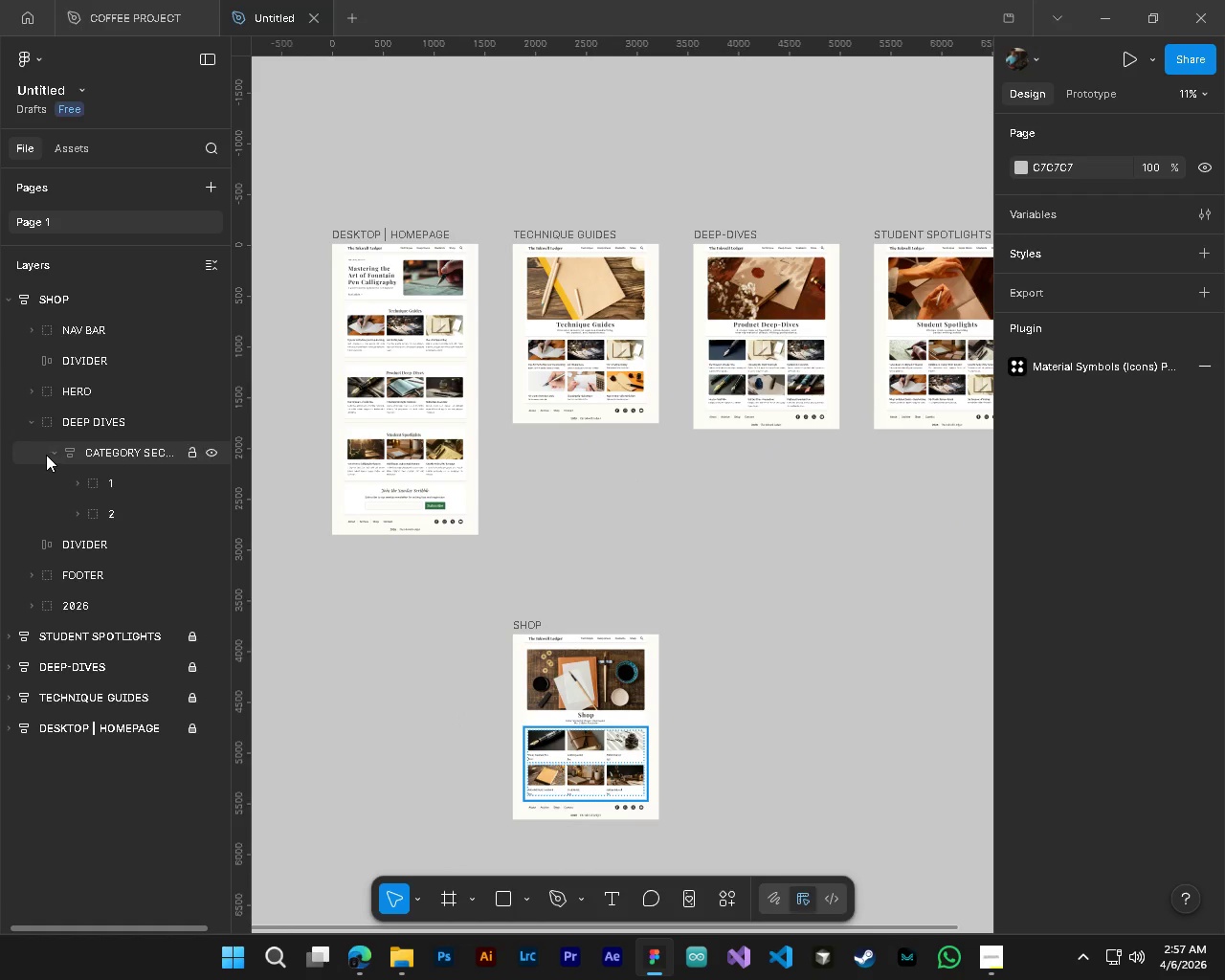 
left_click([59, 457])
 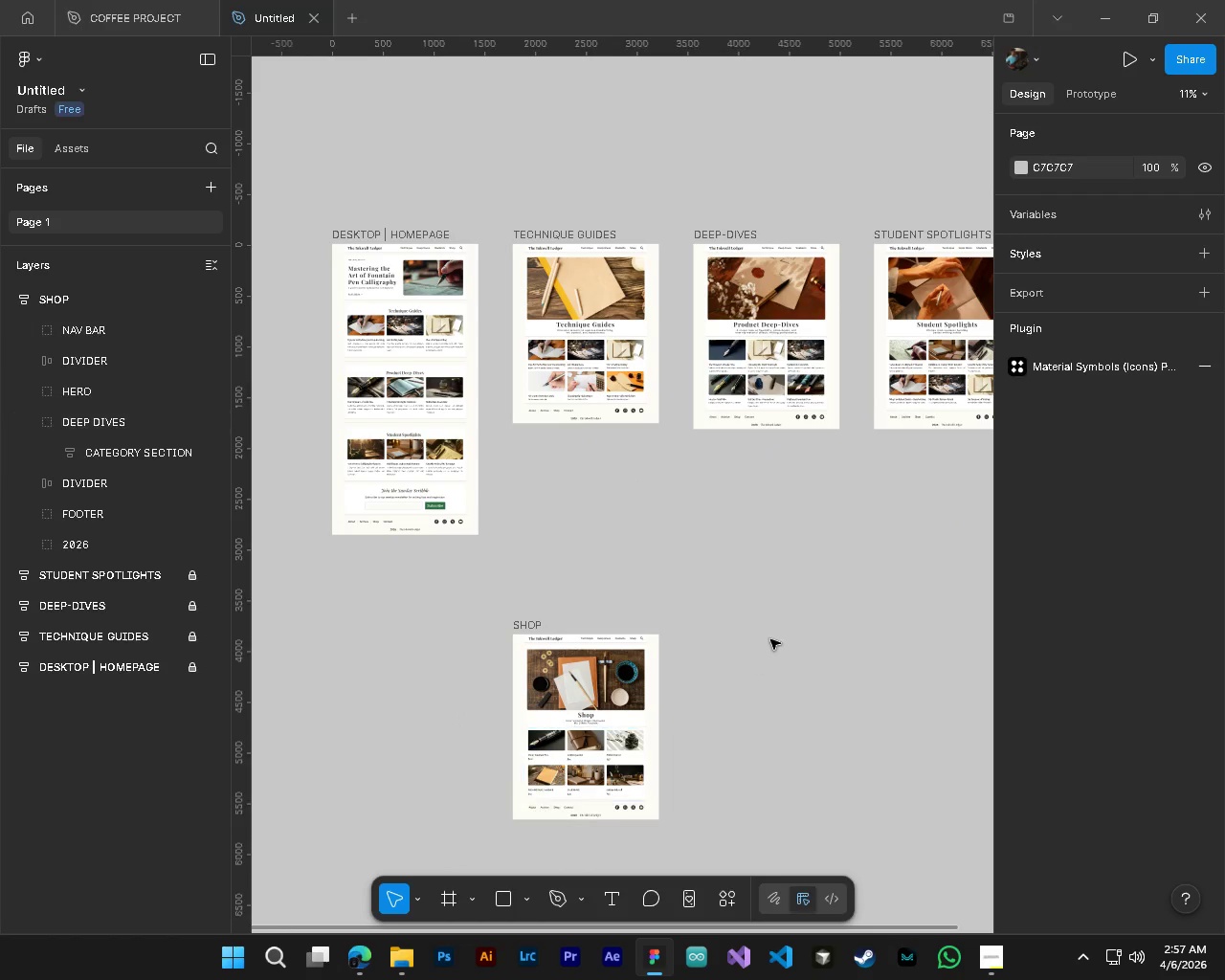 
hold_key(key=ControlLeft, duration=1.77)
 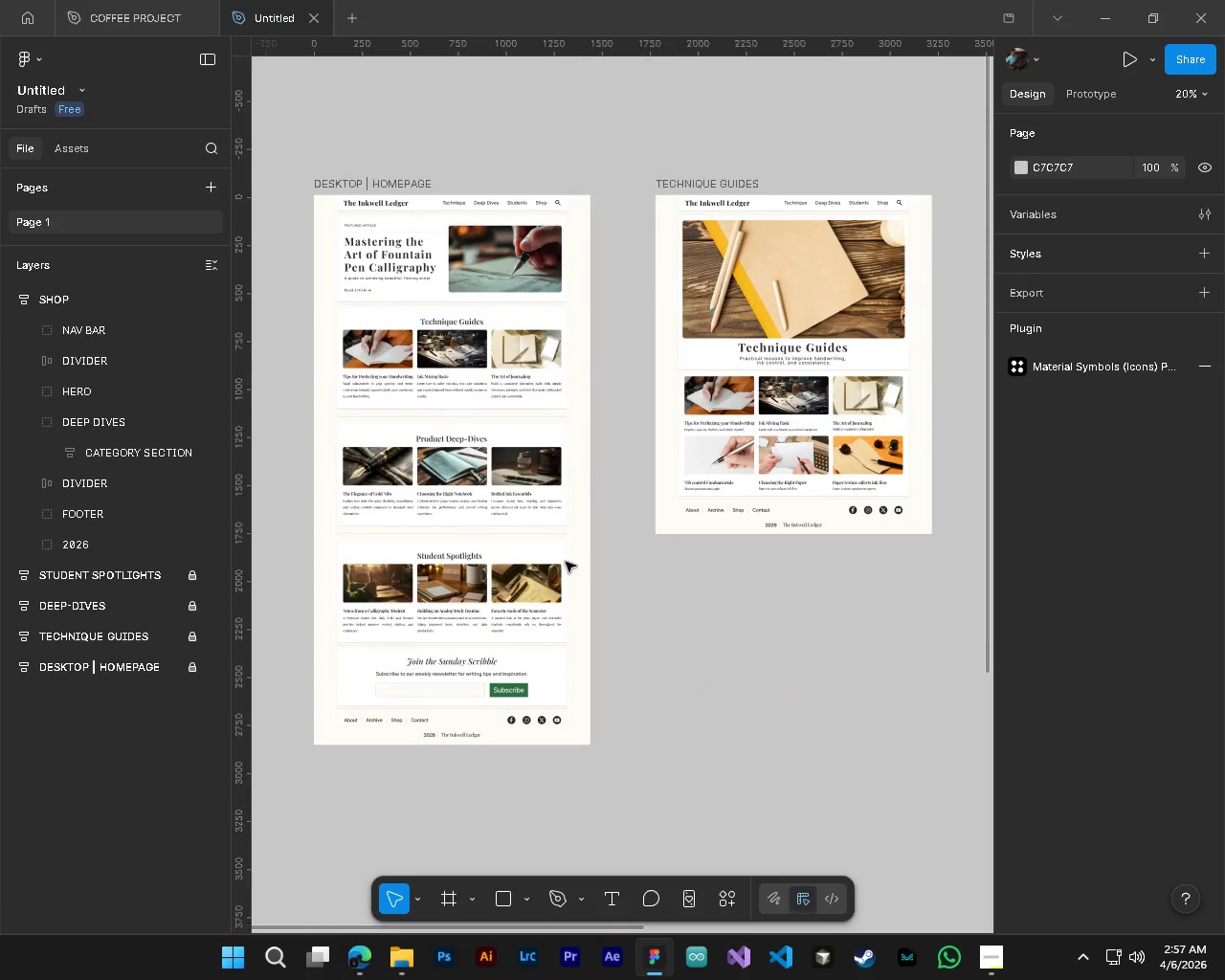 
key(Alt+Control+AltLeft)
 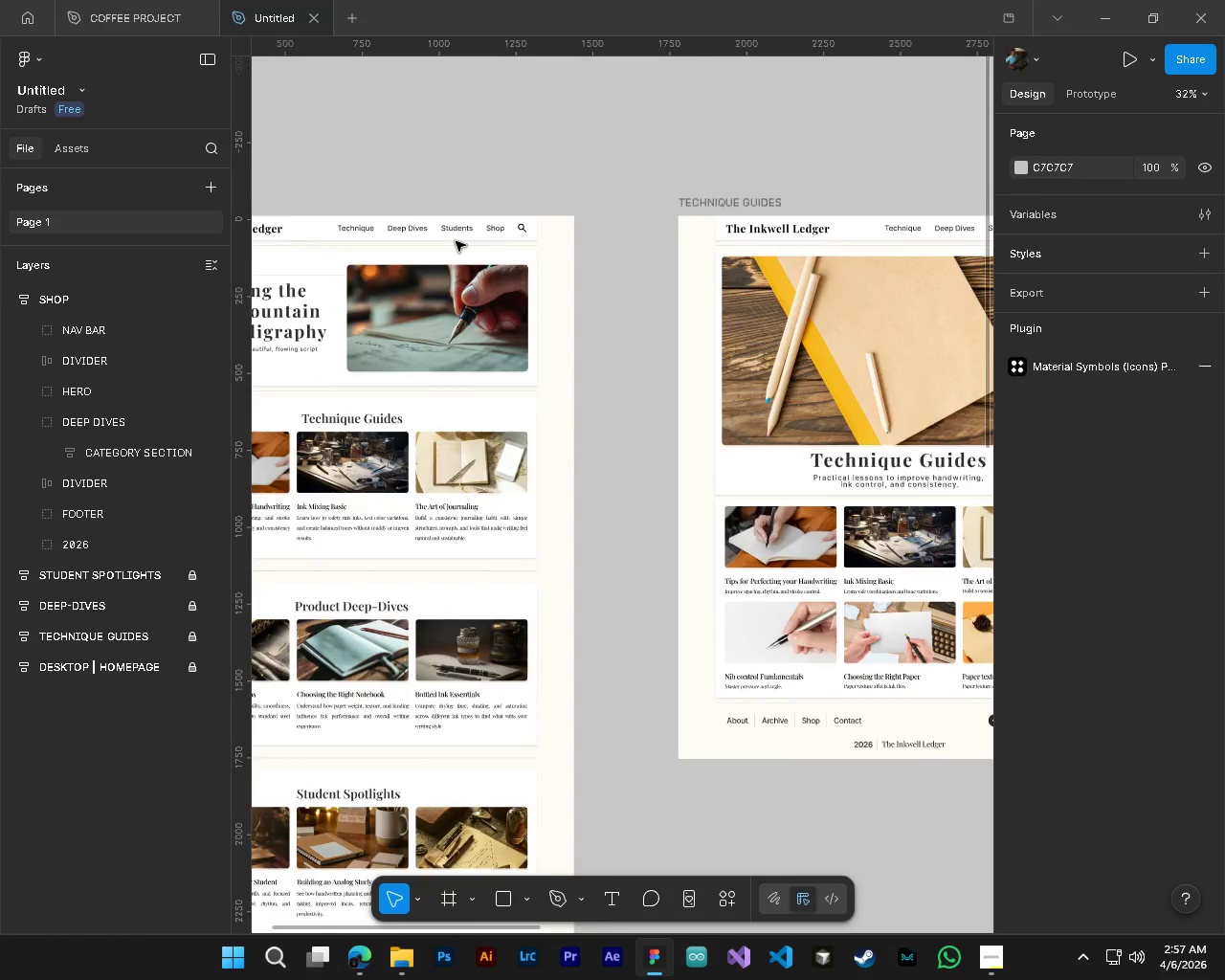 
key(Alt+Control+AltLeft)
 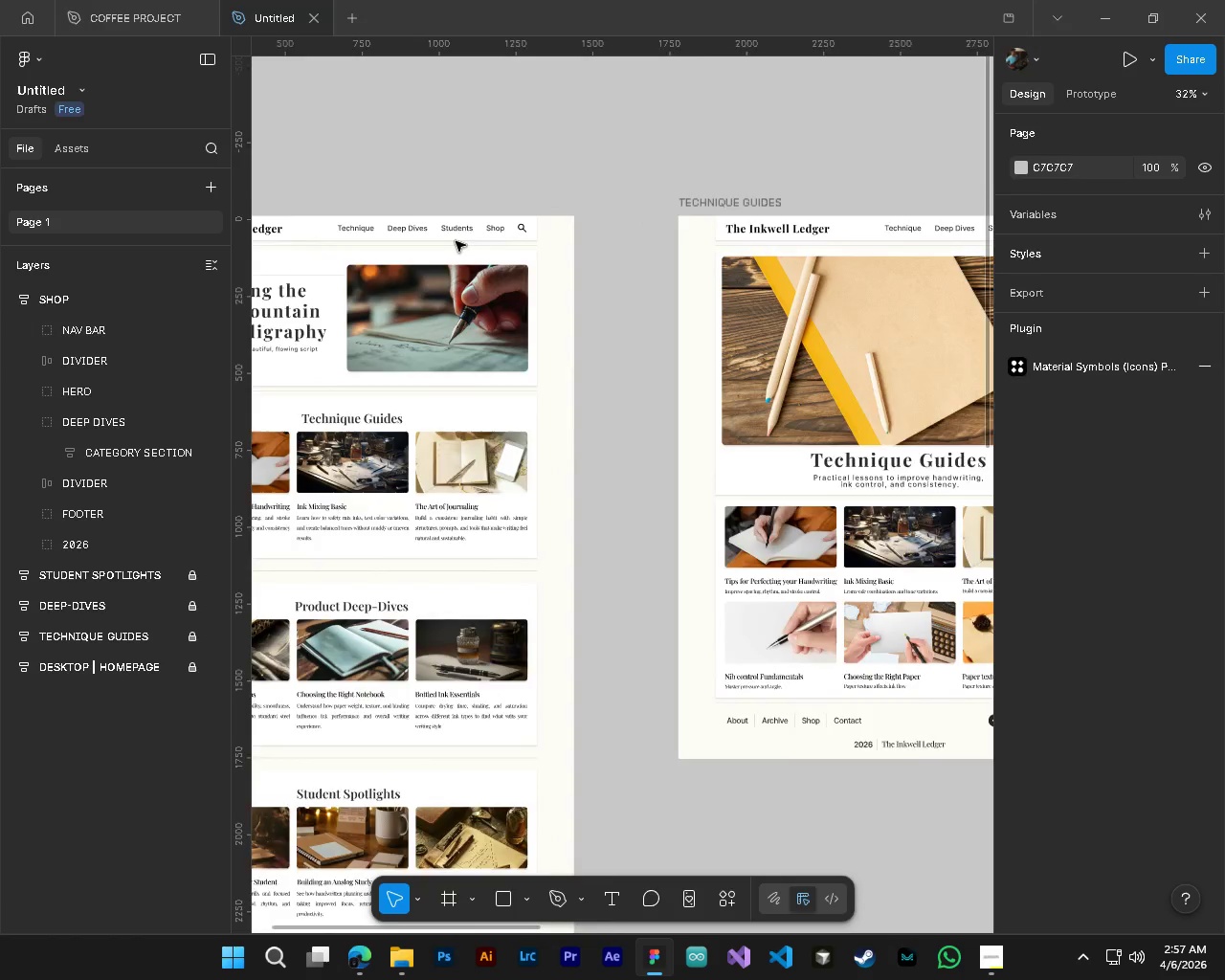 
key(Alt+Control+AltLeft)
 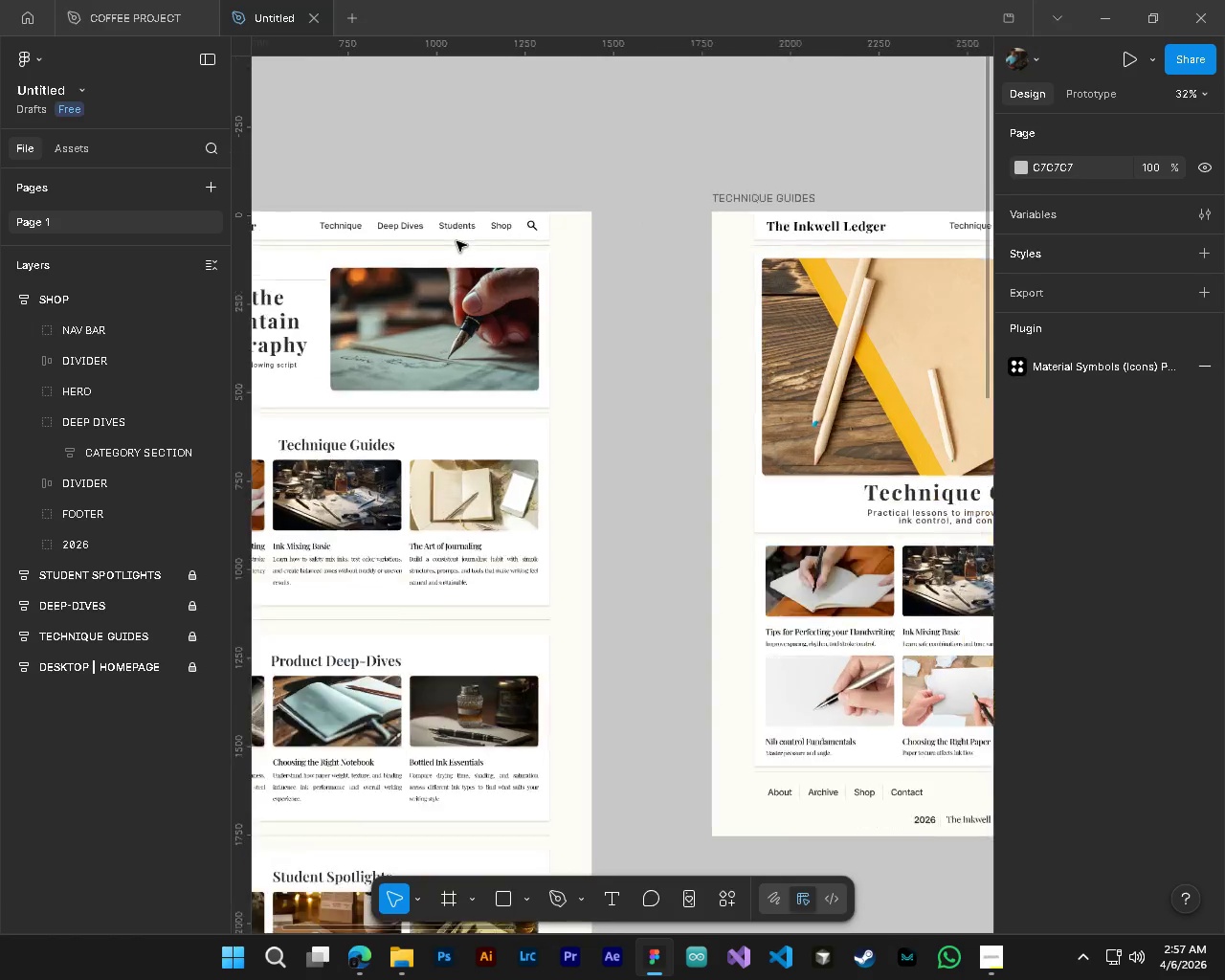 
hold_key(key=AltLeft, duration=0.66)
 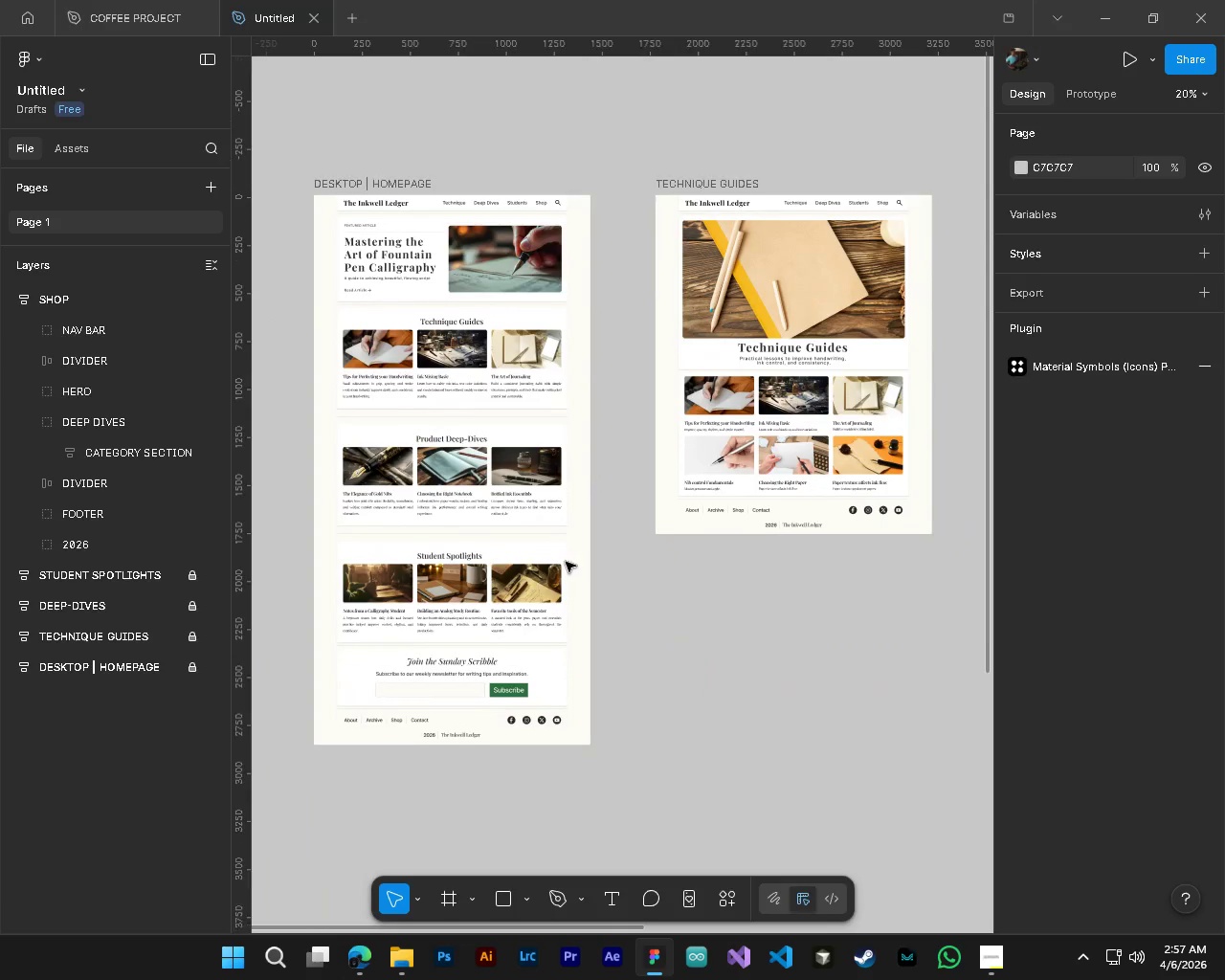 
key(Alt+AltLeft)
 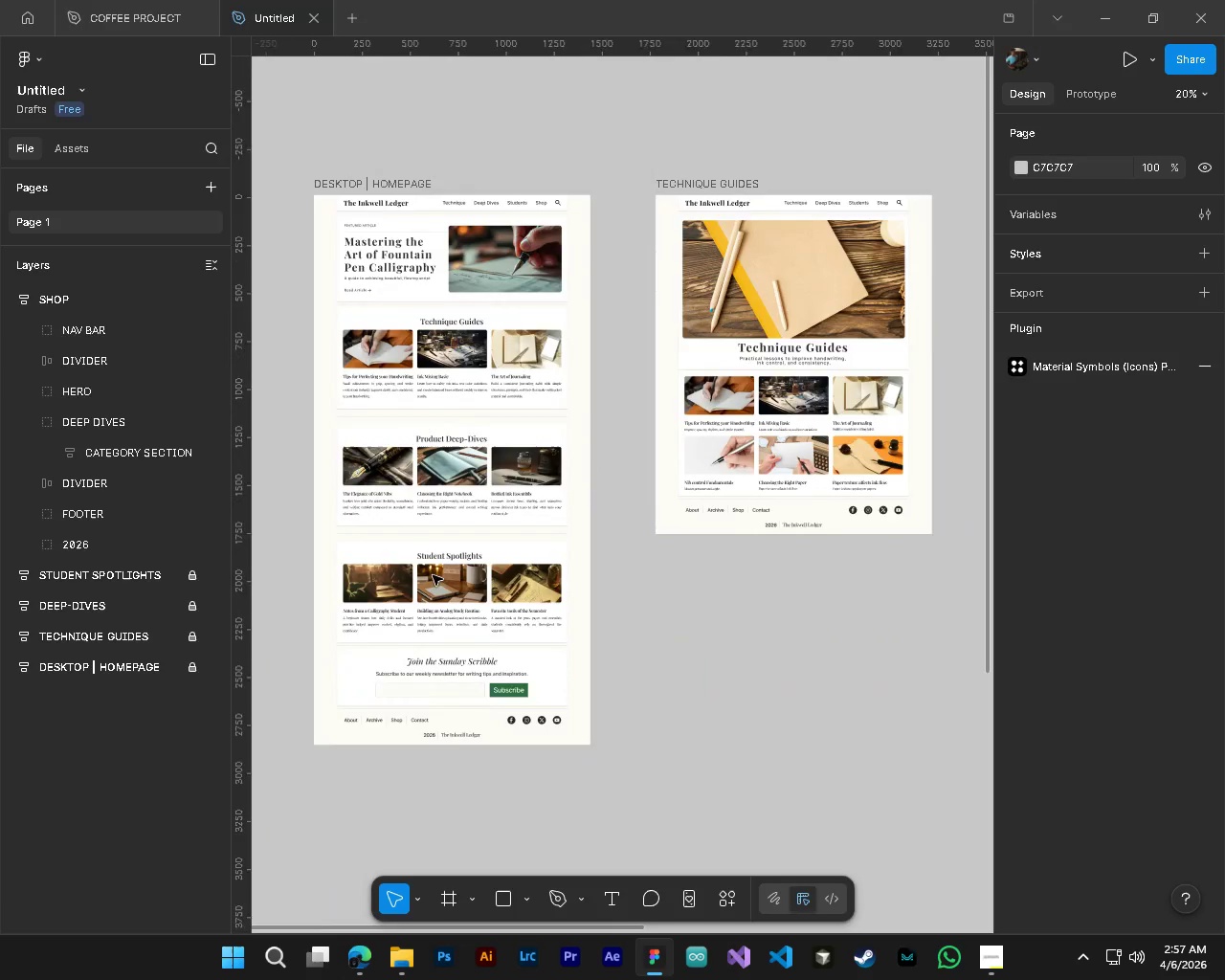 
hold_key(key=ControlLeft, duration=0.52)
 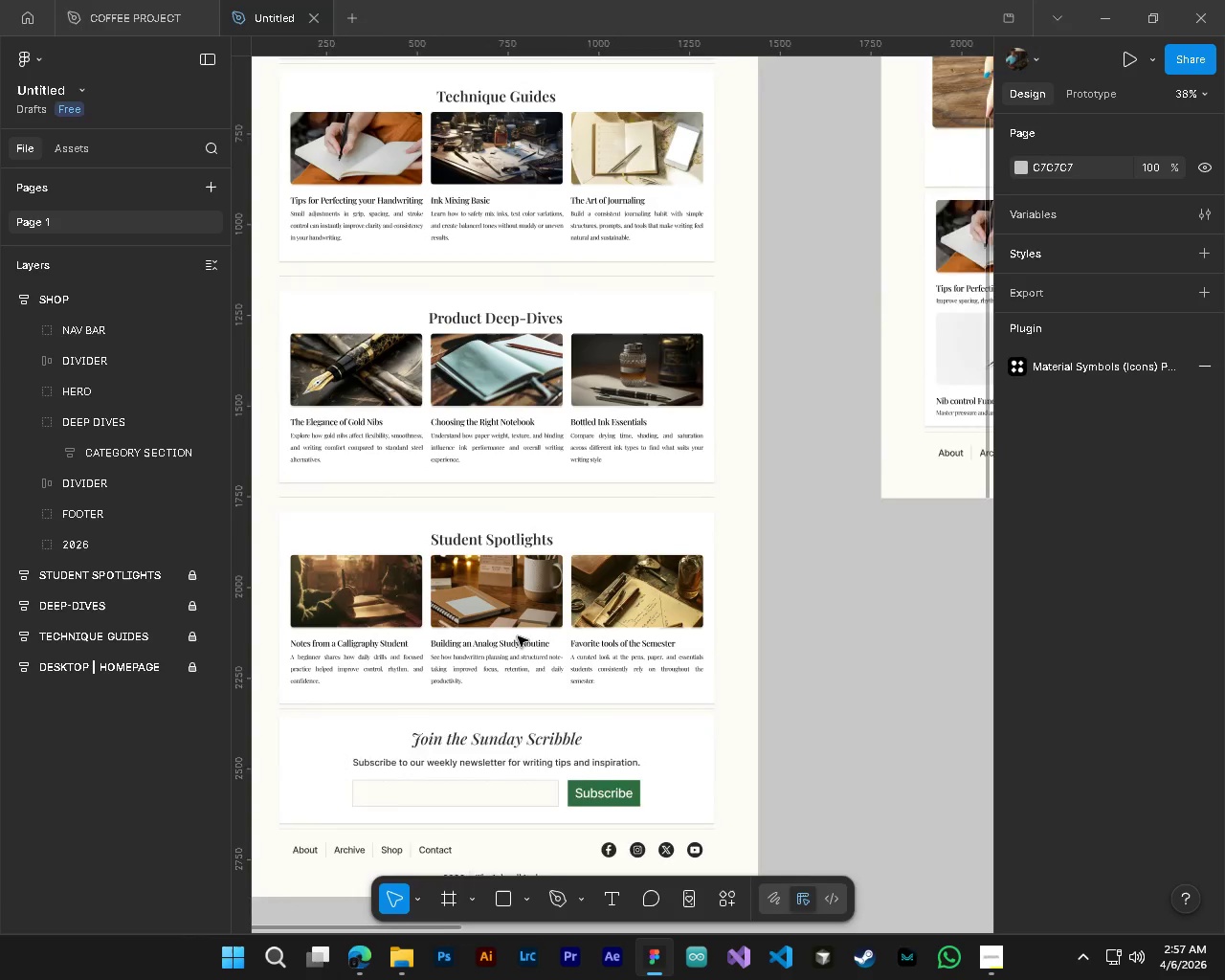 
hold_key(key=AltLeft, duration=0.5)
 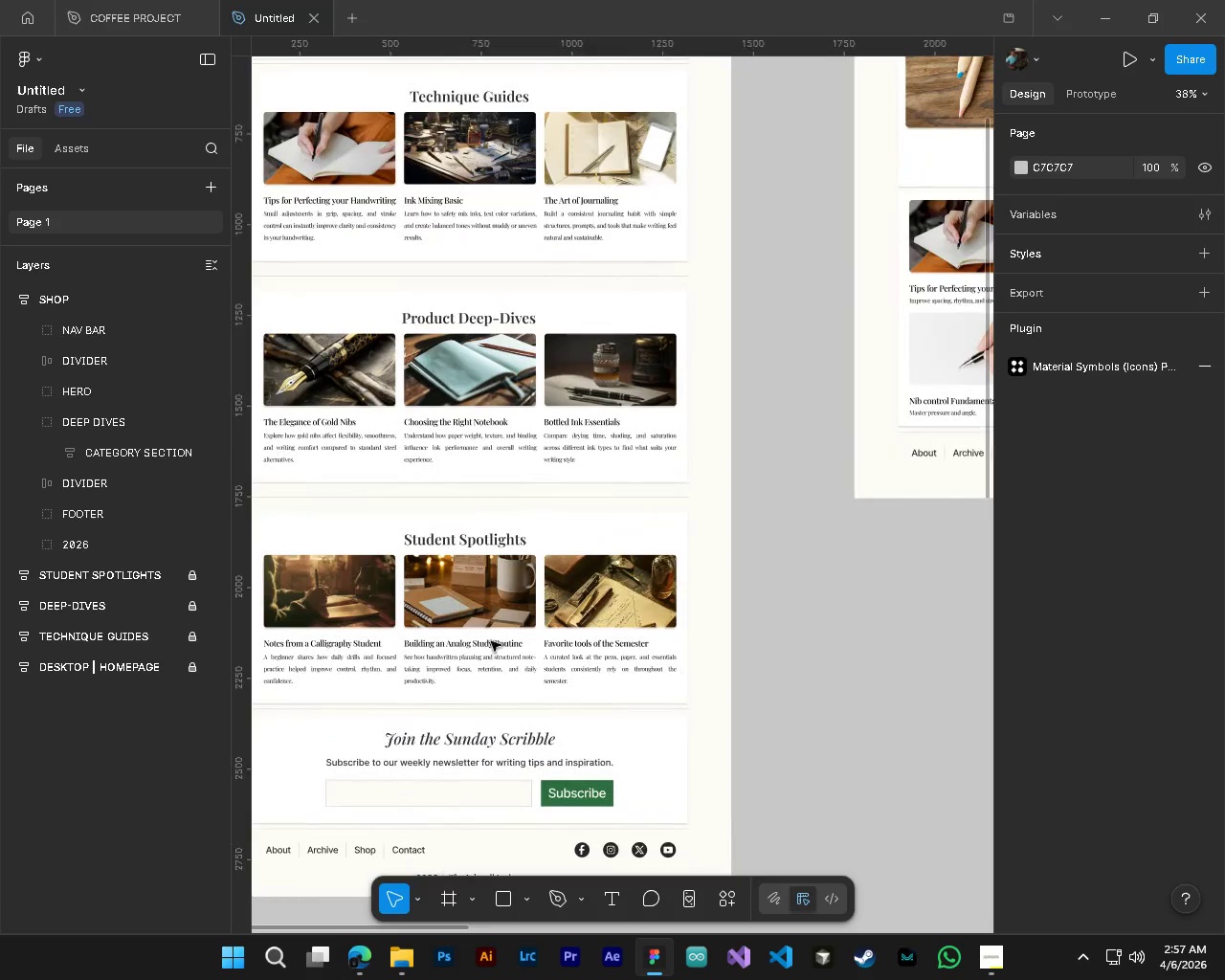 
hold_key(key=ShiftLeft, duration=0.42)
 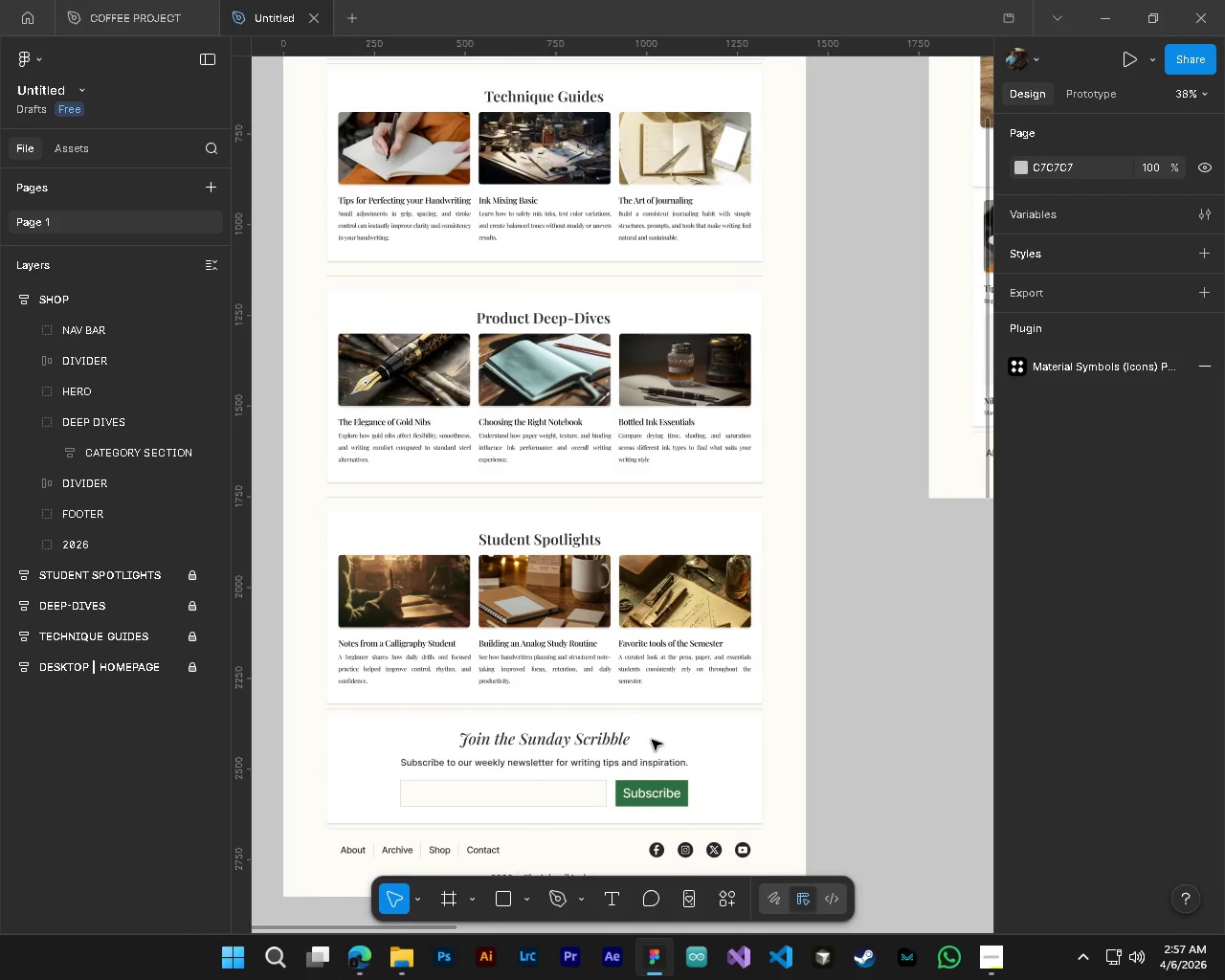 
scroll: coordinate [518, 636], scroll_direction: up, amount: 8.0
 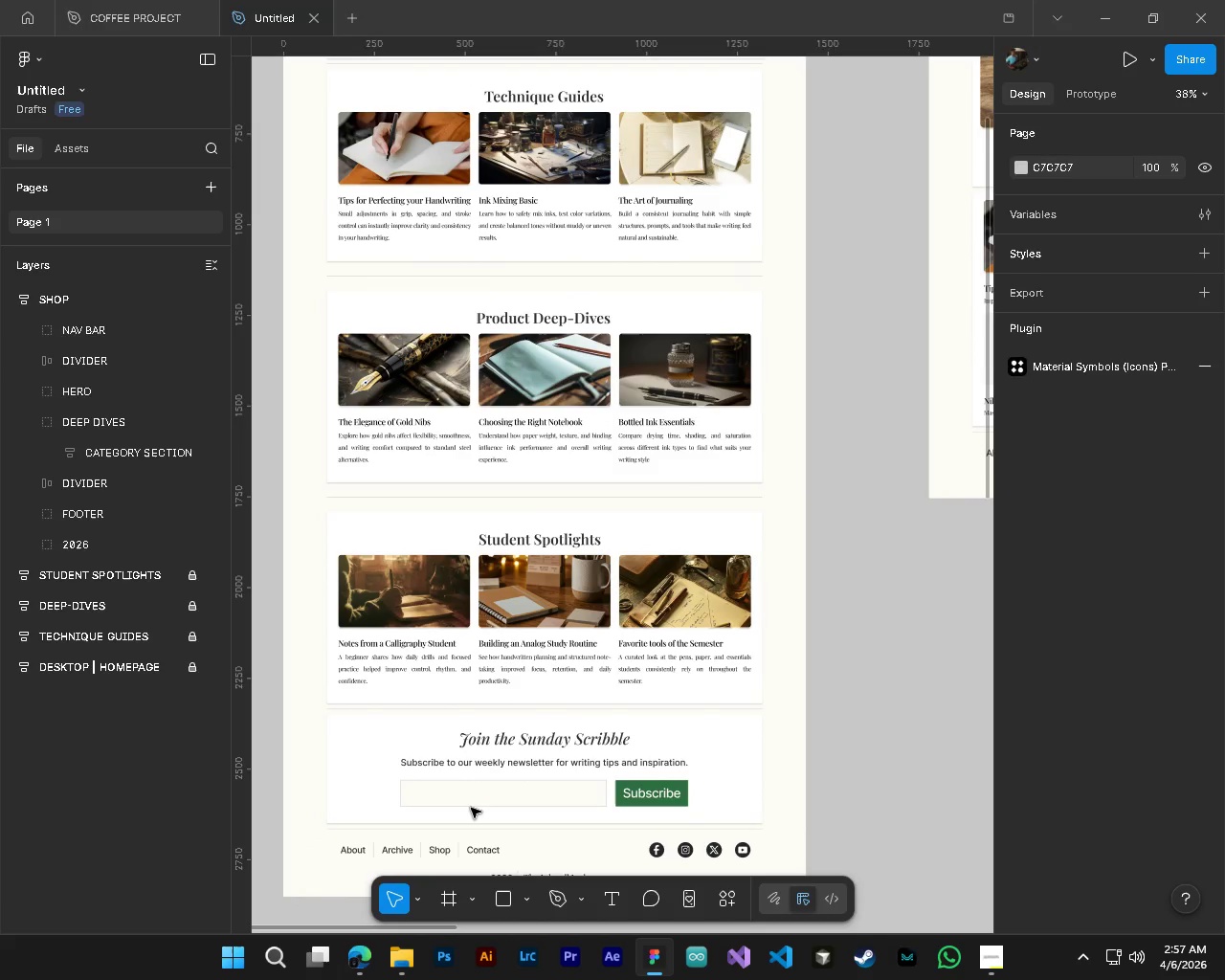 
wait(7.6)
 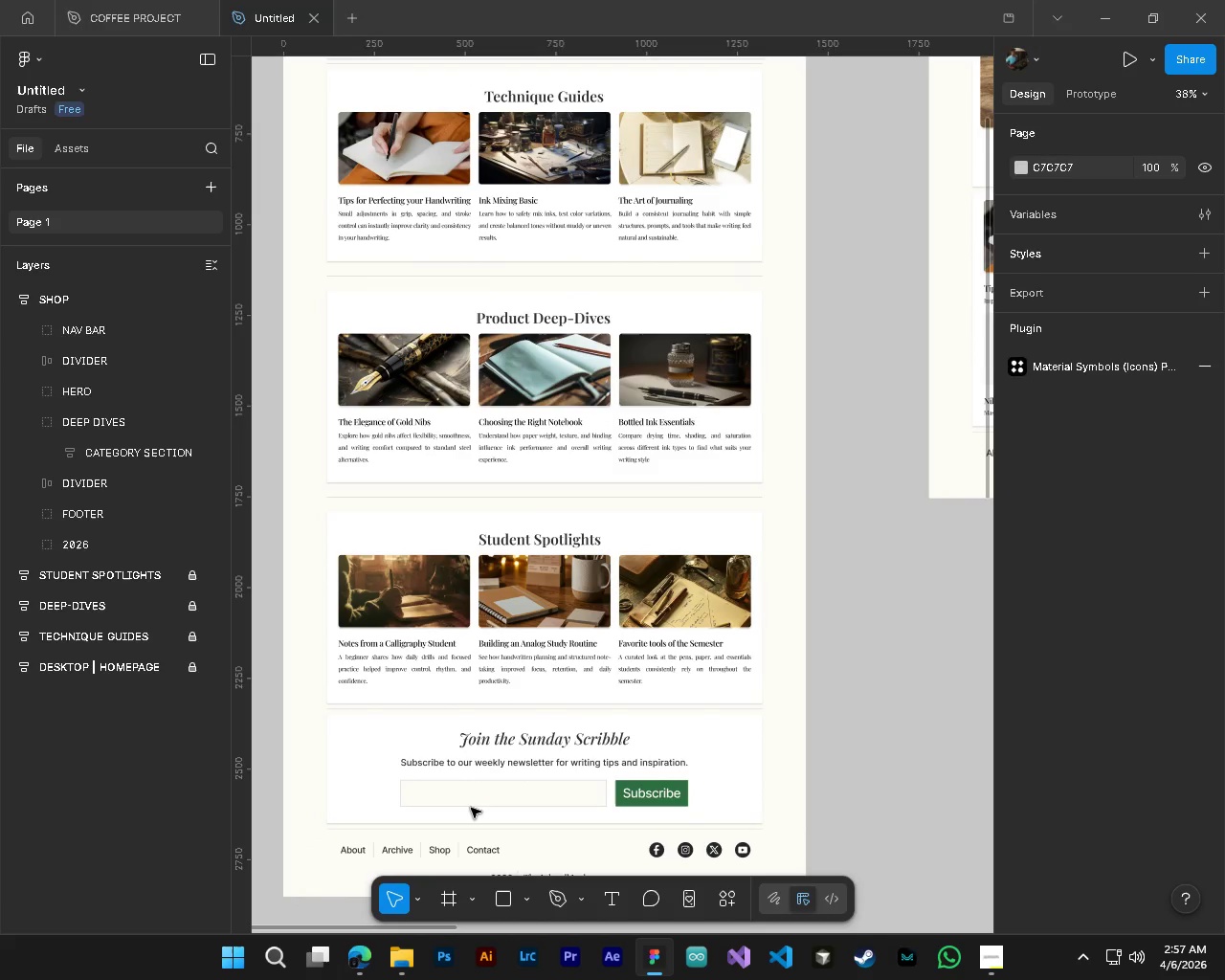 
hold_key(key=AltLeft, duration=1.28)
hold_key(key=ControlLeft, duration=1.34)
scroll: coordinate [644, 693], scroll_direction: down, amount: 10.0
 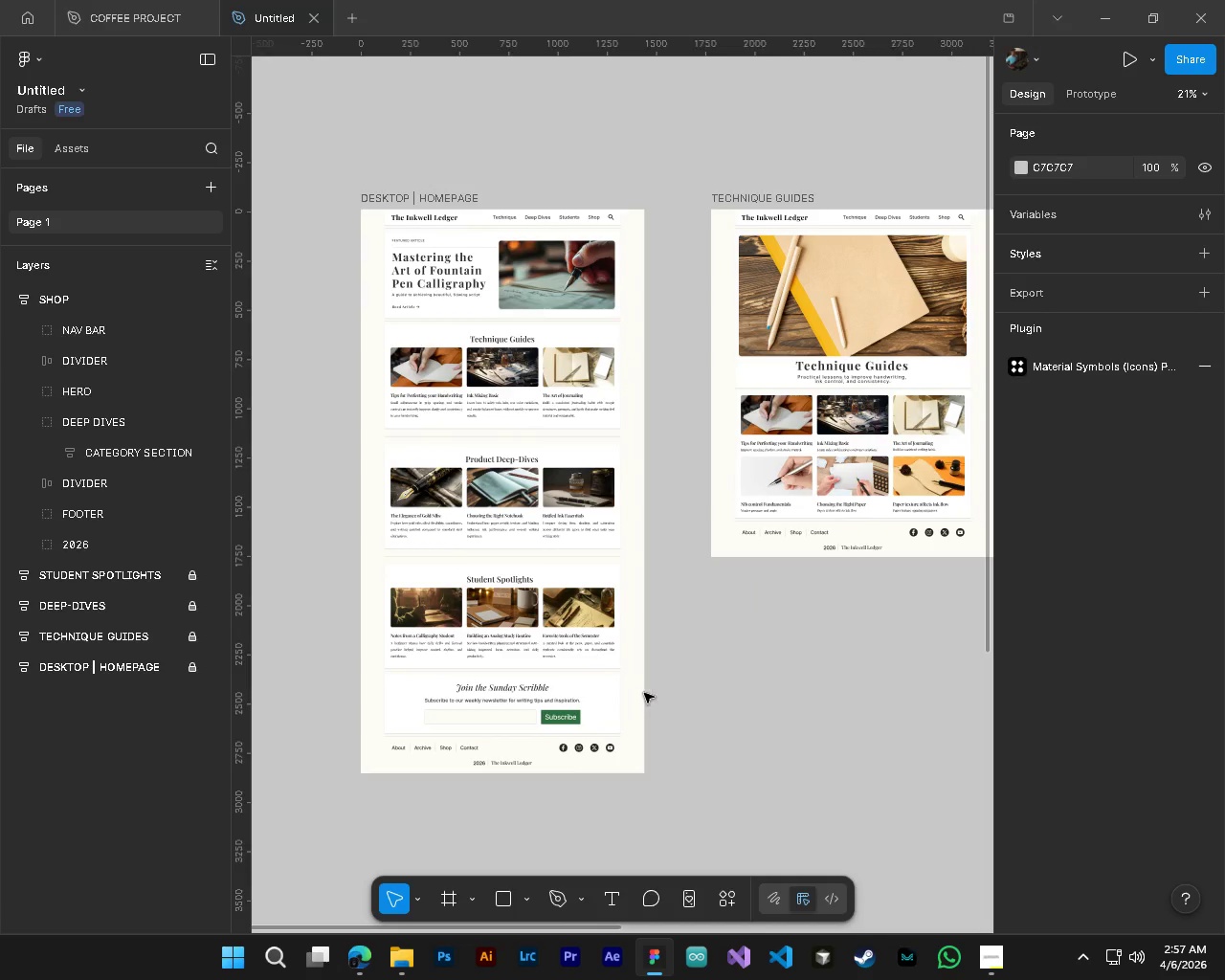 
hold_key(key=ShiftLeft, duration=1.5)
 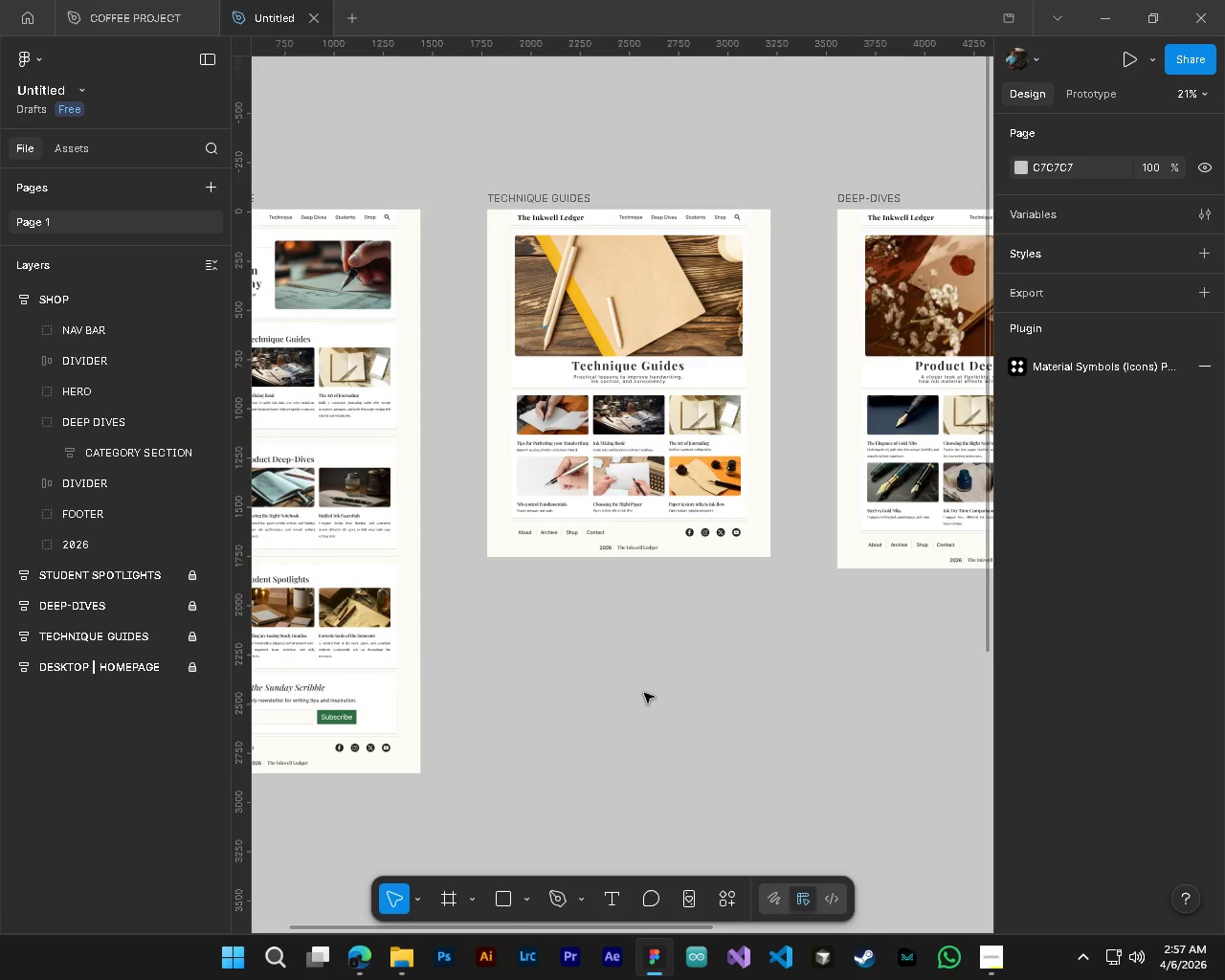 
key(Shift+ShiftLeft)
 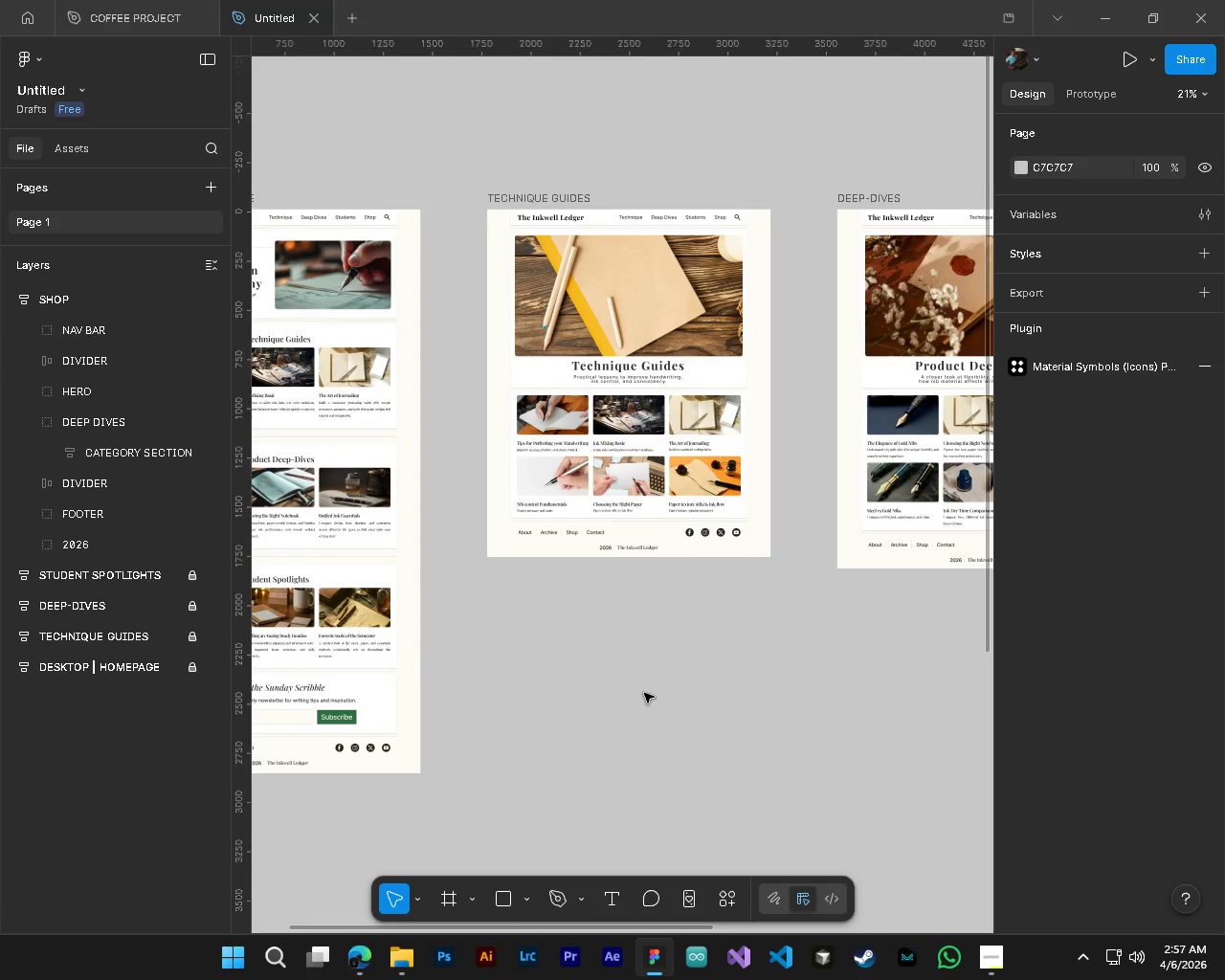 
key(Control+ControlLeft)
 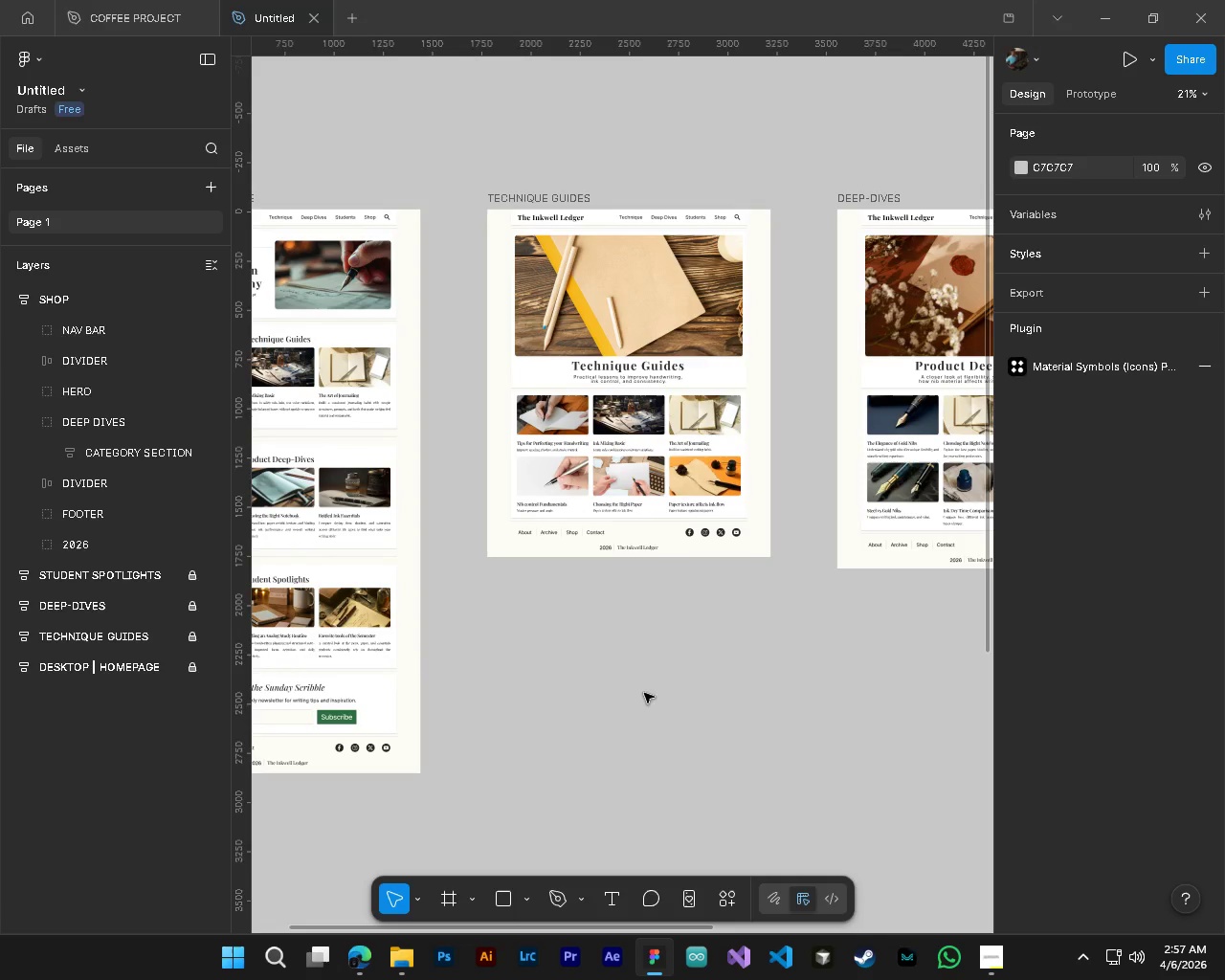 
key(Alt+Control+AltLeft)
 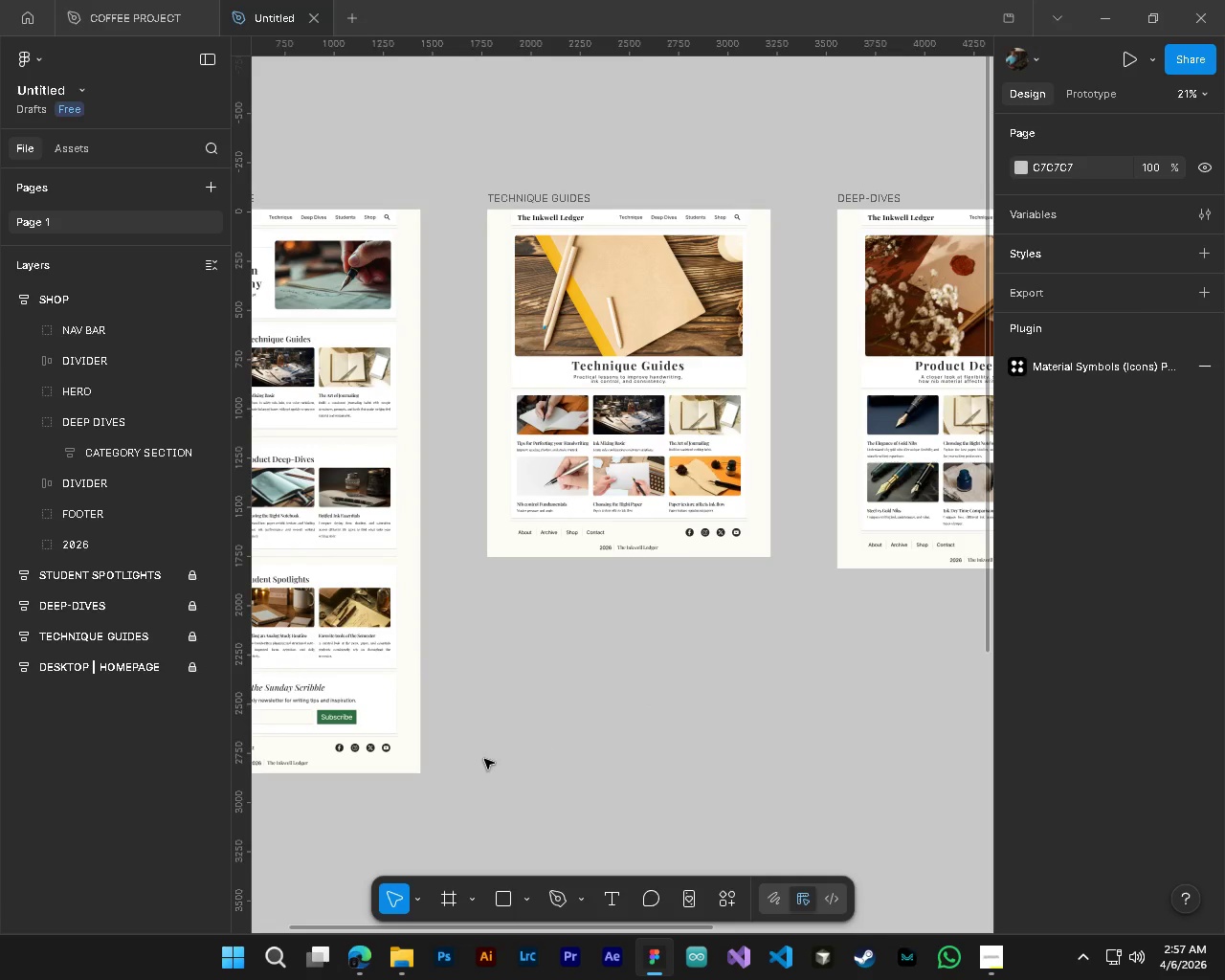 
hold_key(key=ShiftLeft, duration=0.41)
scroll: coordinate [484, 759], scroll_direction: up, amount: 4.0
 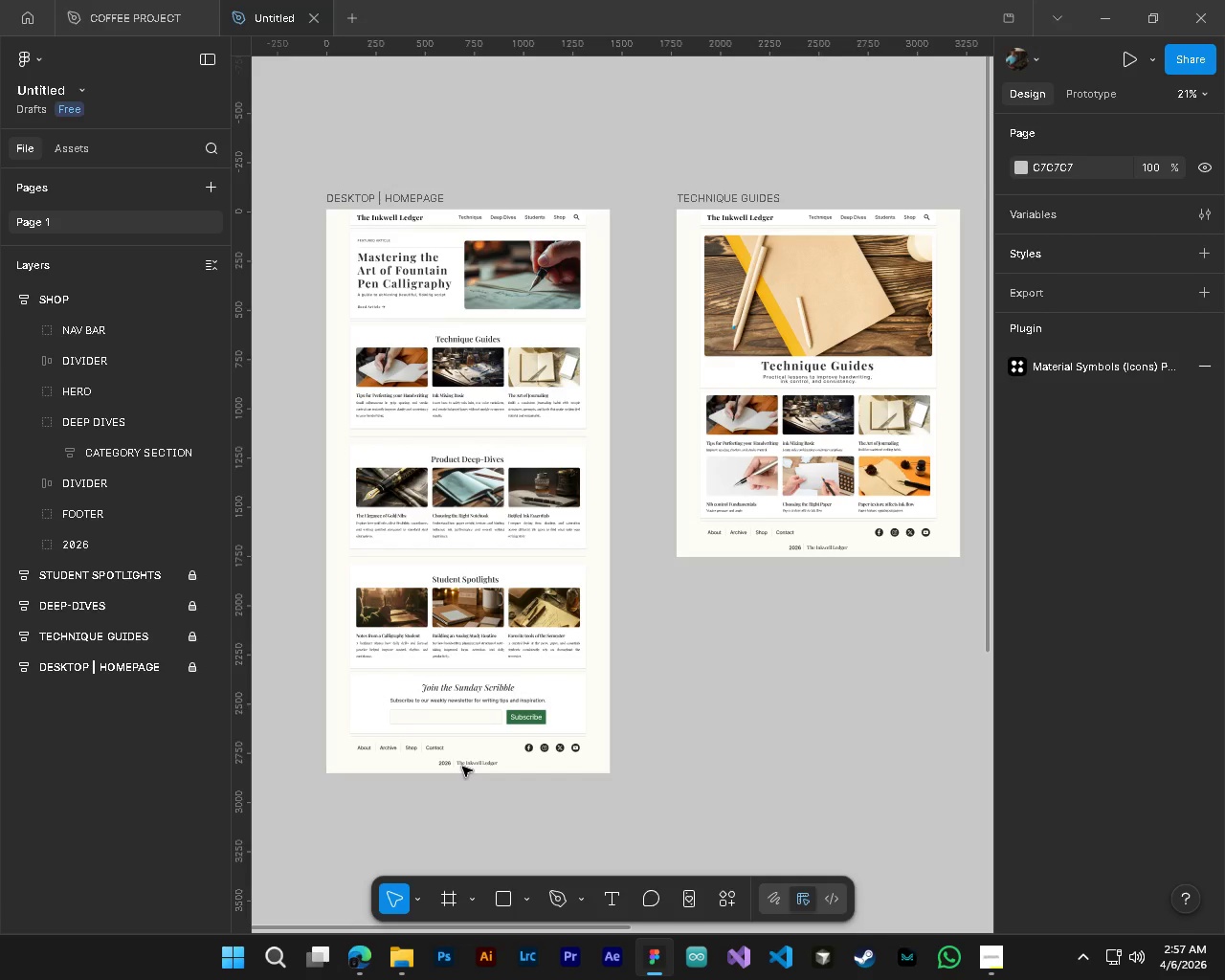 
hold_key(key=ControlLeft, duration=1.01)
 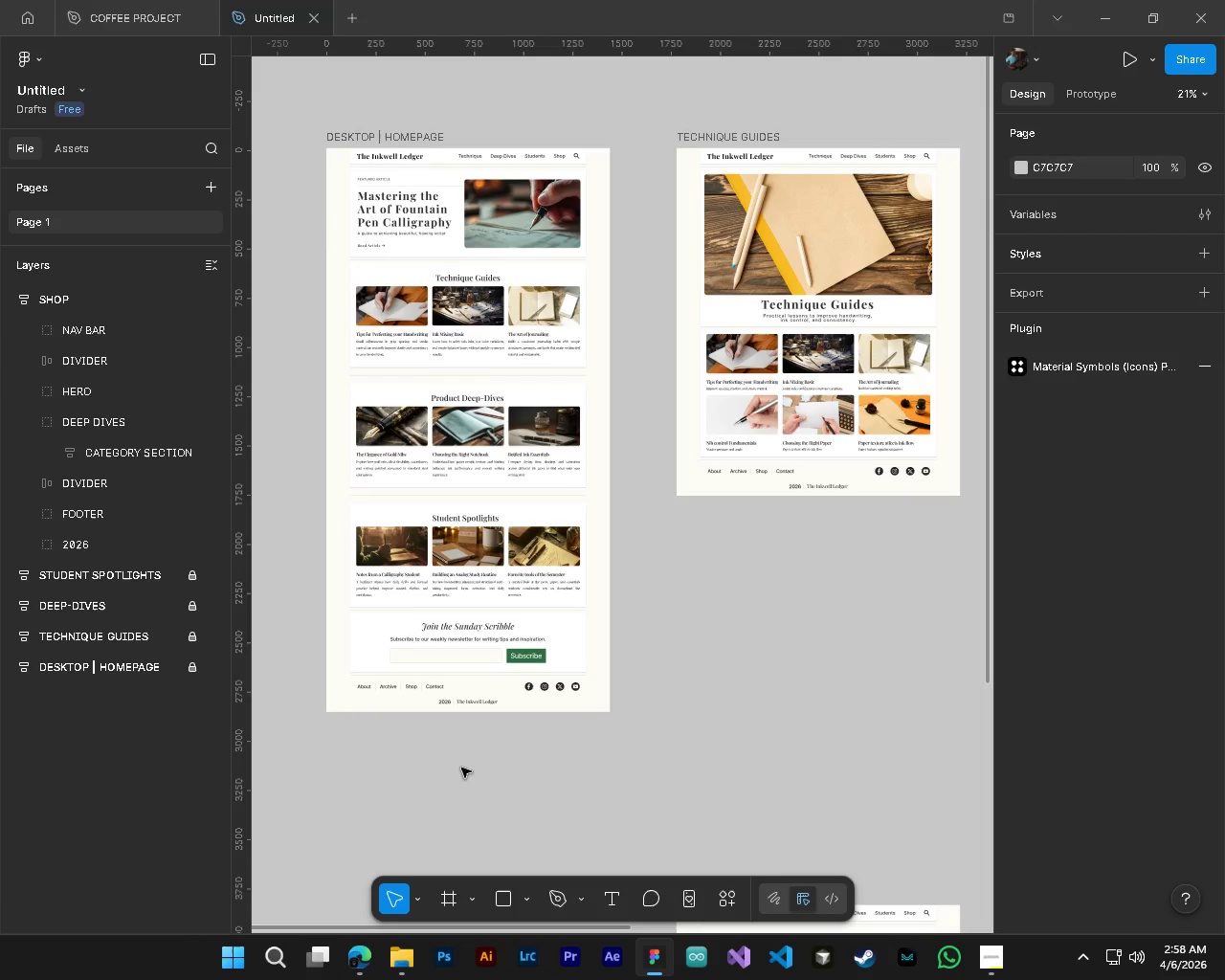 
hold_key(key=AltLeft, duration=0.47)
 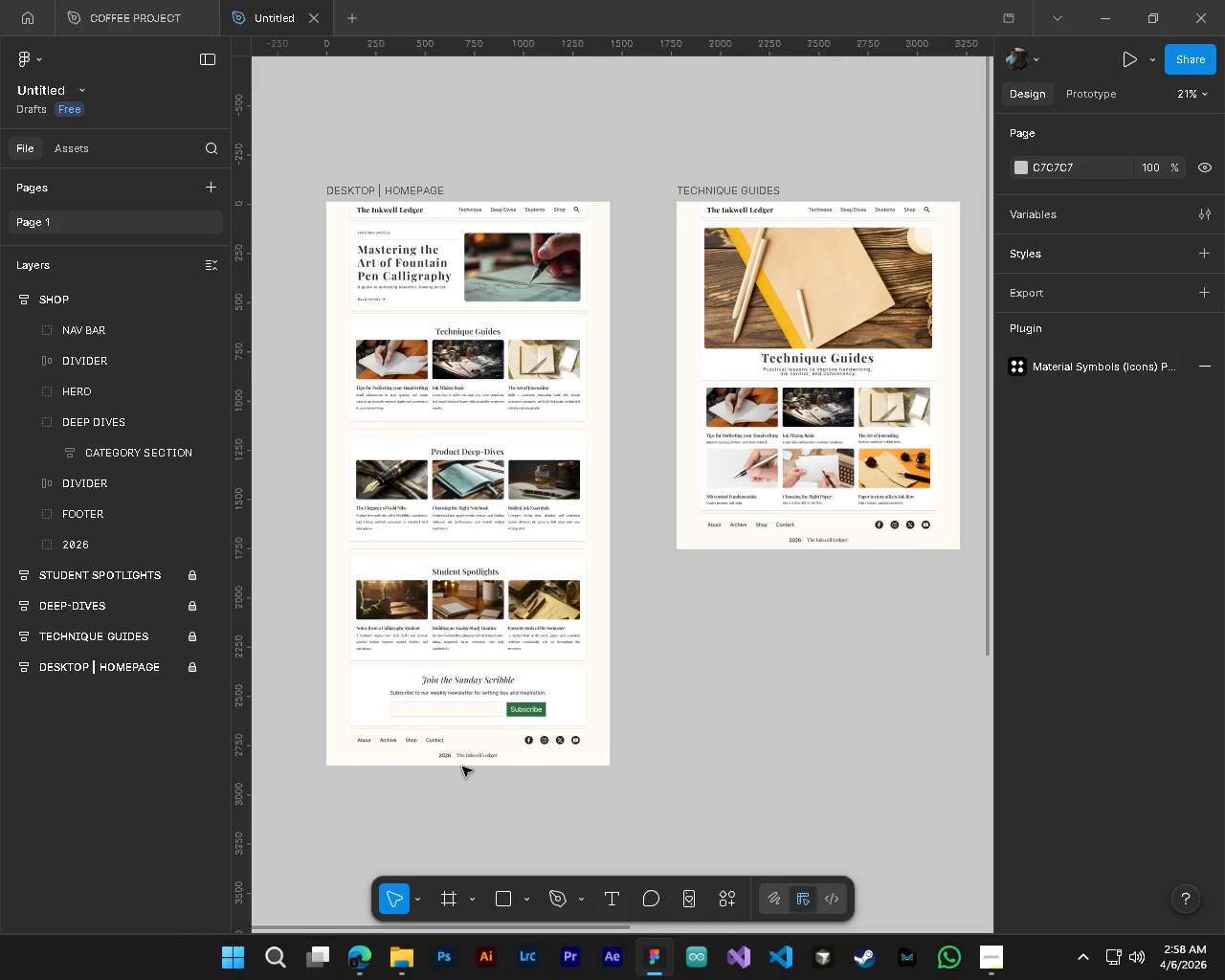 
hold_key(key=AltLeft, duration=2.02)
hold_key(key=ControlLeft, duration=1.5)
scroll: coordinate [365, 484], scroll_direction: none, amount: 0.0
 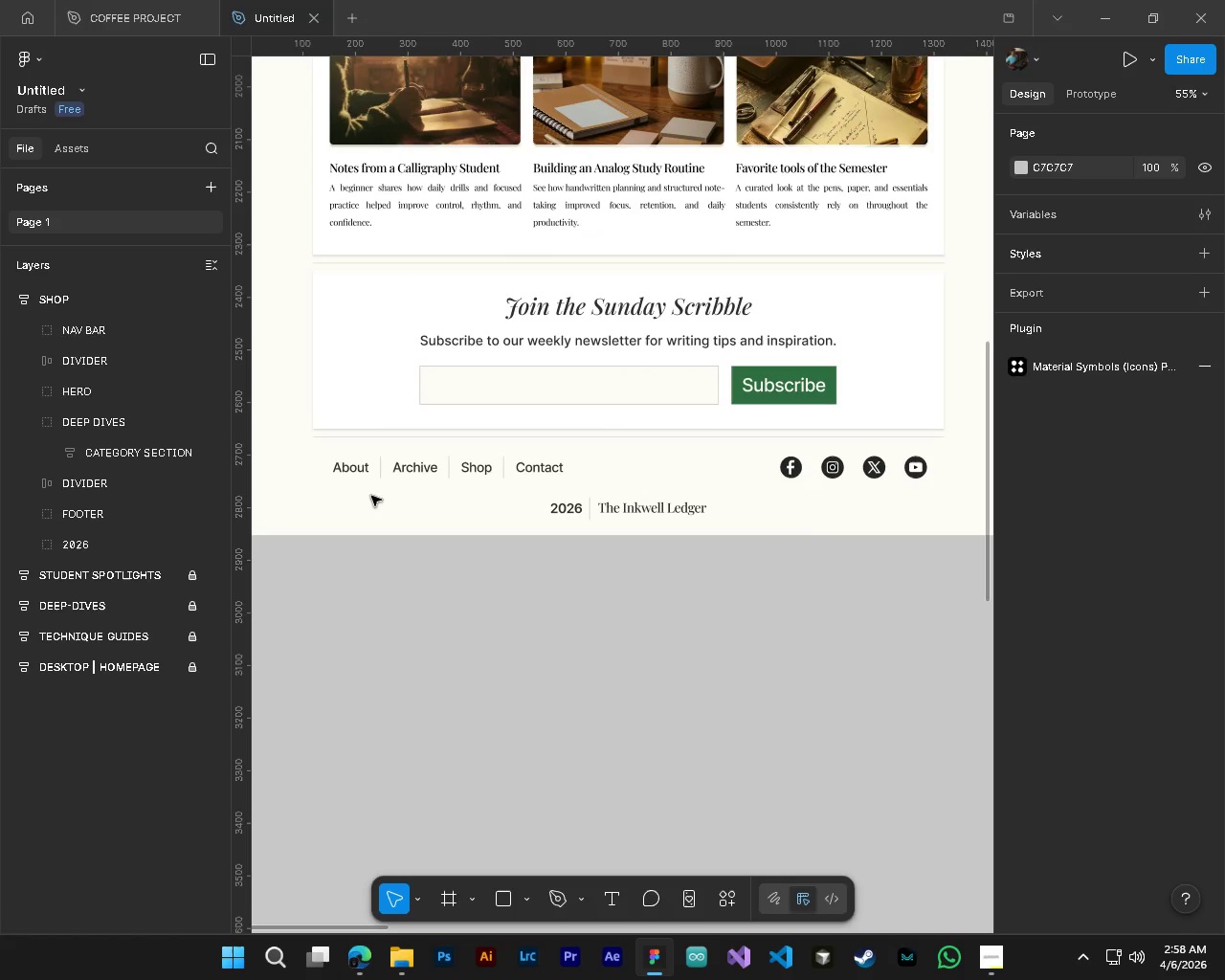 
hold_key(key=ControlLeft, duration=0.62)
scroll: coordinate [397, 545], scroll_direction: down, amount: 4.0
 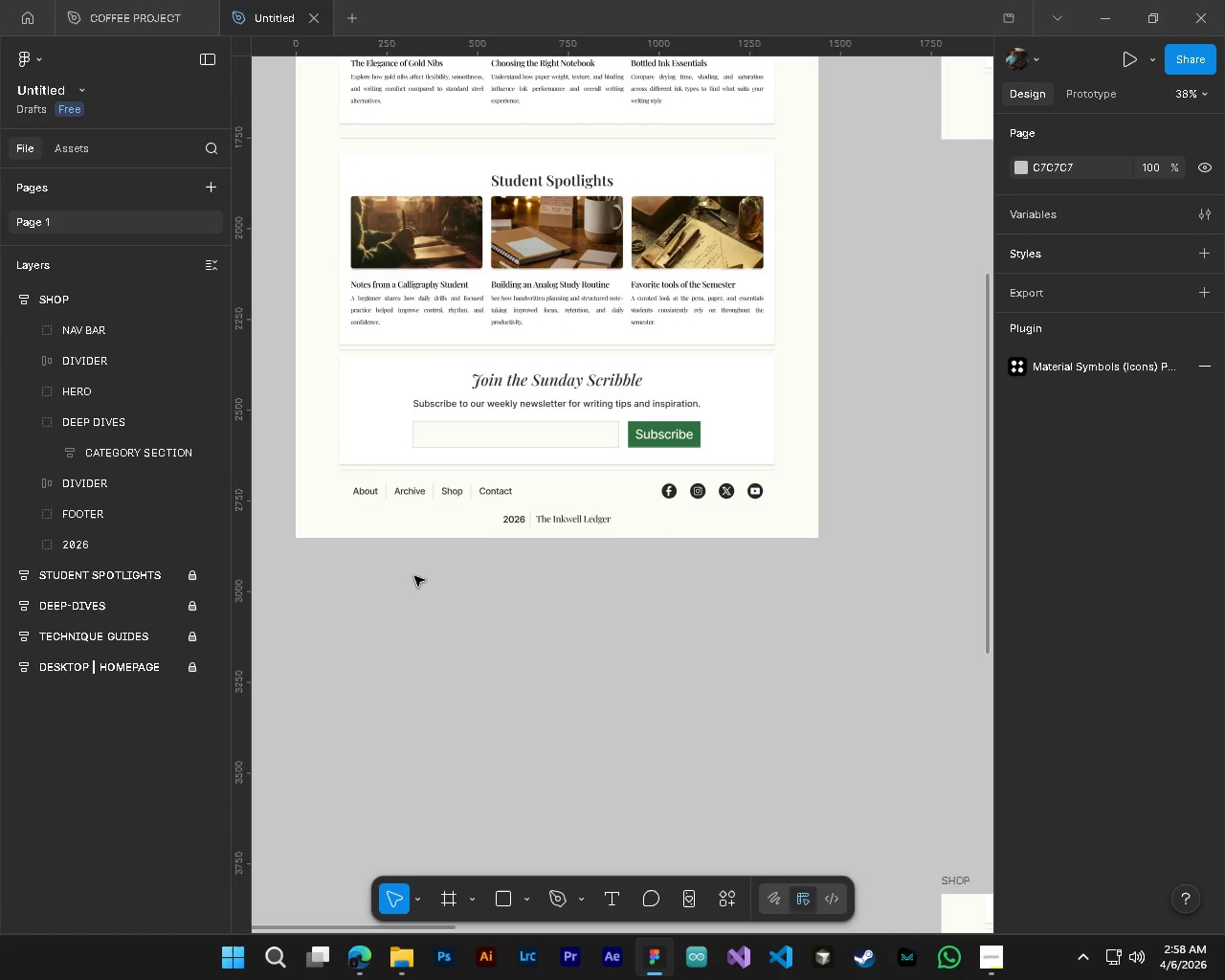 
hold_key(key=ControlLeft, duration=1.41)
hold_key(key=AltLeft, duration=1.28)
scroll: coordinate [631, 643], scroll_direction: down, amount: 12.0
 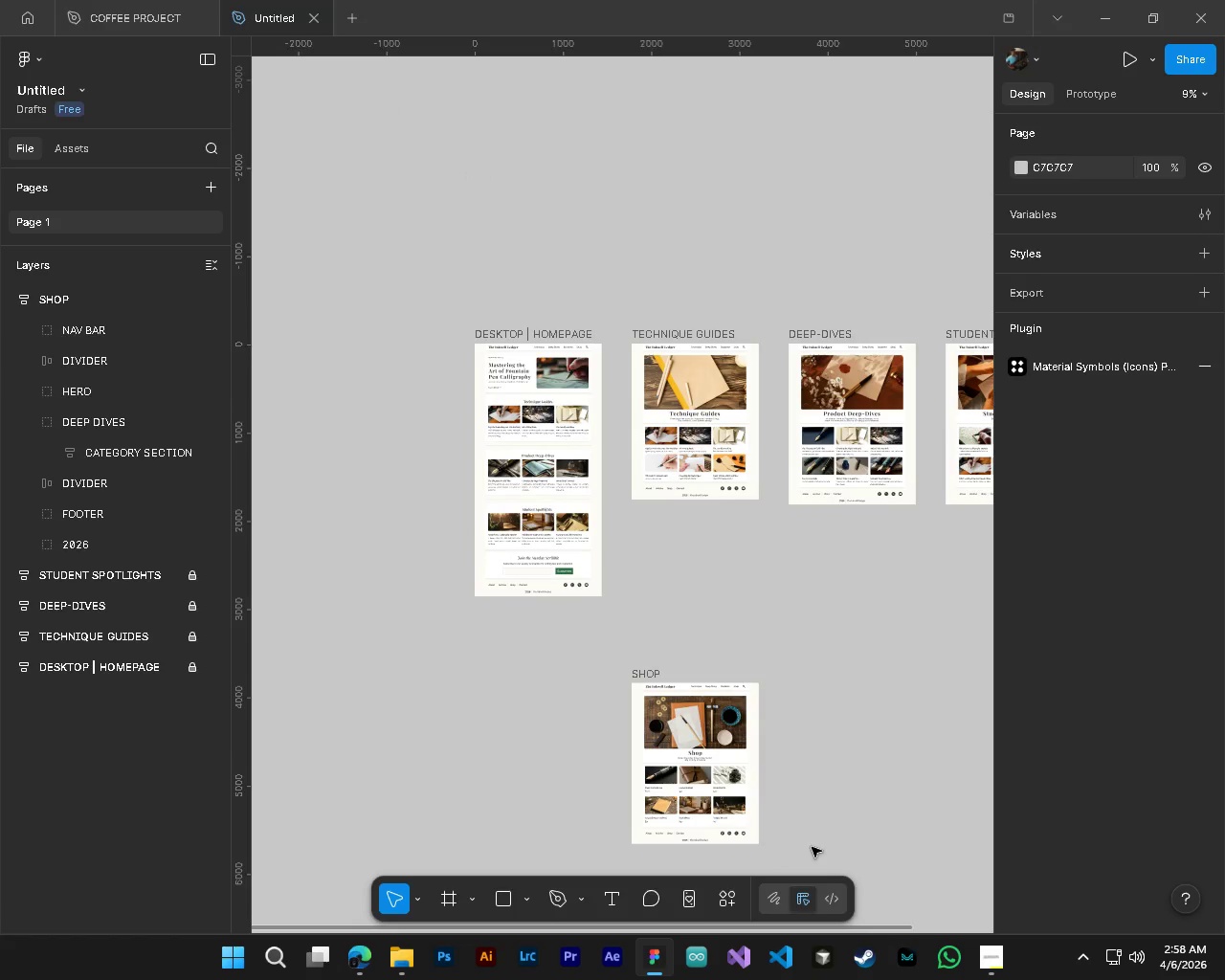 
left_click_drag(start_coordinate=[805, 845], to_coordinate=[606, 662])
 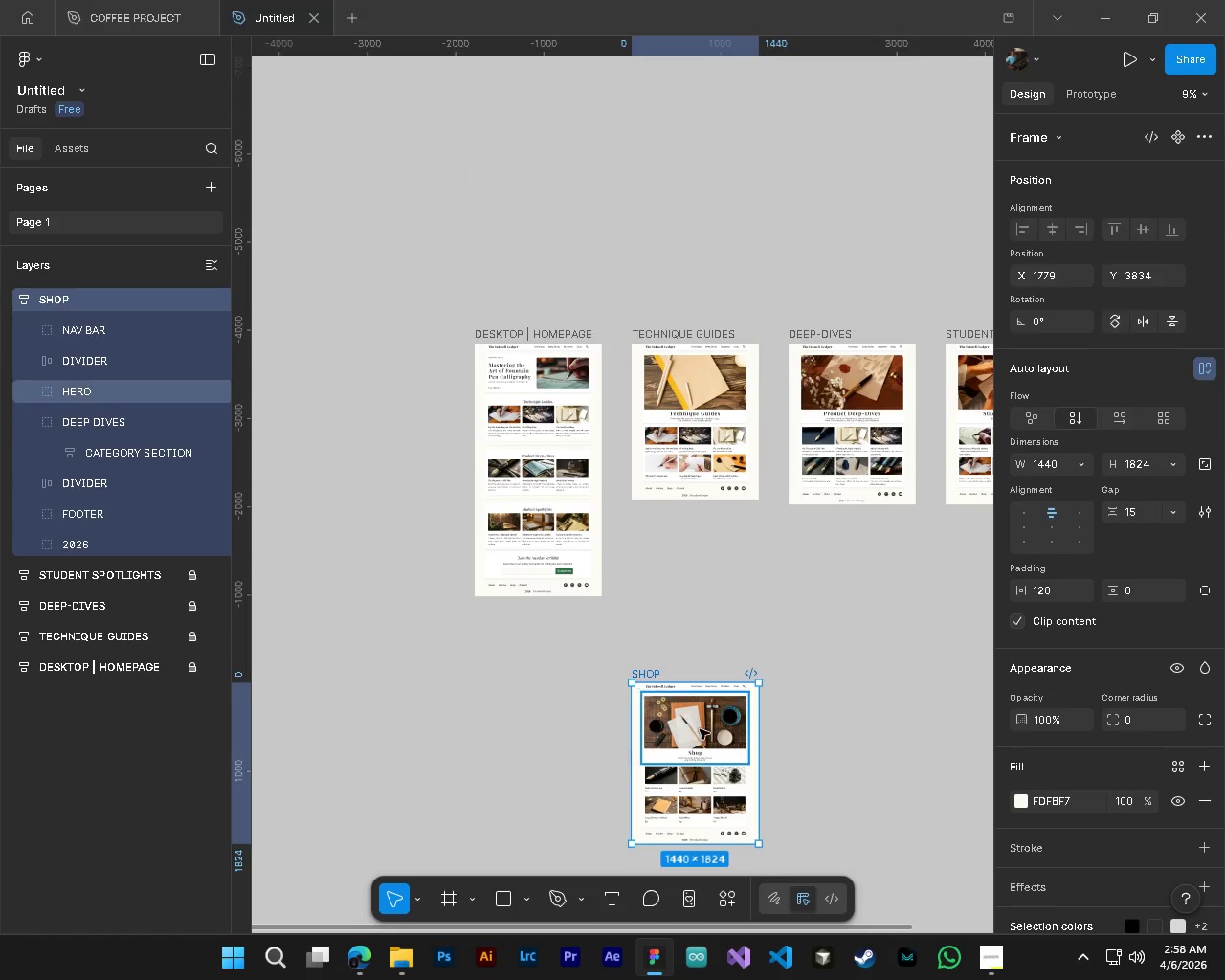 
hold_key(key=ControlLeft, duration=0.39)
 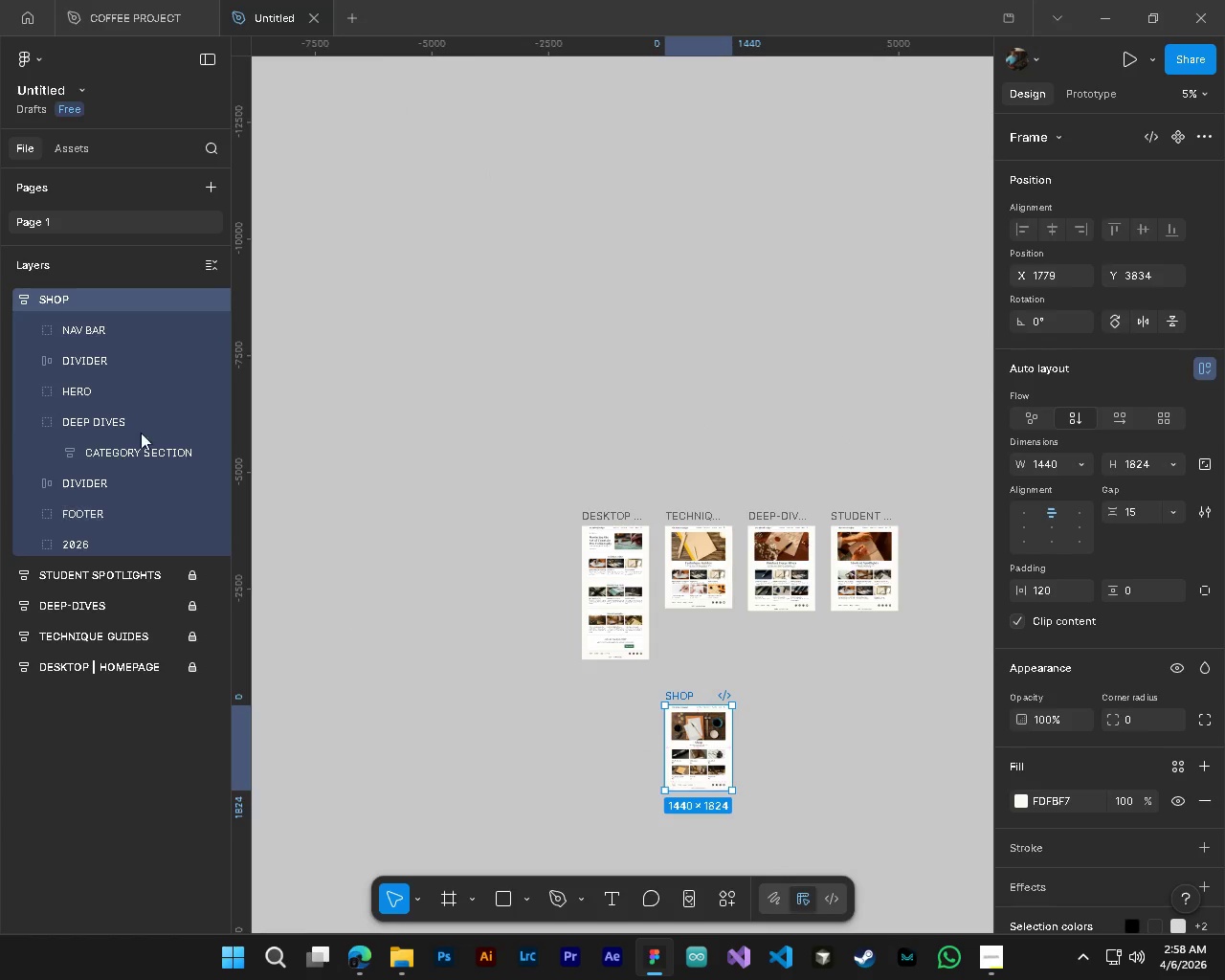 
key(Alt+Control+AltLeft)
 